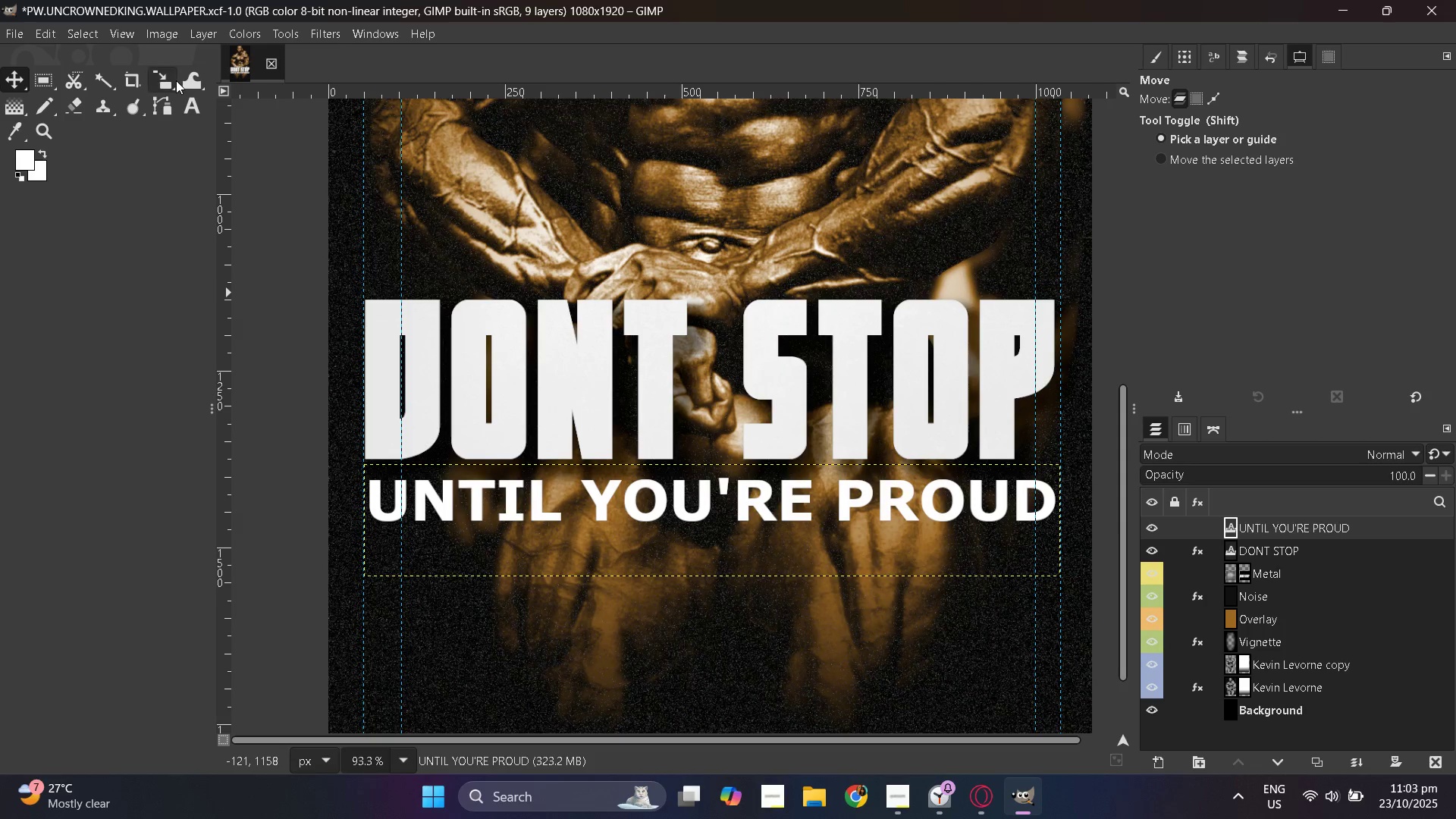 
left_click([176, 80])
 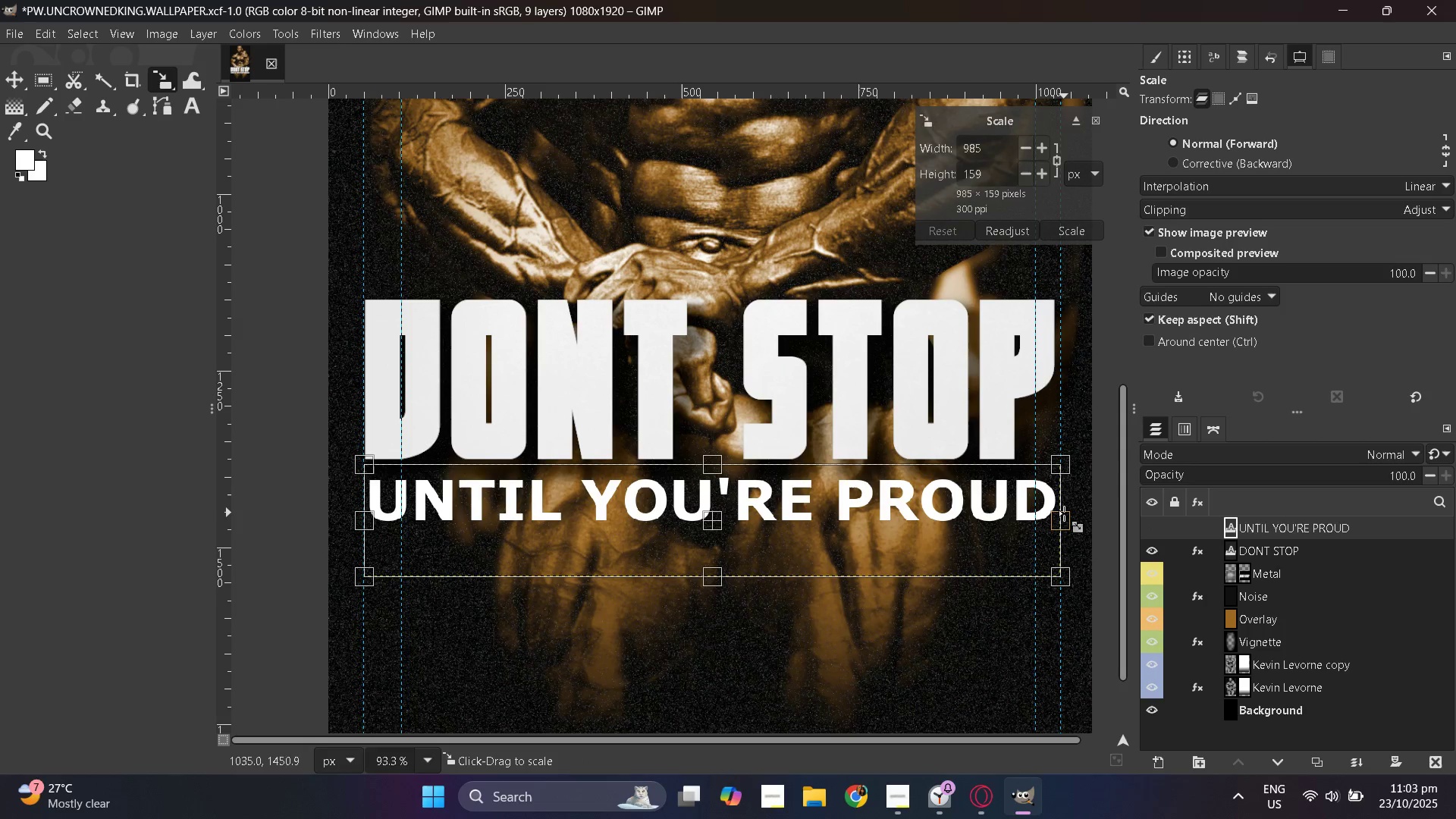 
left_click_drag(start_coordinate=[1064, 518], to_coordinate=[1053, 518])
 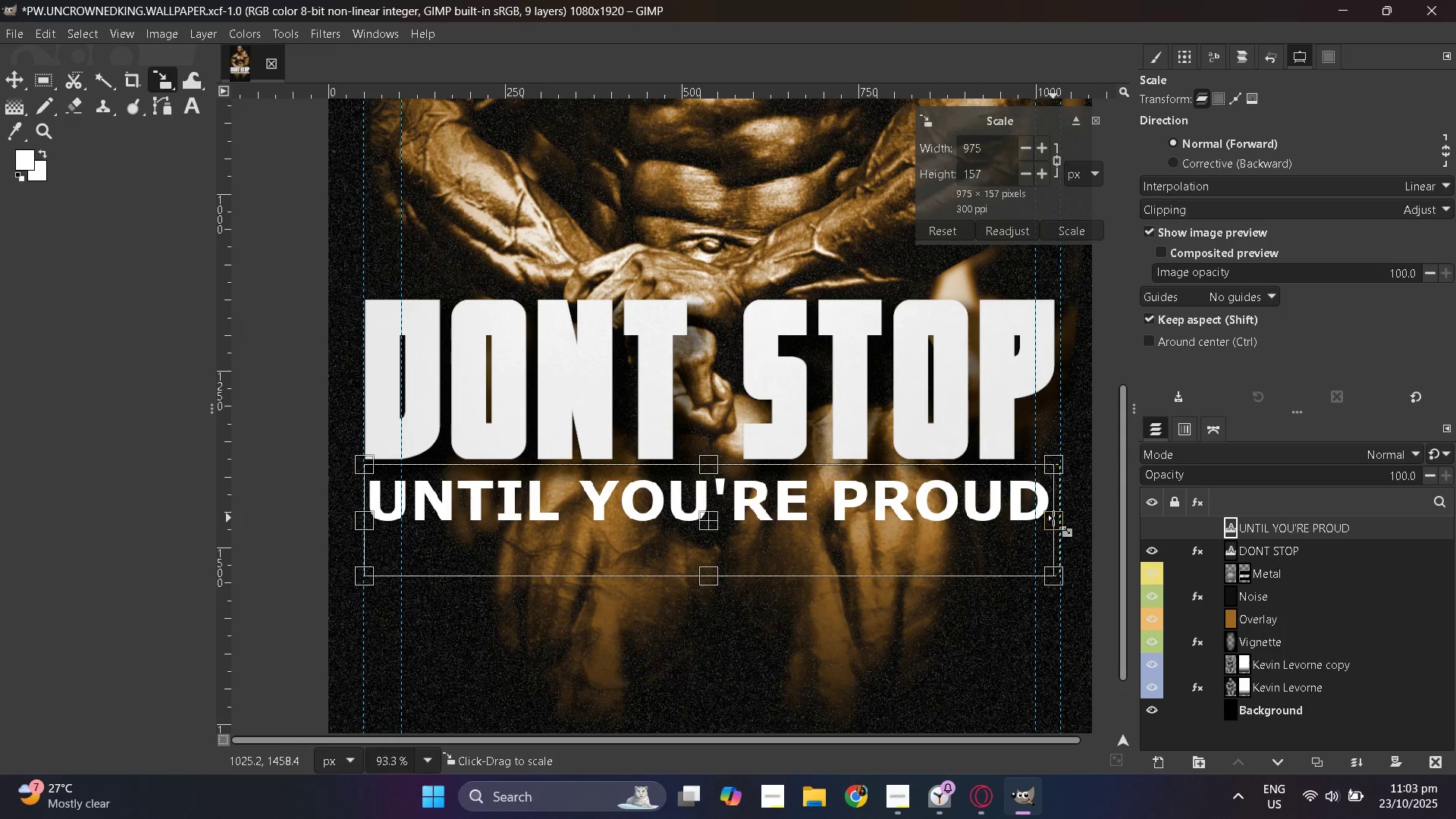 
key(Control+ControlLeft)
 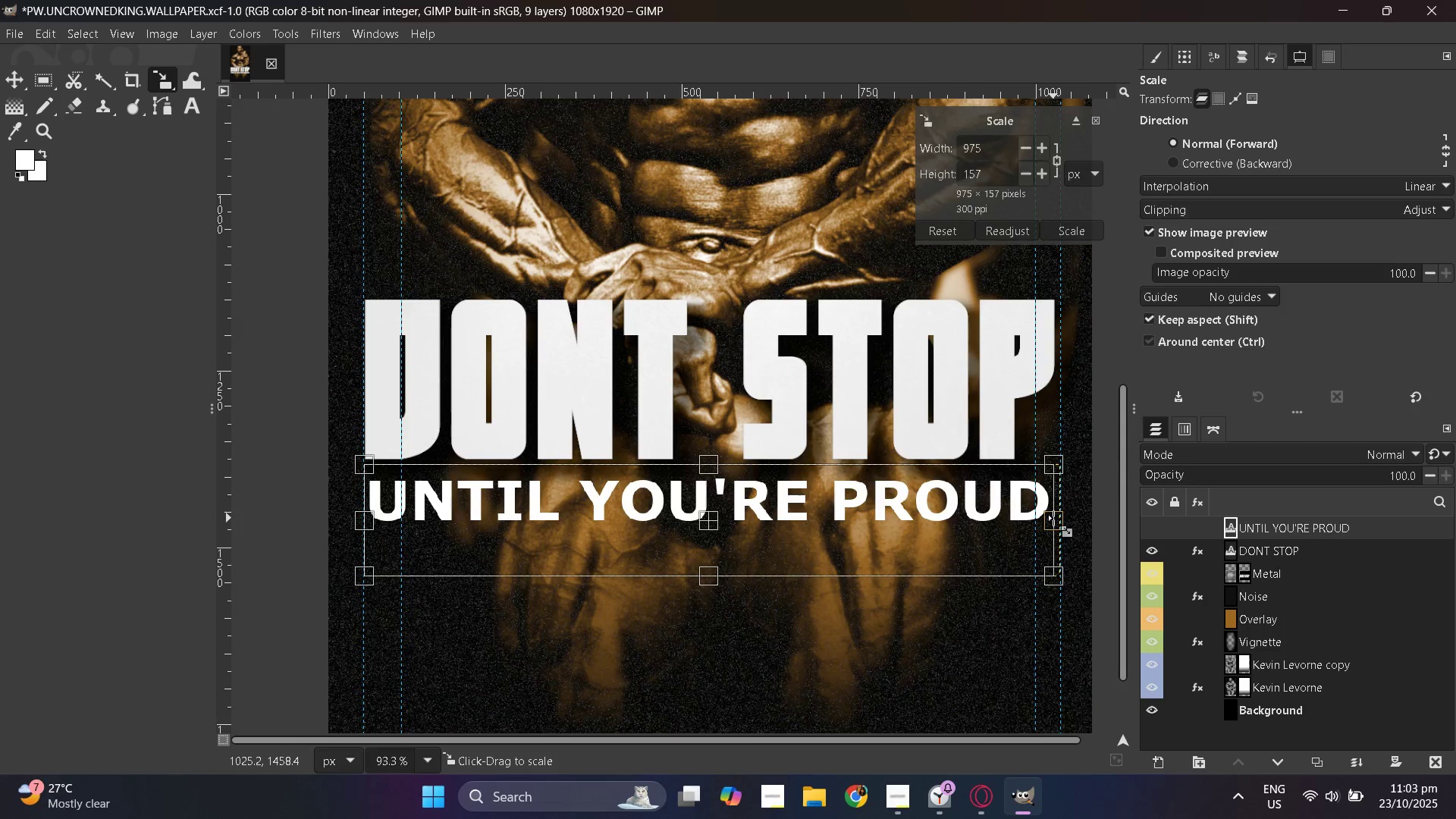 
key(Control+Z)
 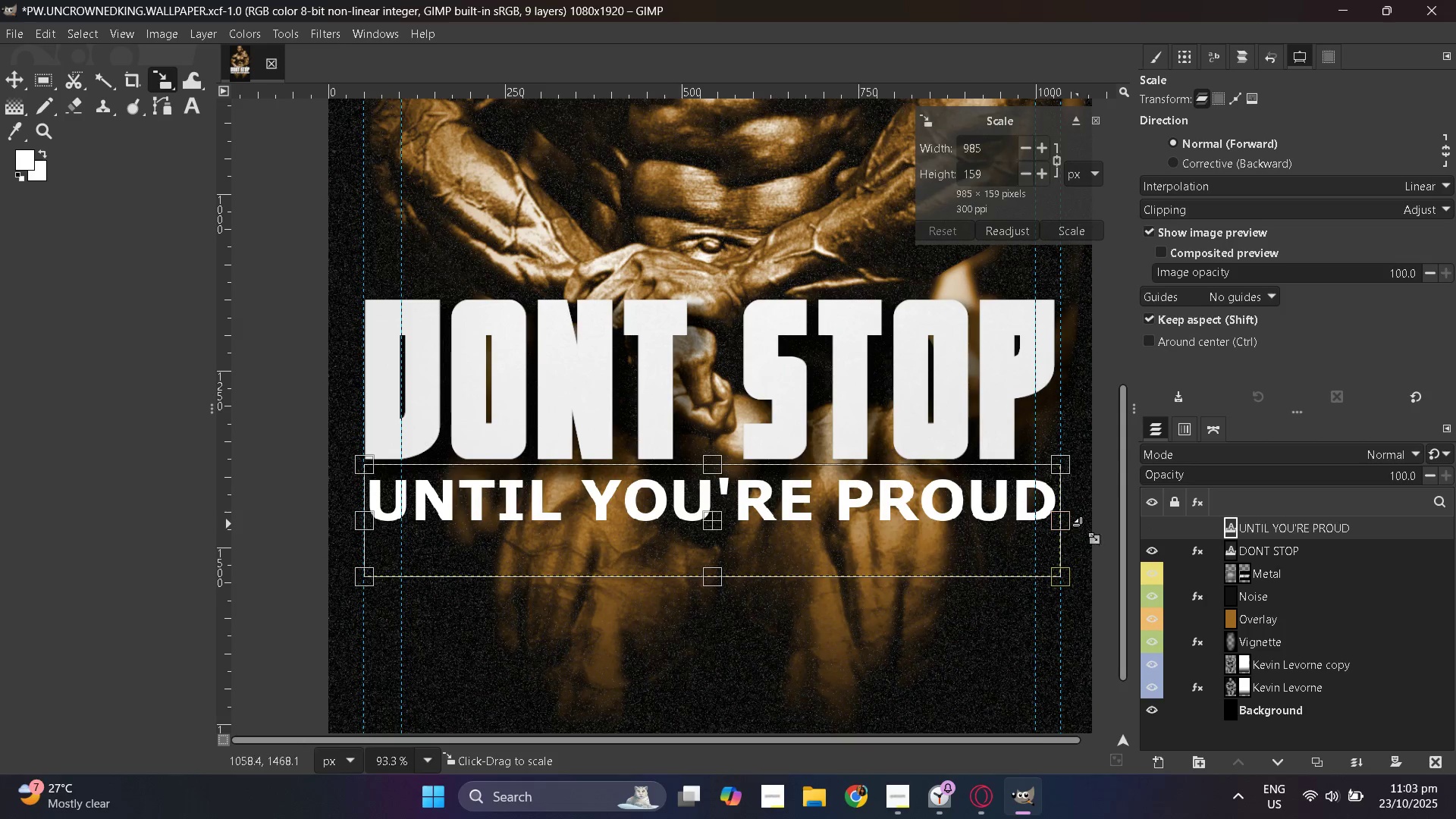 
hold_key(key=ShiftLeft, duration=1.5)
left_click_drag(start_coordinate=[1064, 518], to_coordinate=[1053, 521])
 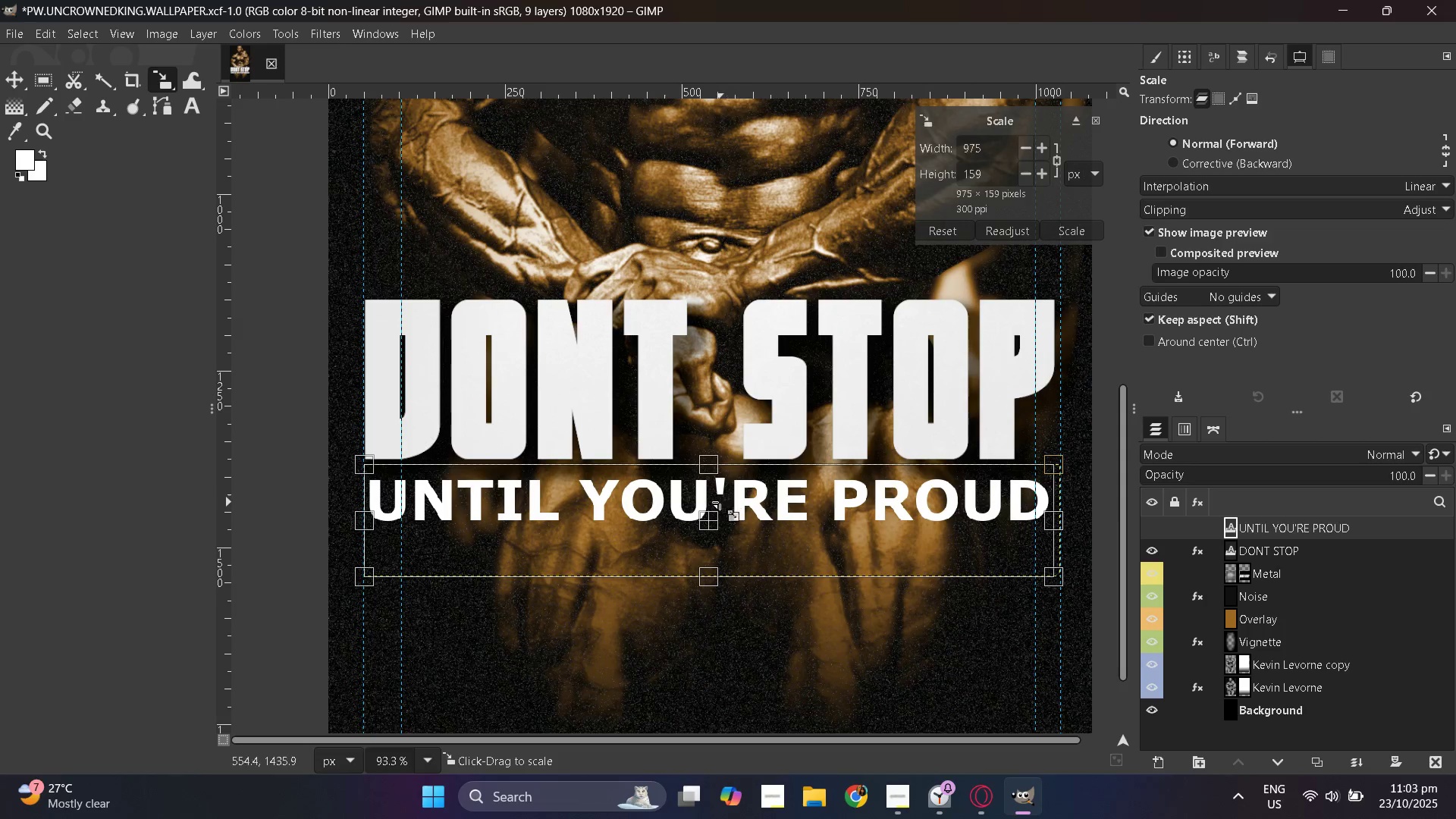 
hold_key(key=ShiftLeft, duration=1.52)
 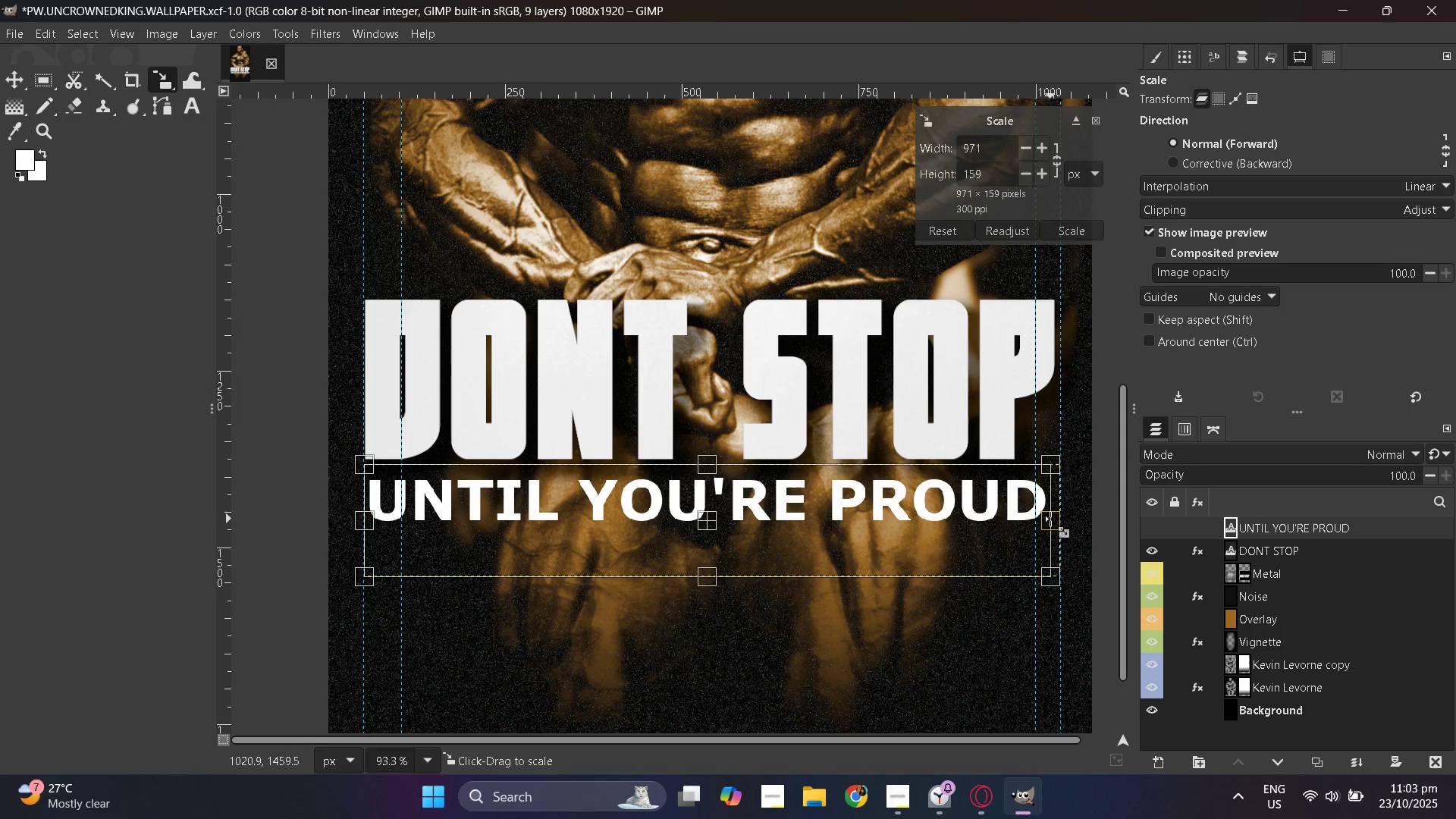 
hold_key(key=ShiftLeft, duration=1.52)
 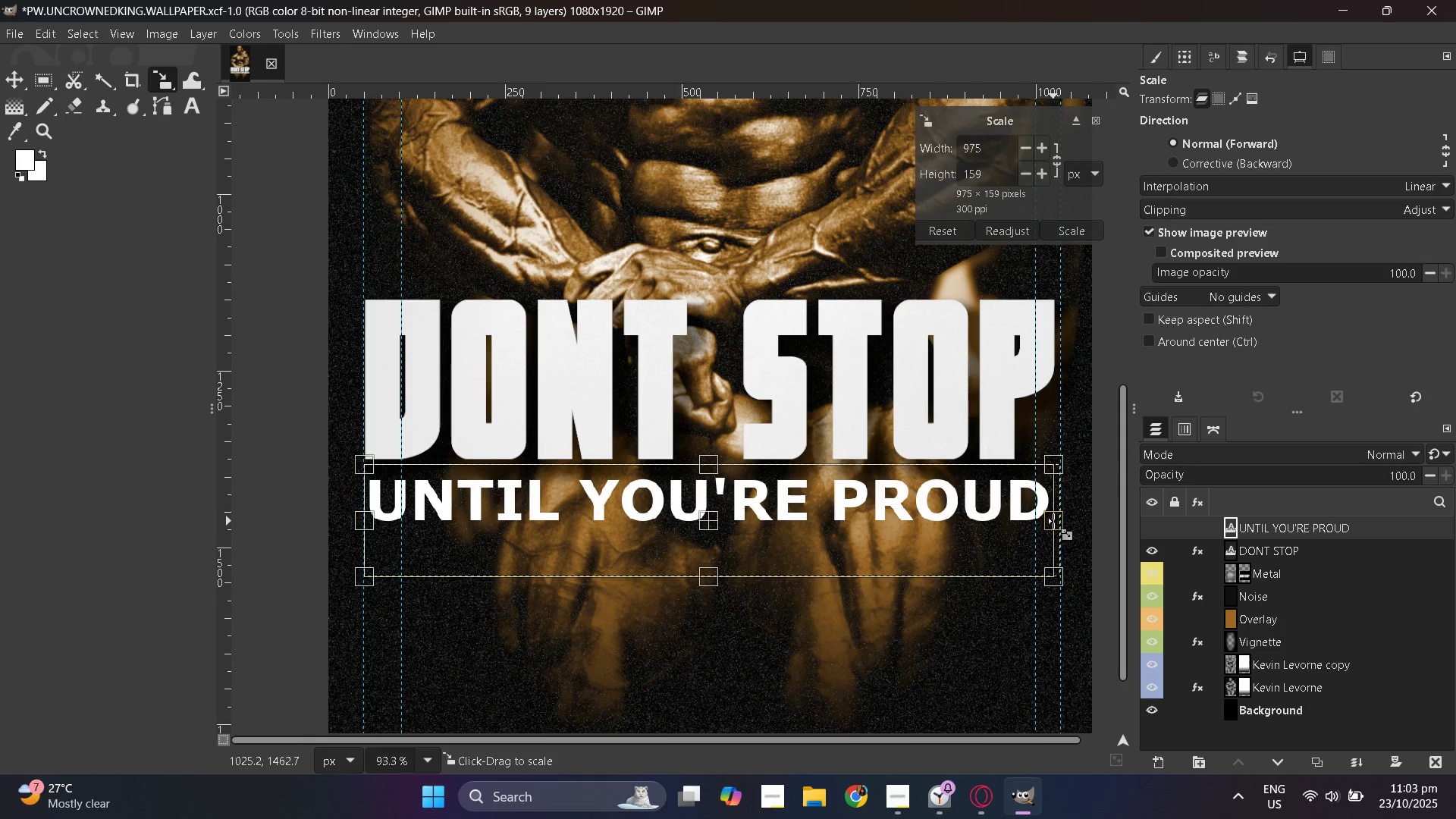 
hold_key(key=ShiftLeft, duration=1.51)
 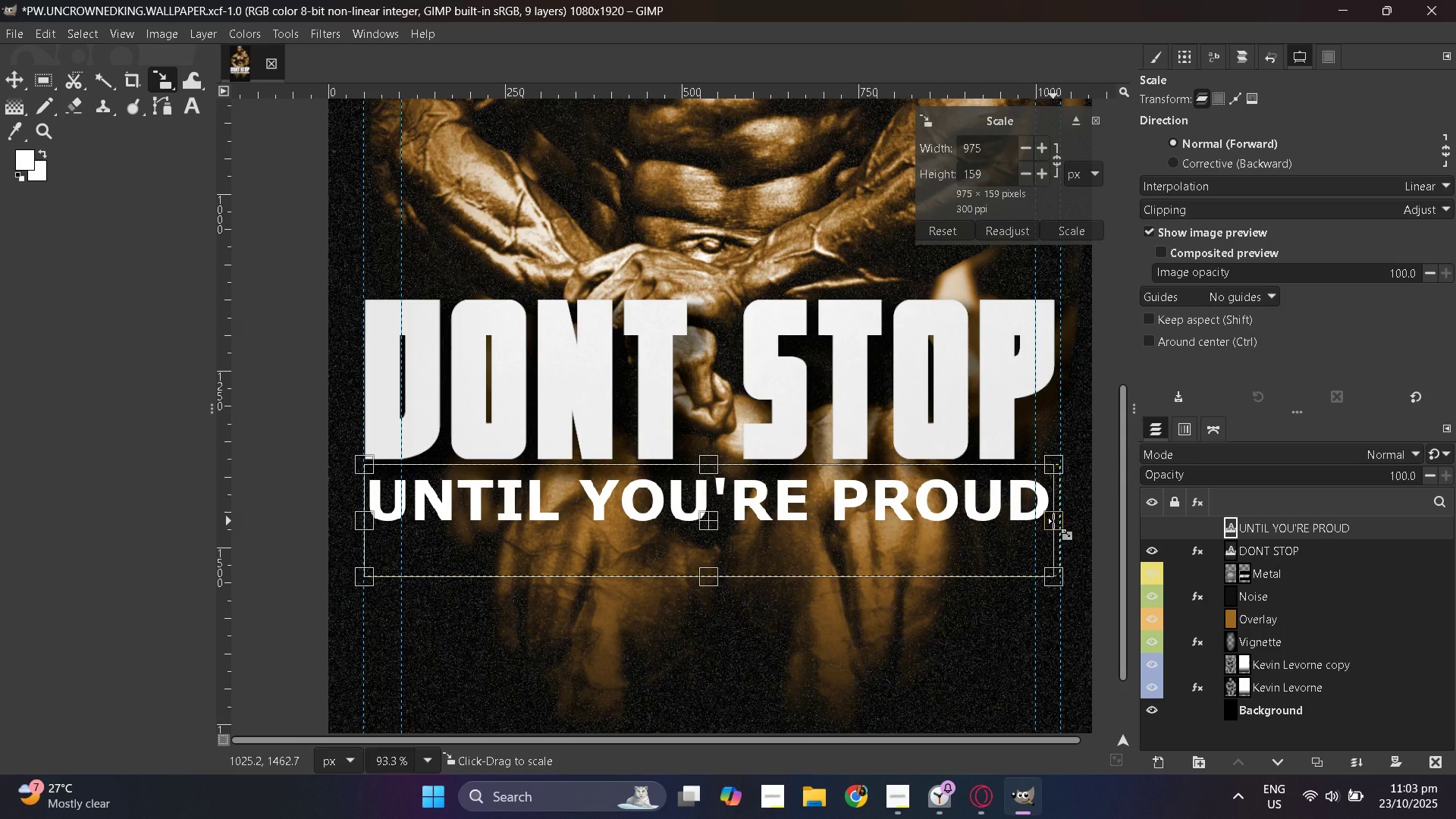 
hold_key(key=ShiftLeft, duration=0.42)
 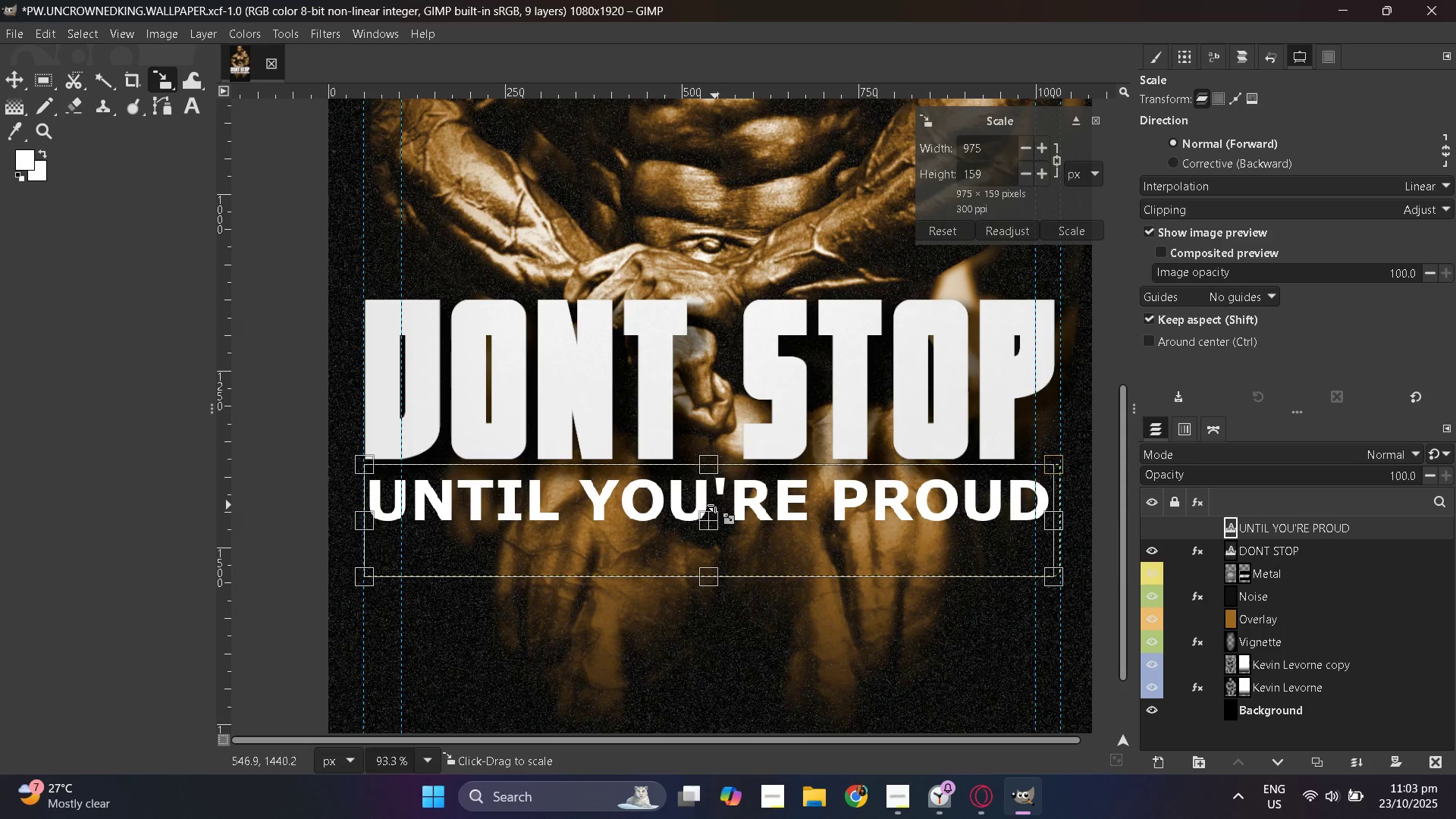 
key(Enter)
 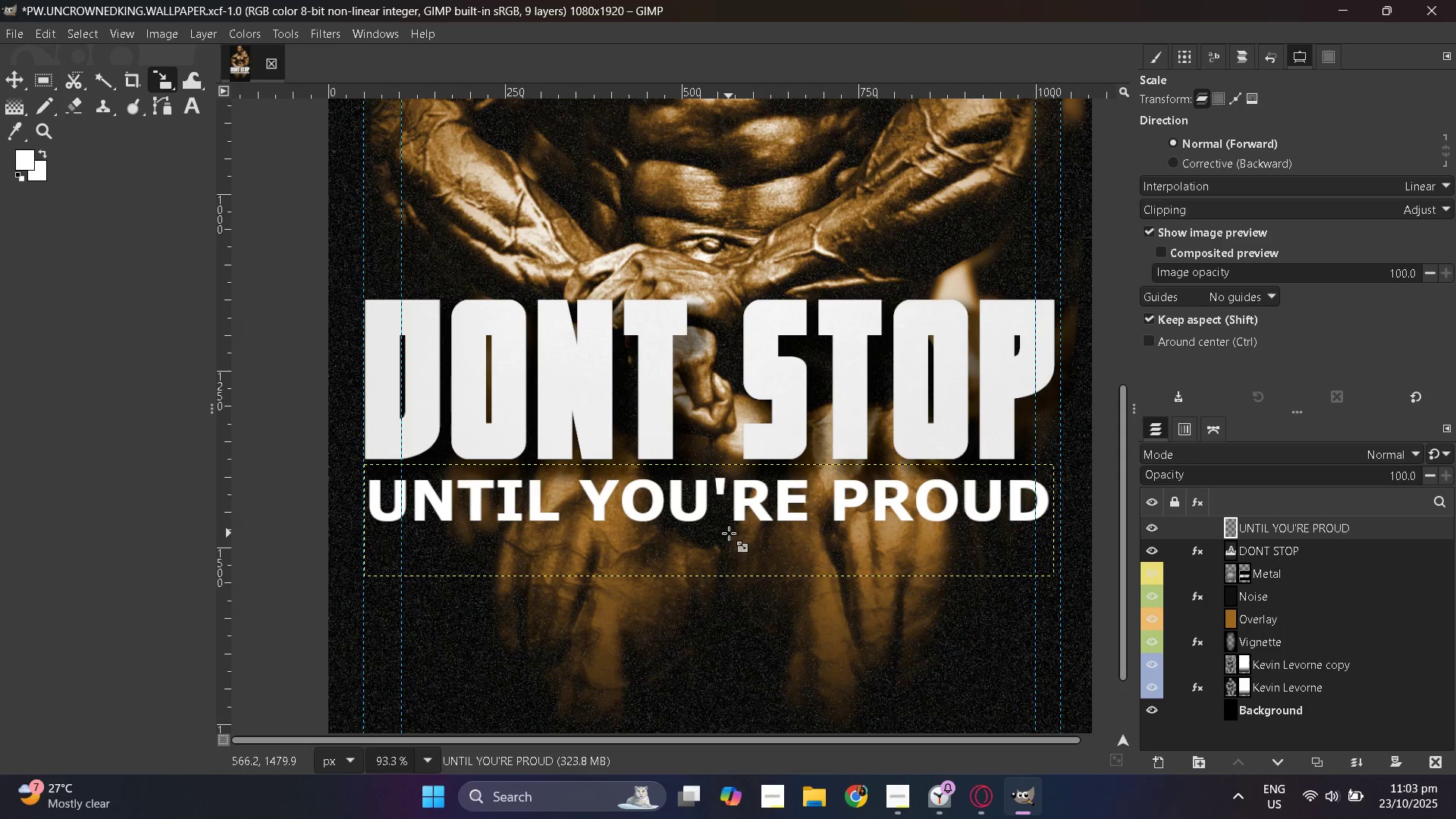 
hold_key(key=ControlLeft, duration=0.91)
scroll: coordinate [388, 486], scroll_direction: down, amount: 7.0
 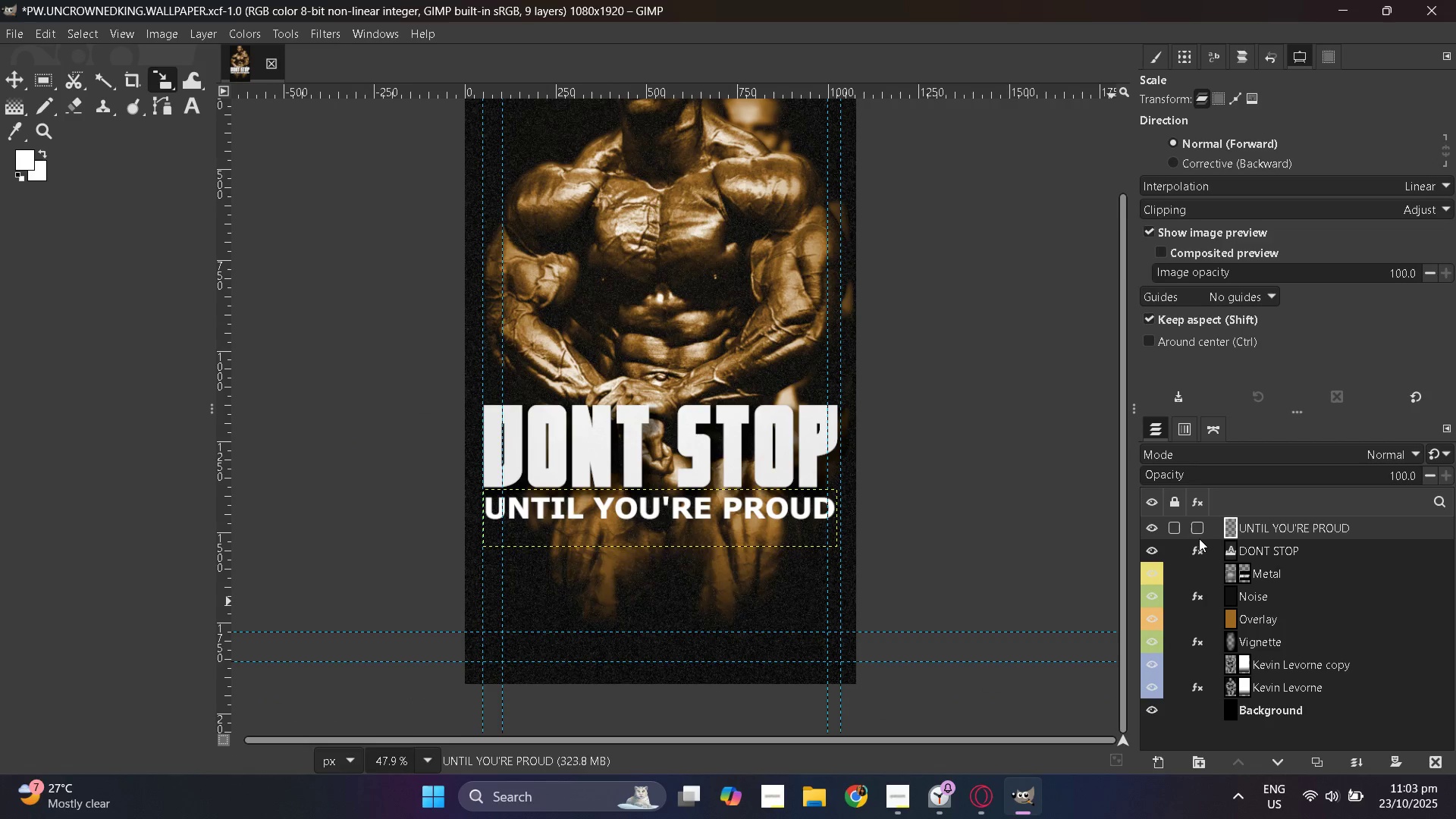 
left_click([1202, 551])
 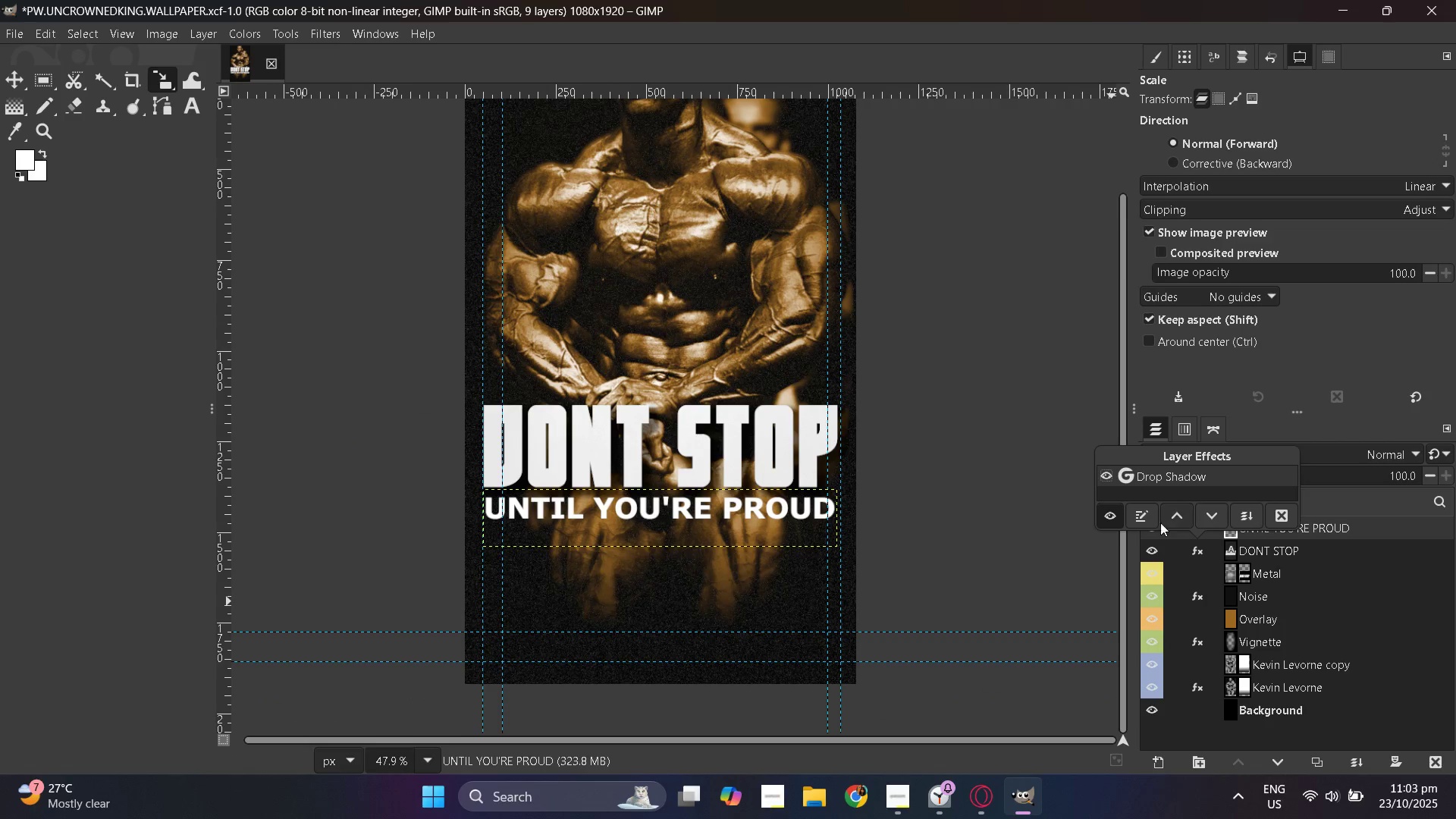 
left_click([1151, 518])
 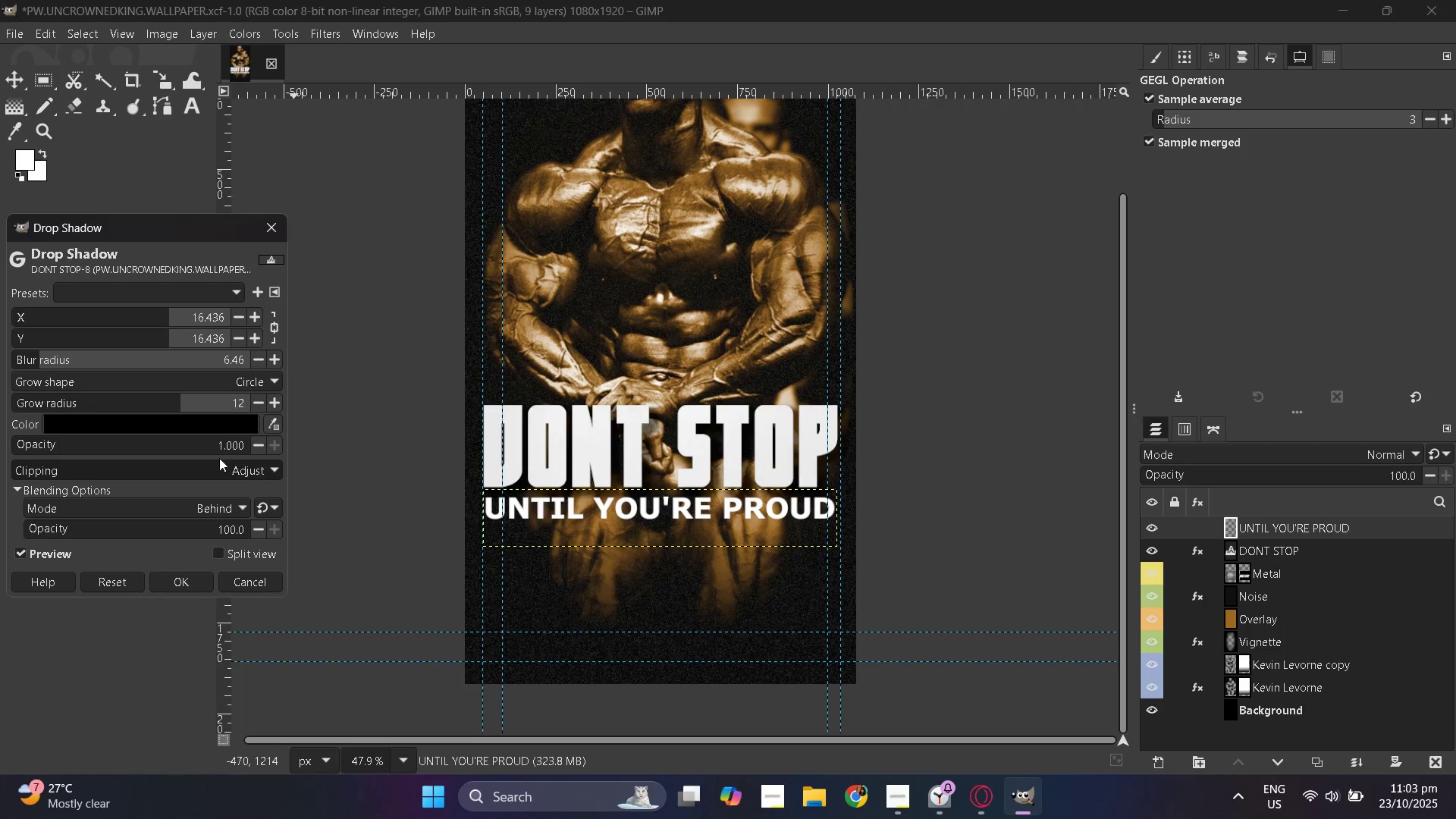 
wait(10.43)
 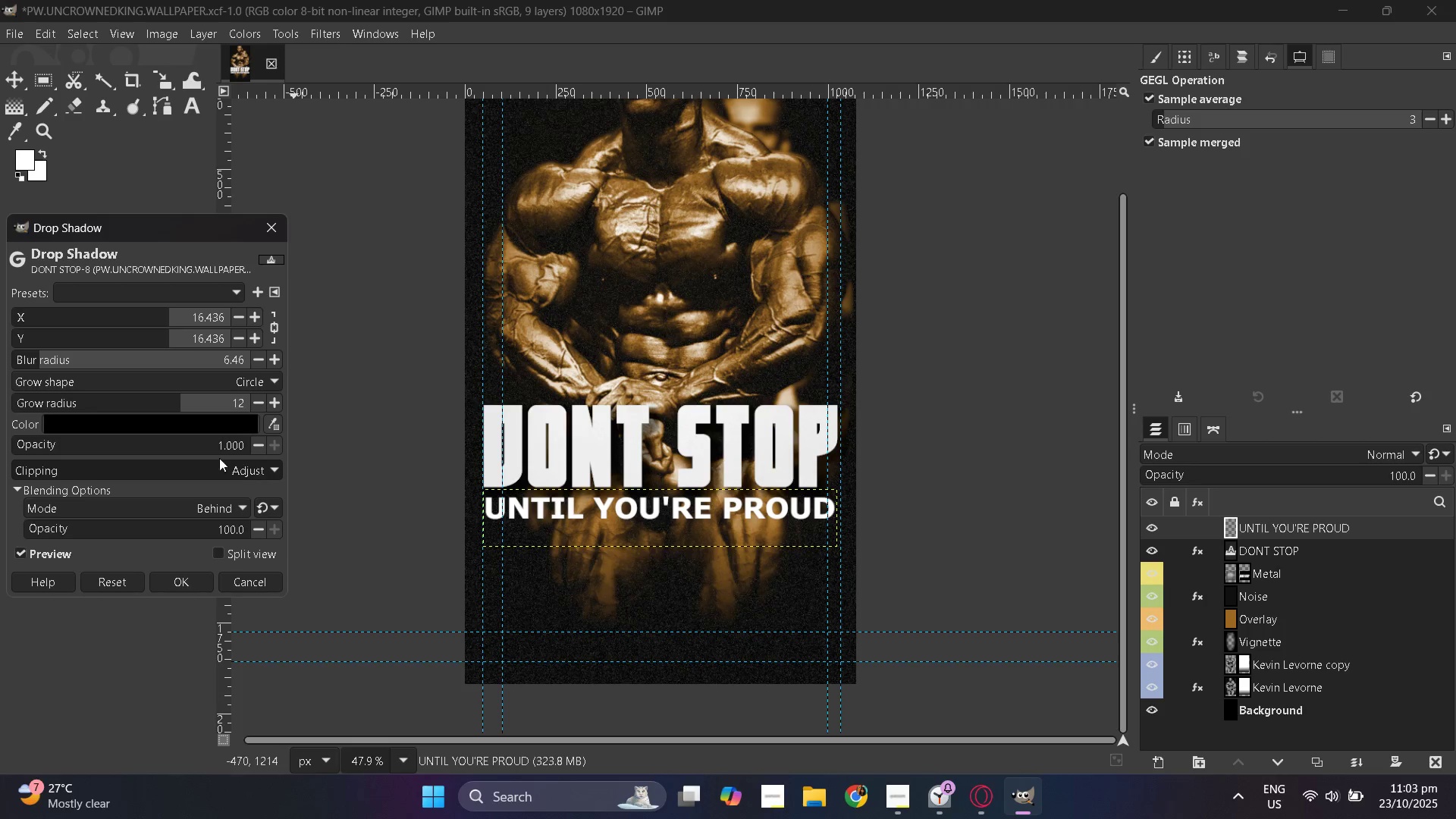 
hold_key(key=ControlLeft, duration=0.88)
scroll: coordinate [691, 621], scroll_direction: up, amount: 9.0
 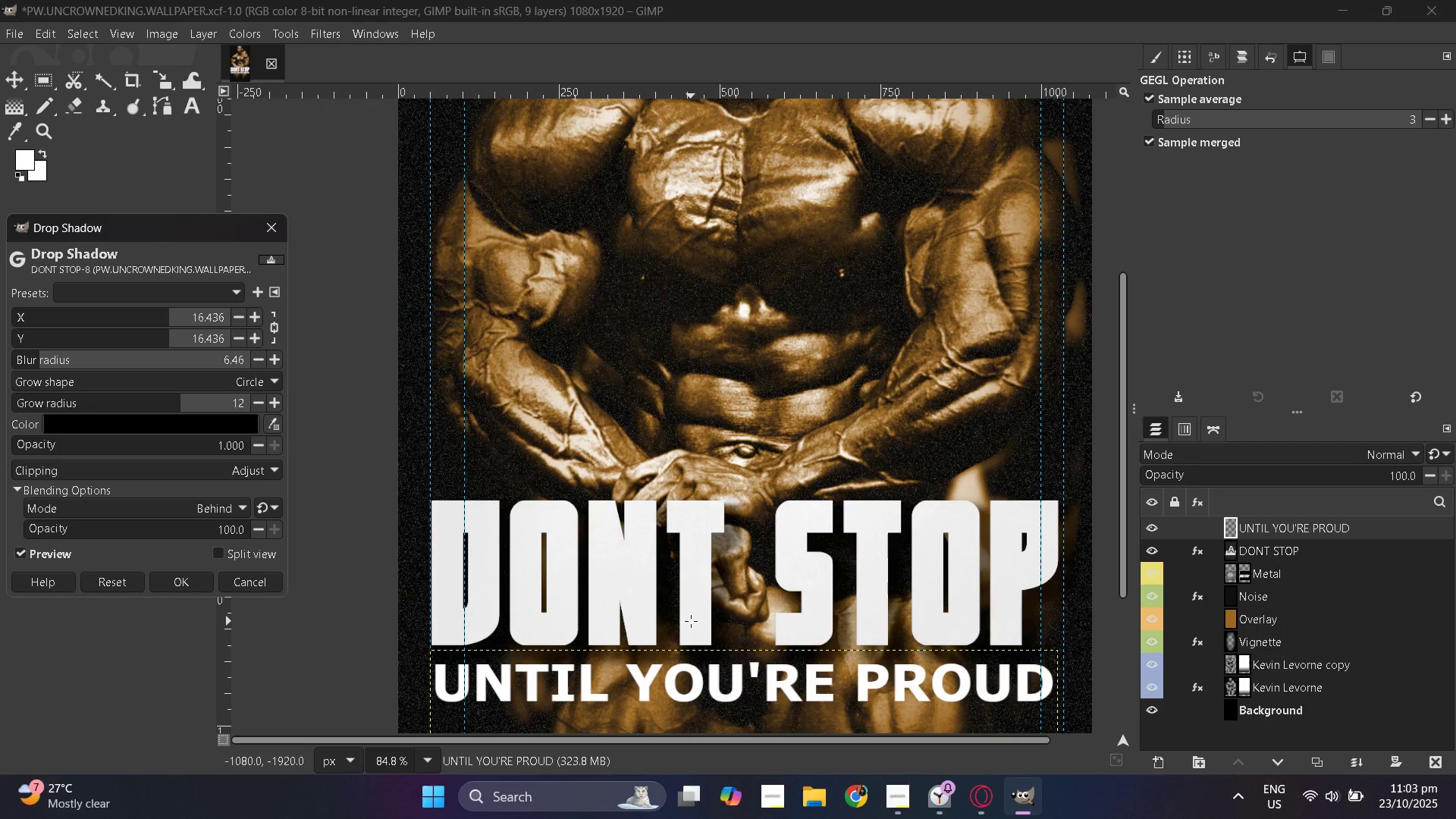 
key(Control+ControlLeft)
 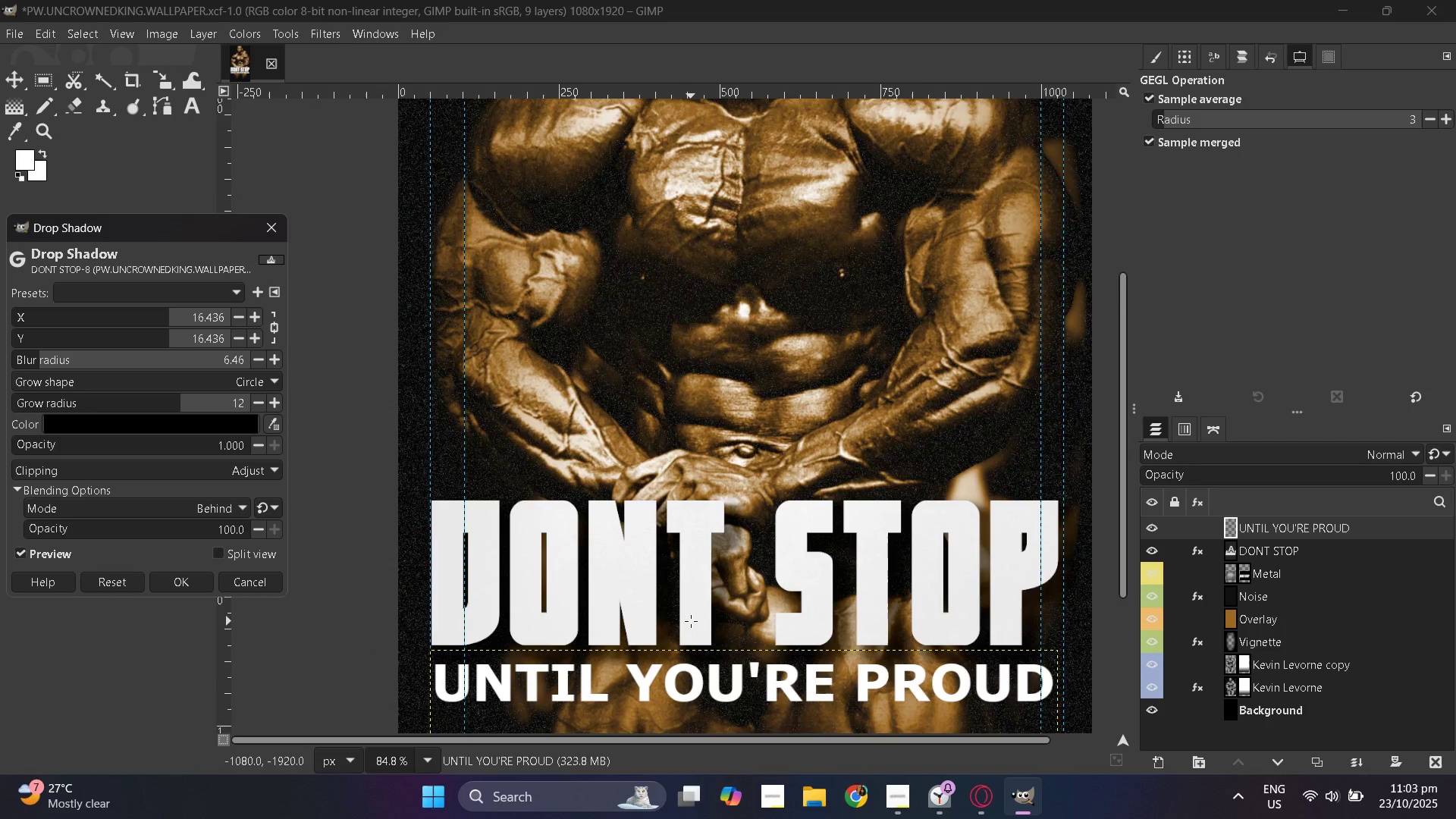 
scroll: coordinate [691, 621], scroll_direction: down, amount: 1.0
 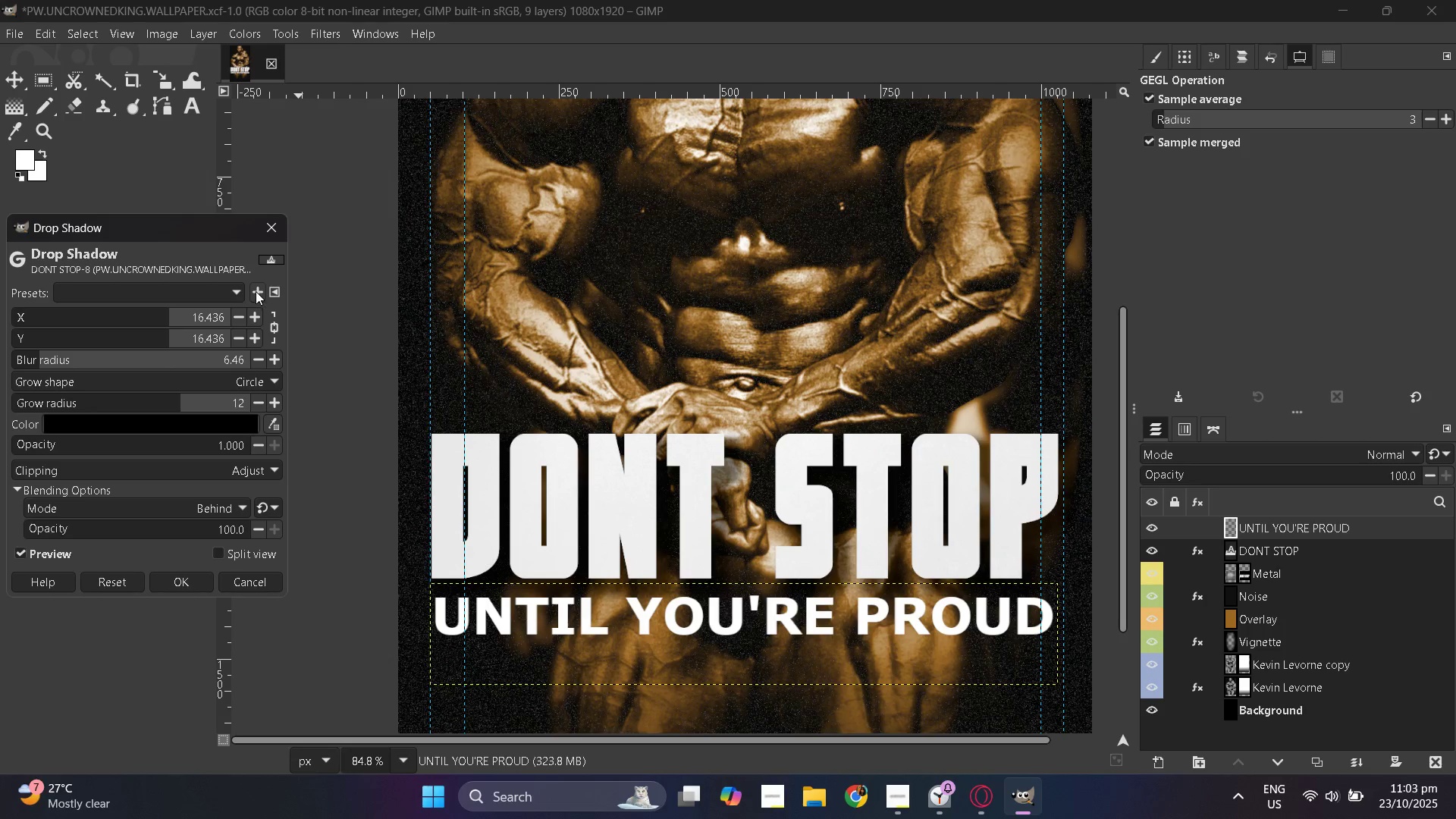 
wait(6.37)
 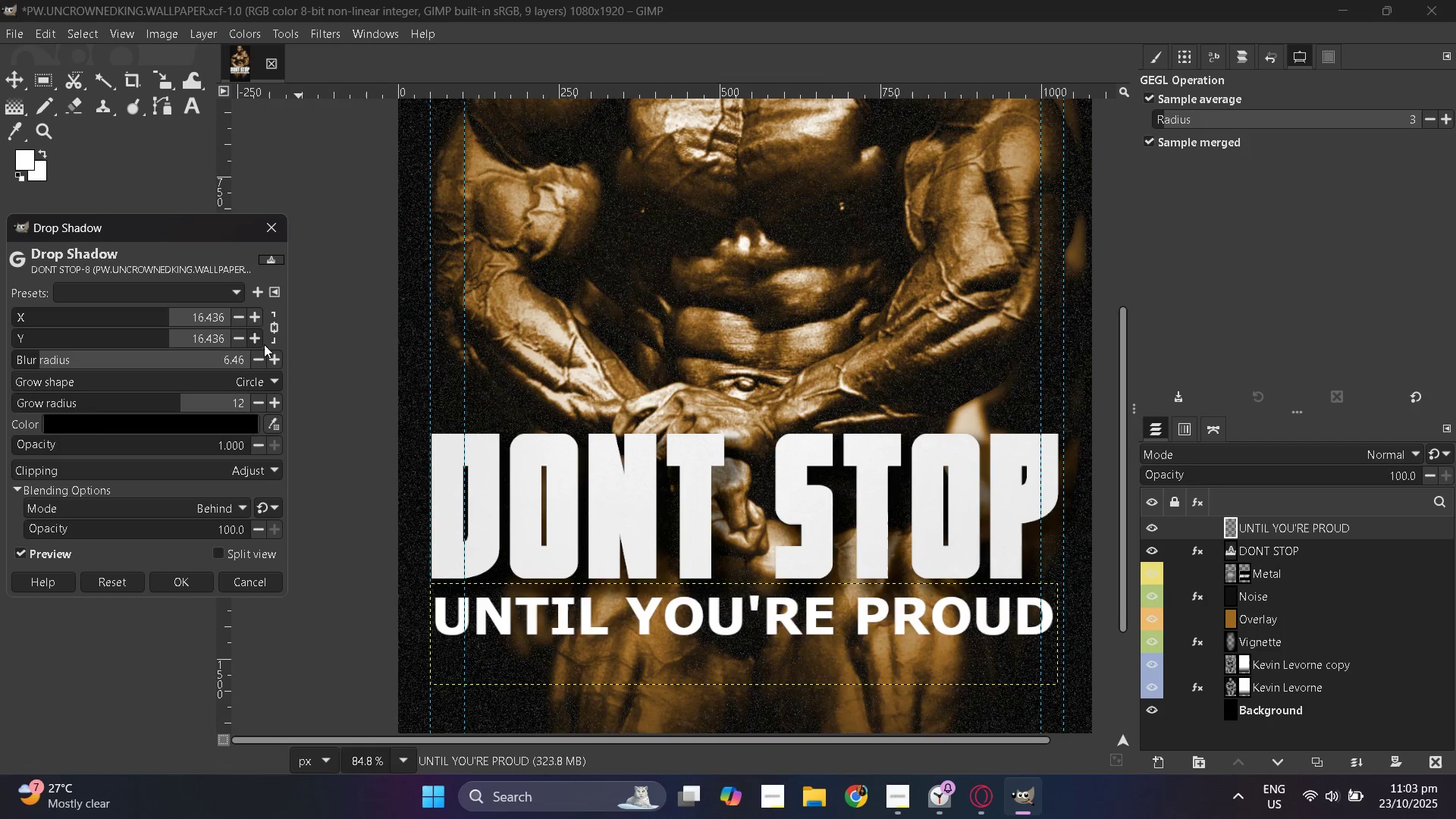 
left_click([256, 291])
 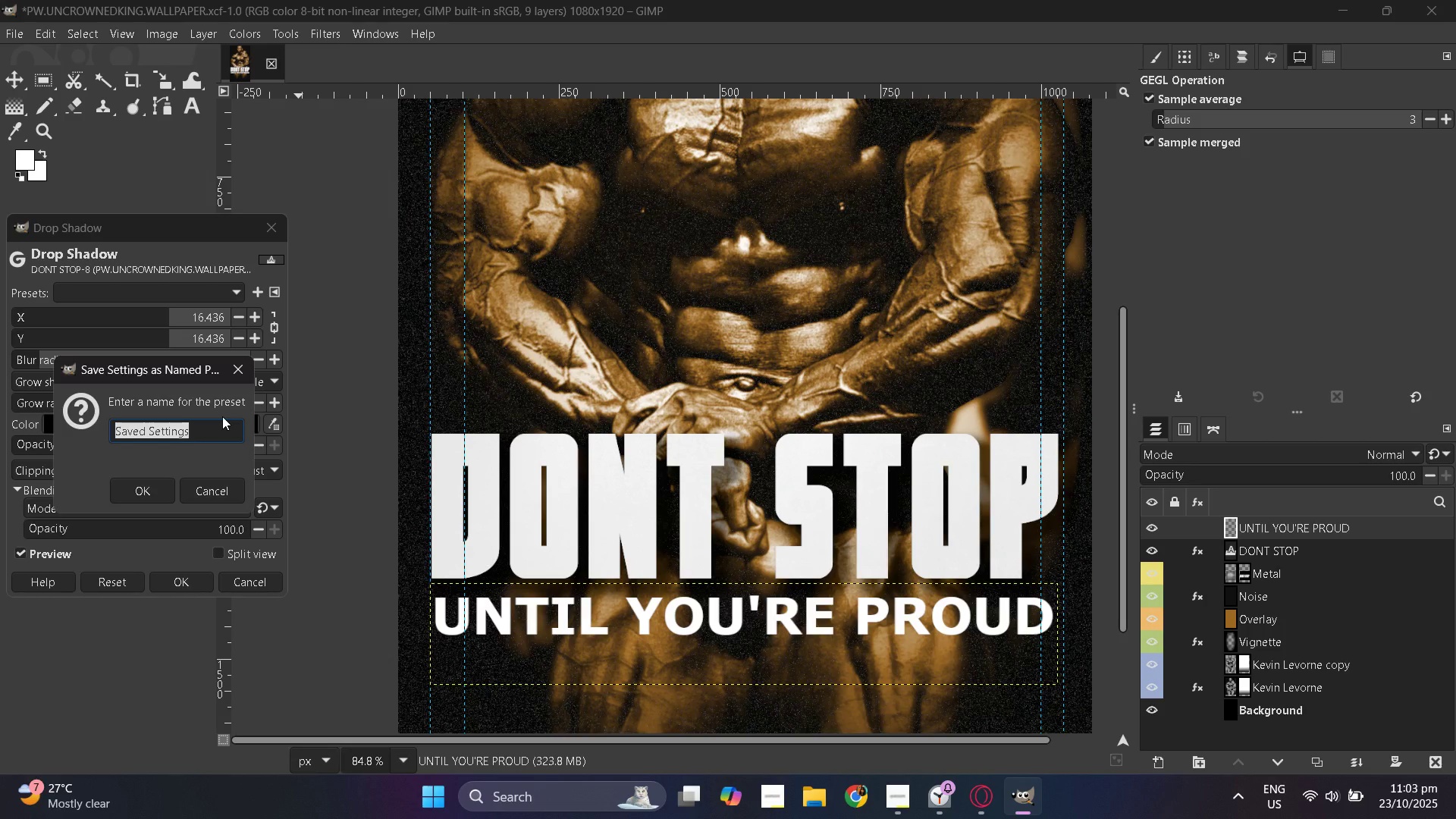 
key(CapsLock)
 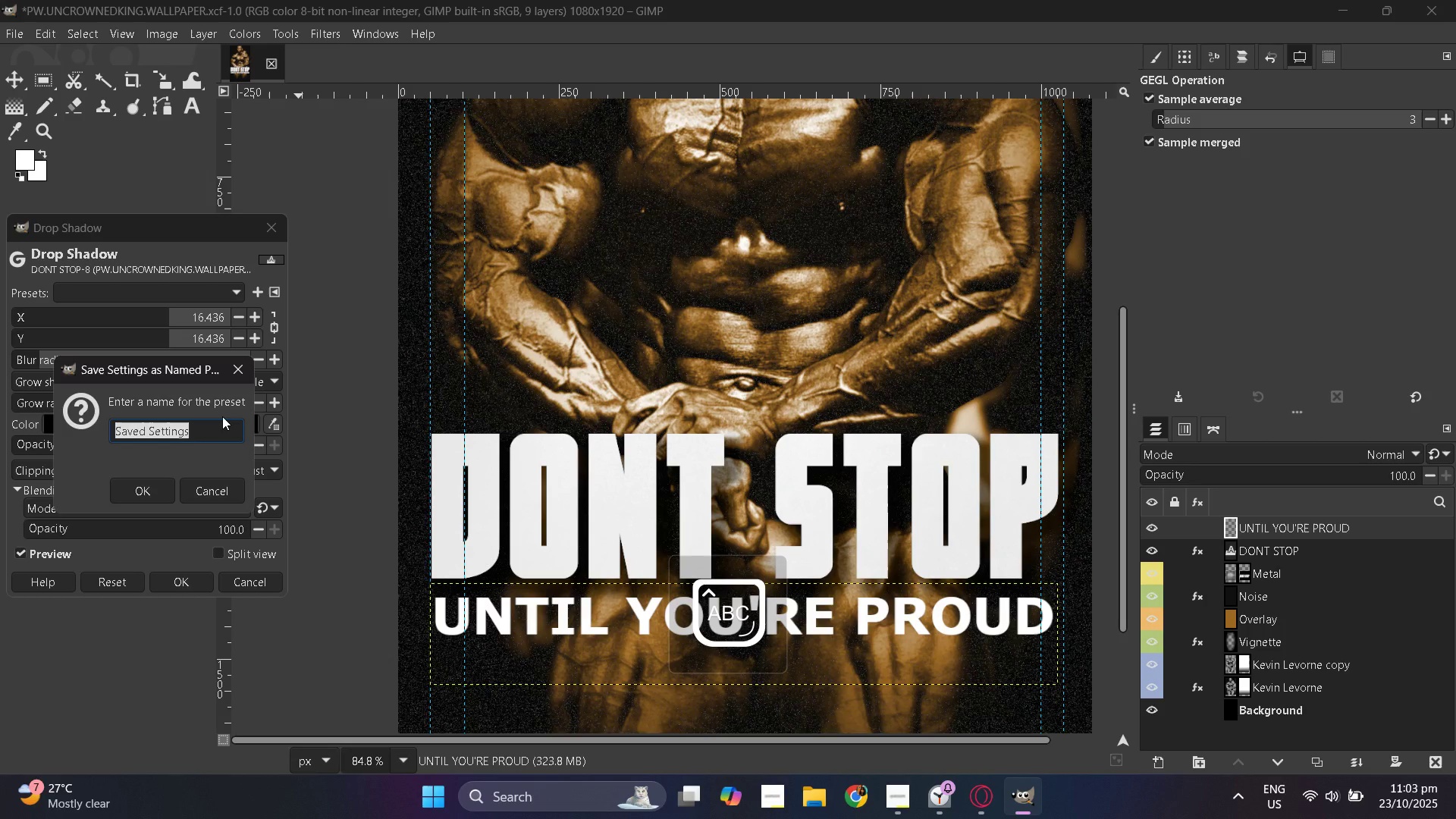 
key(D)
 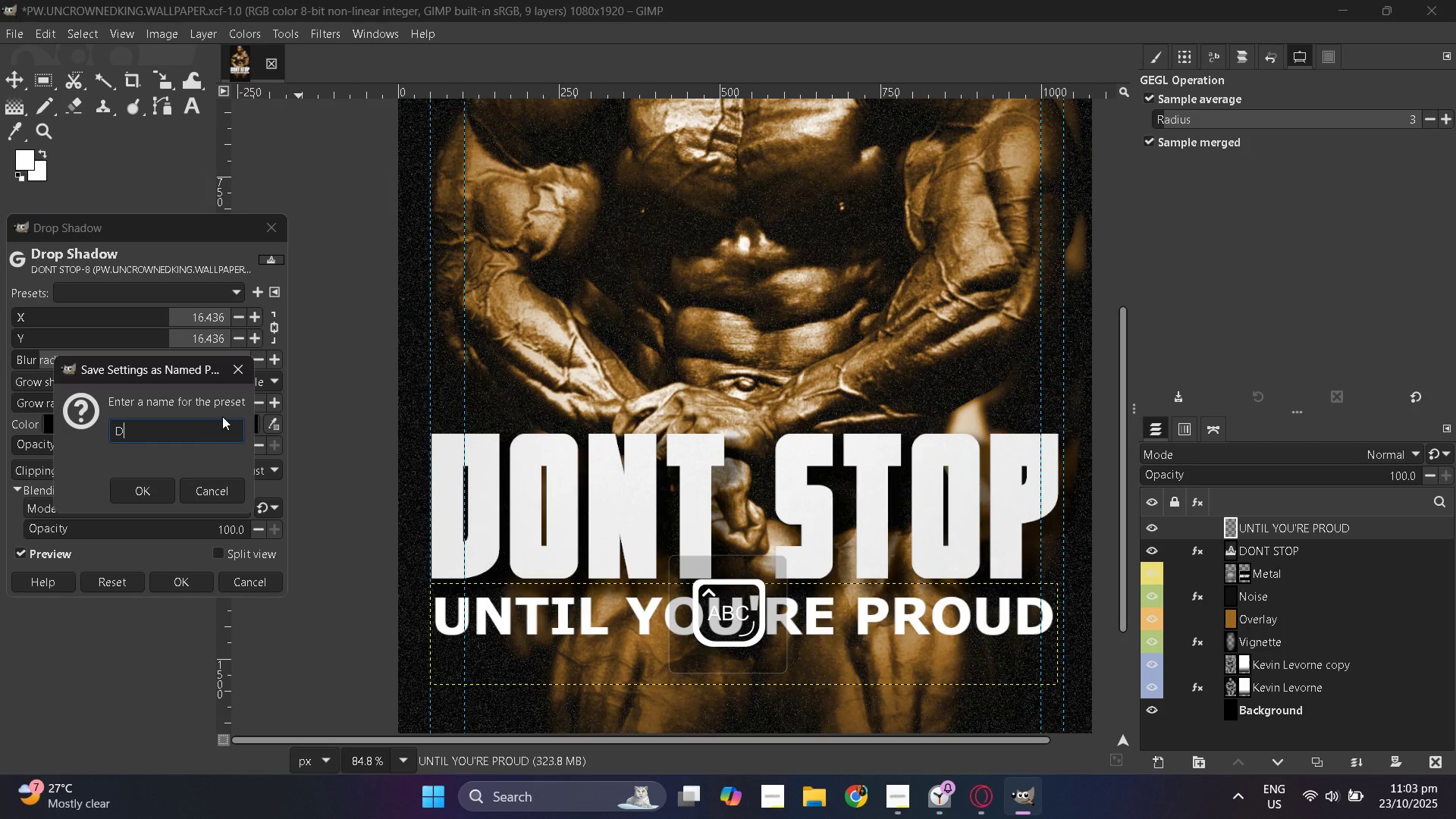 
key(CapsLock)
 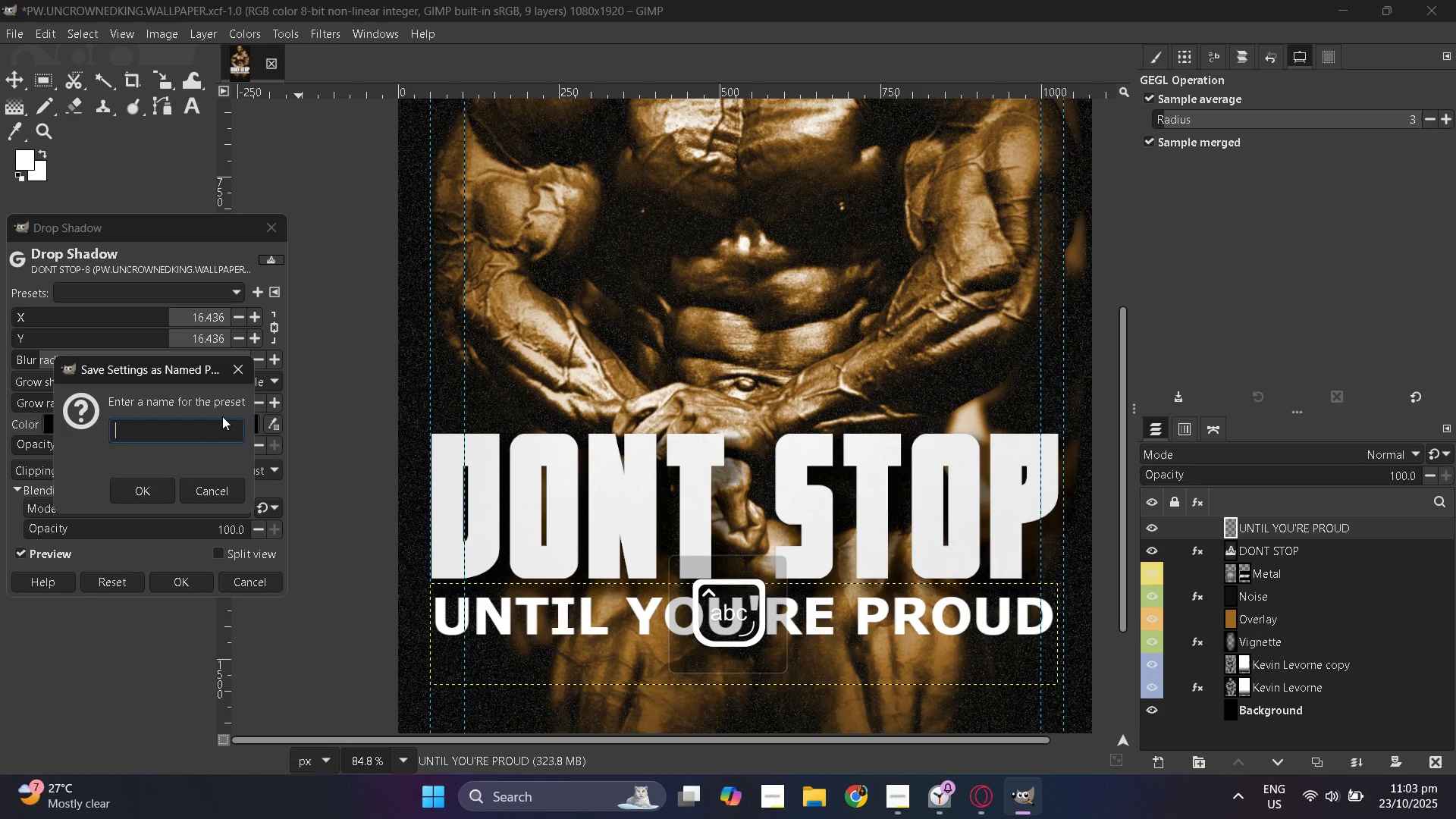 
key(Backspace)
 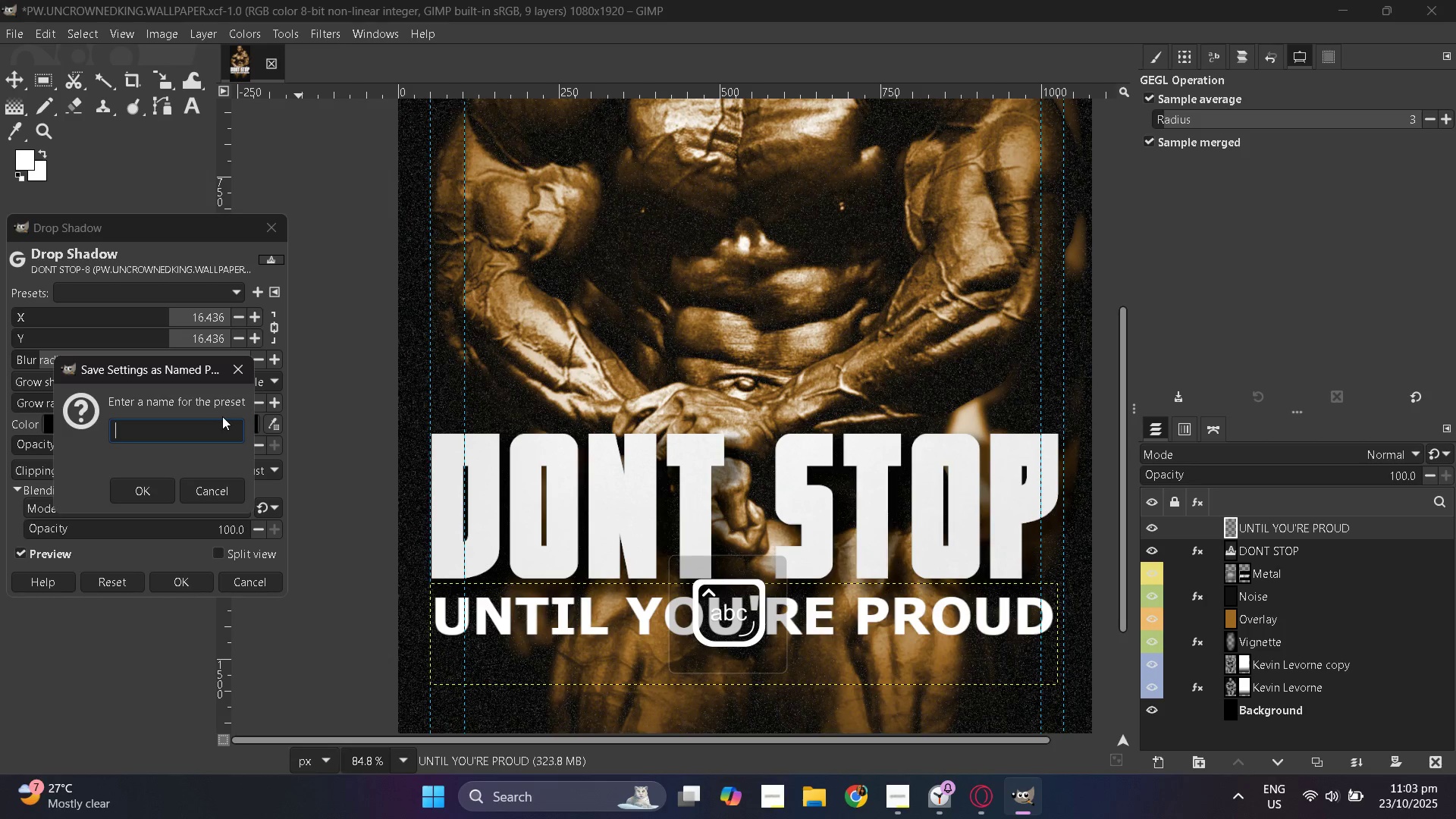 
key(Backspace)
 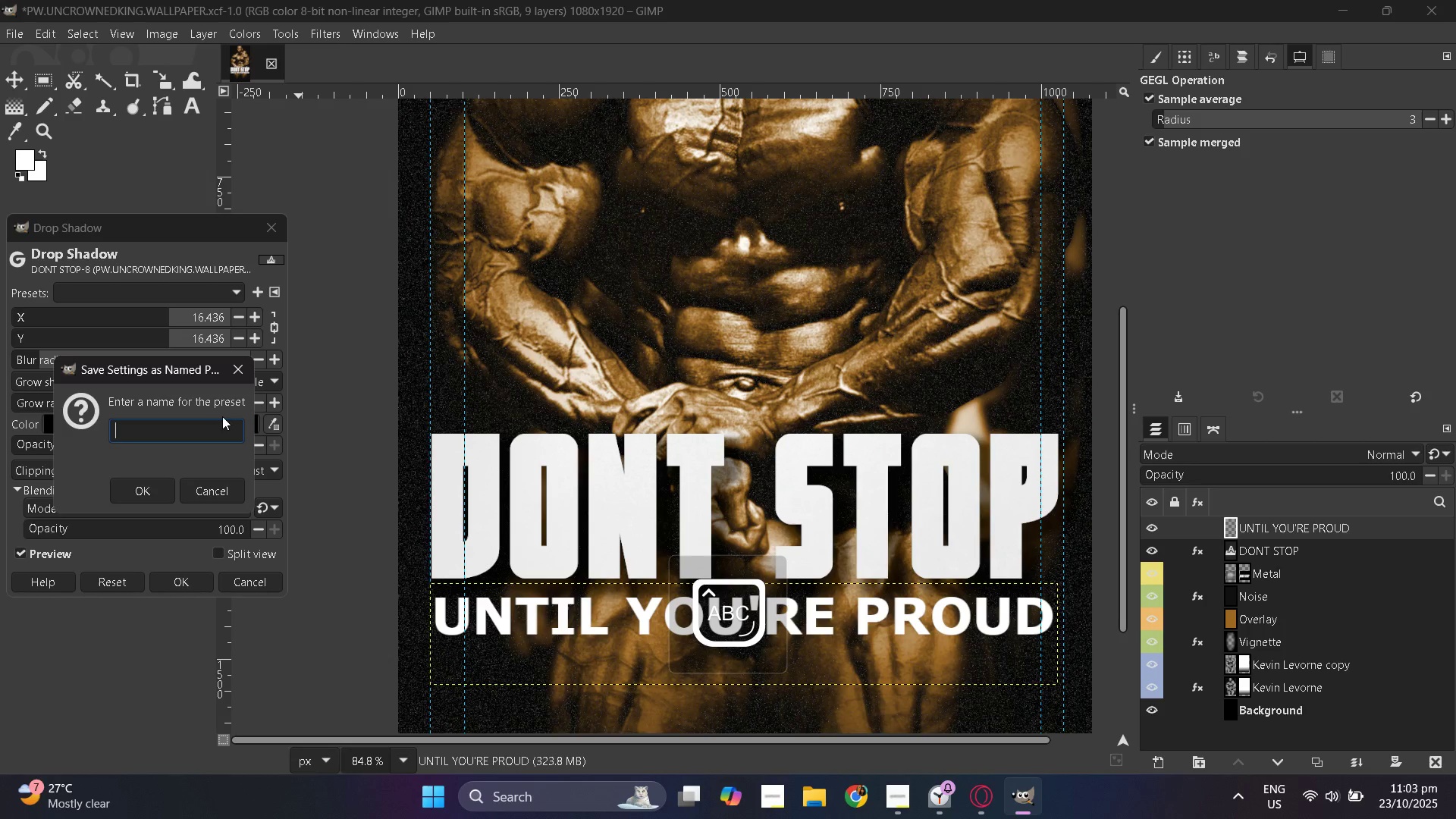 
key(CapsLock)
 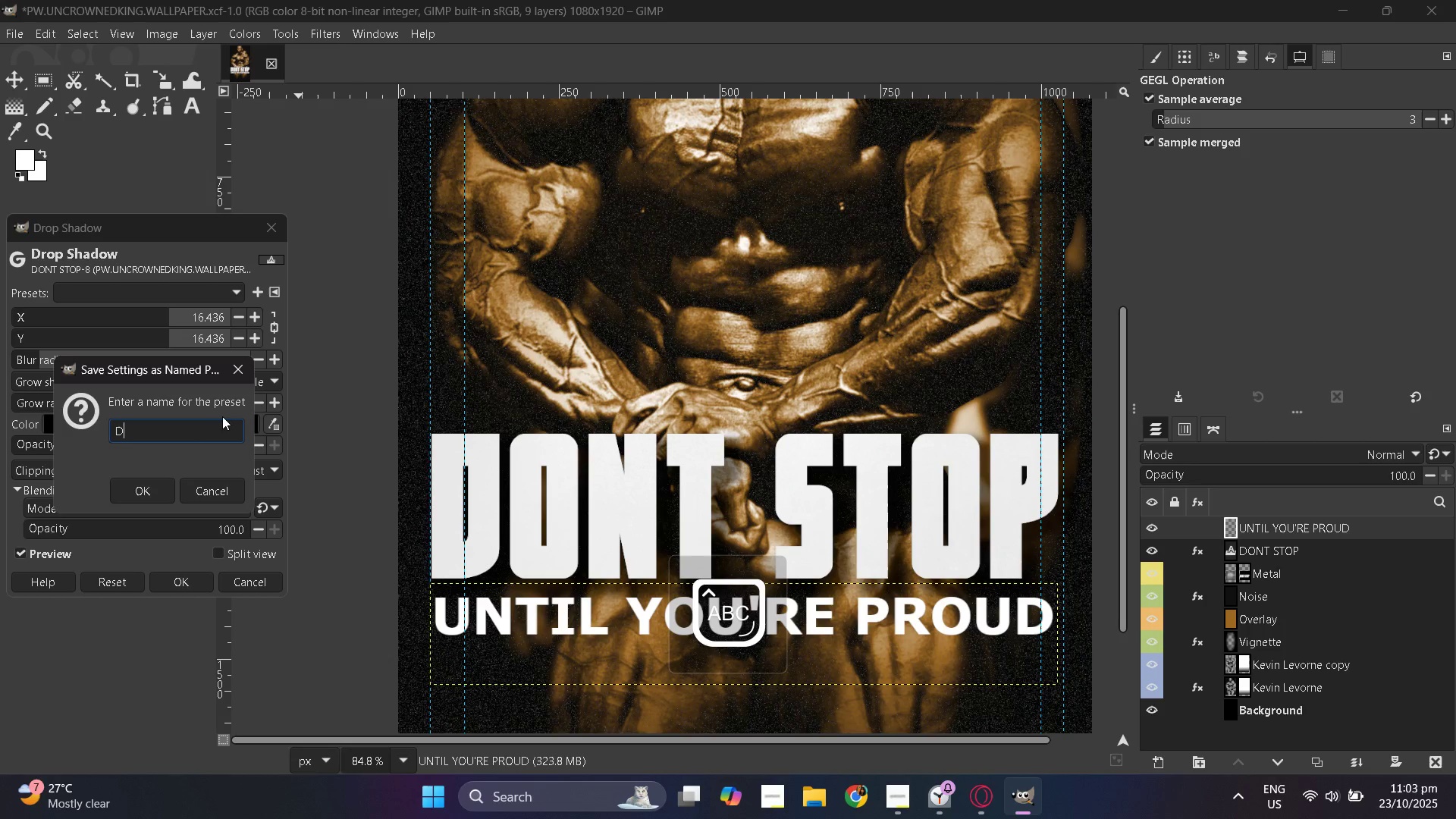 
key(D)
 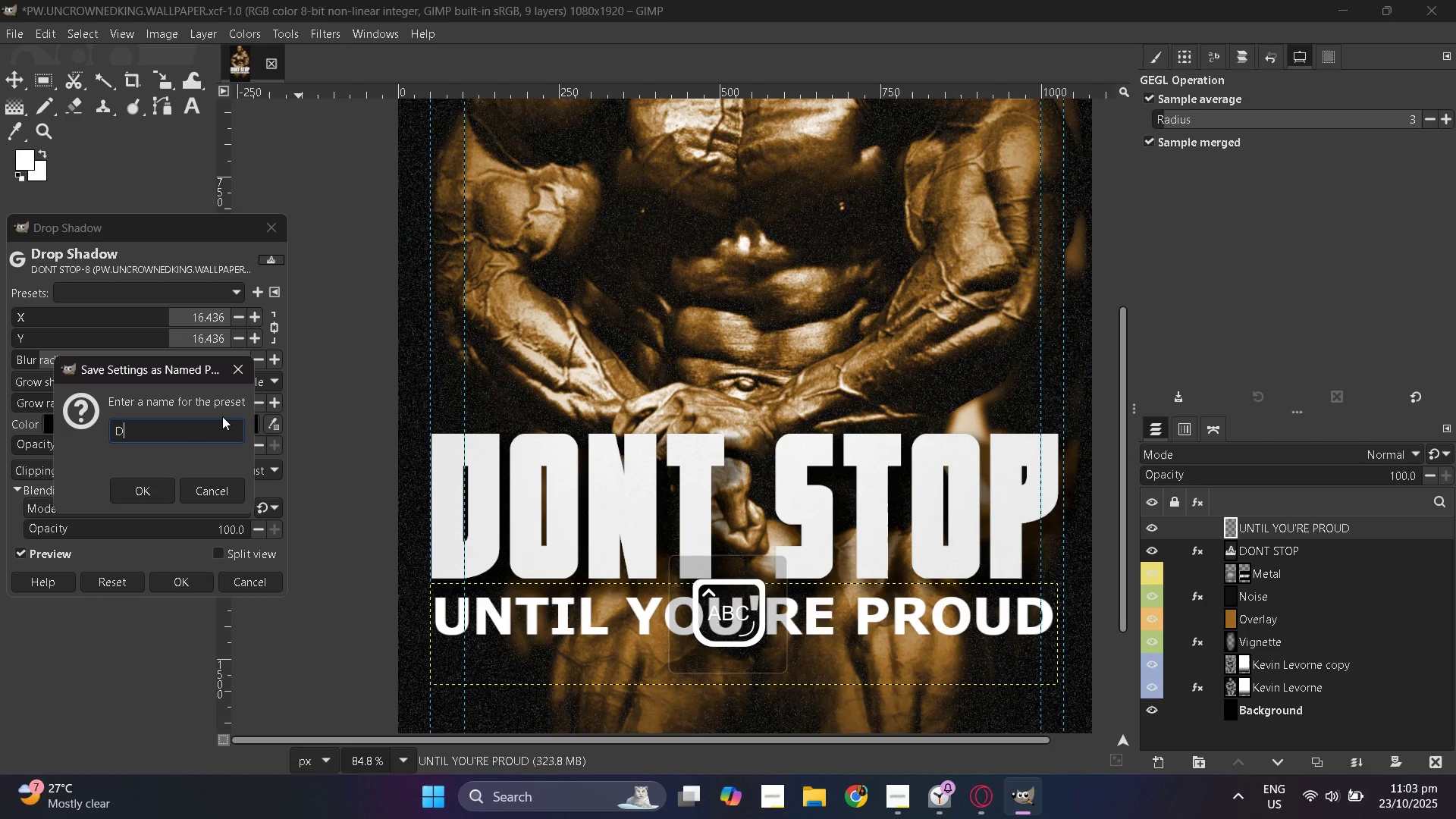 
key(CapsLock)
 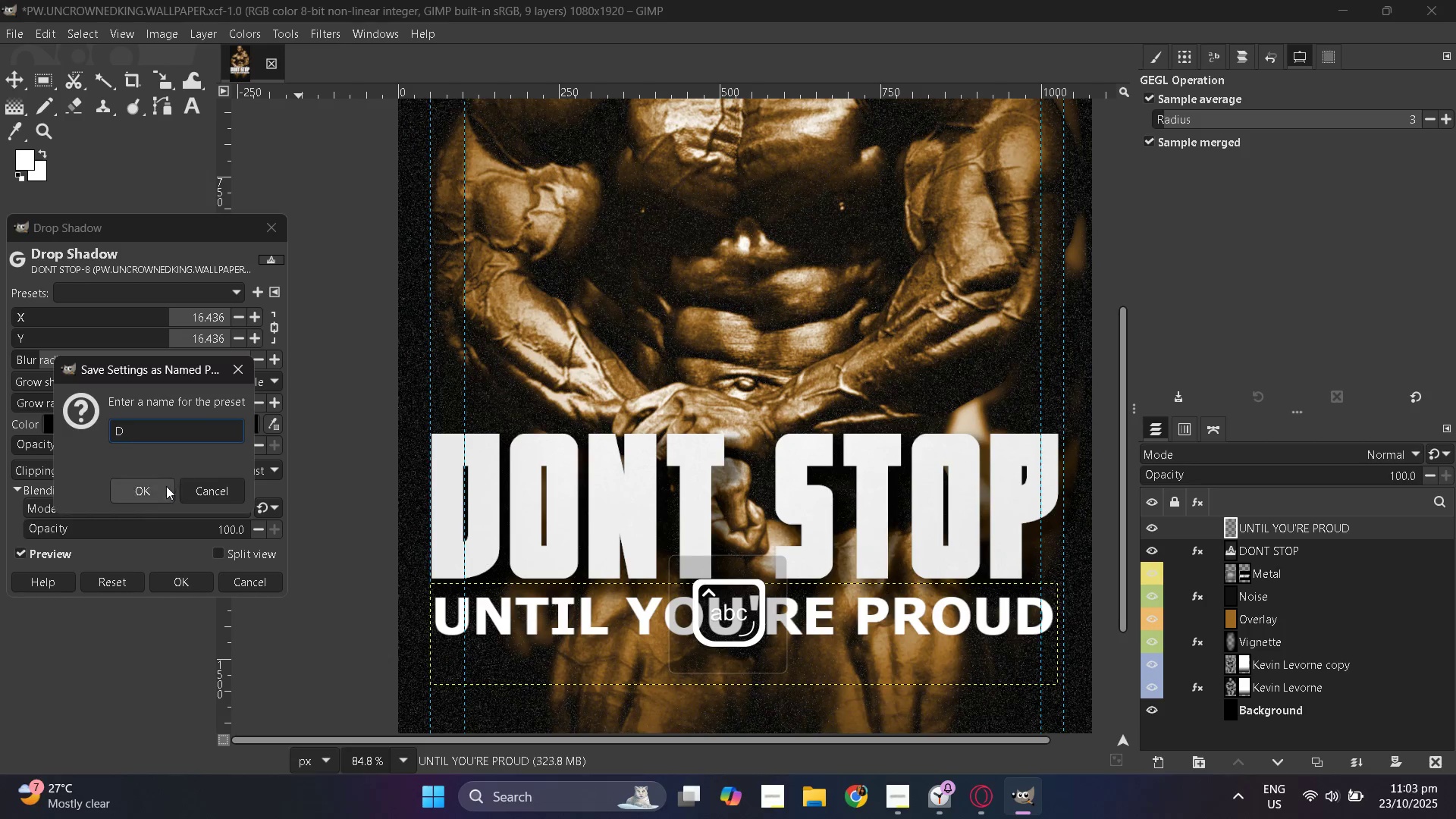 
left_click([158, 490])
 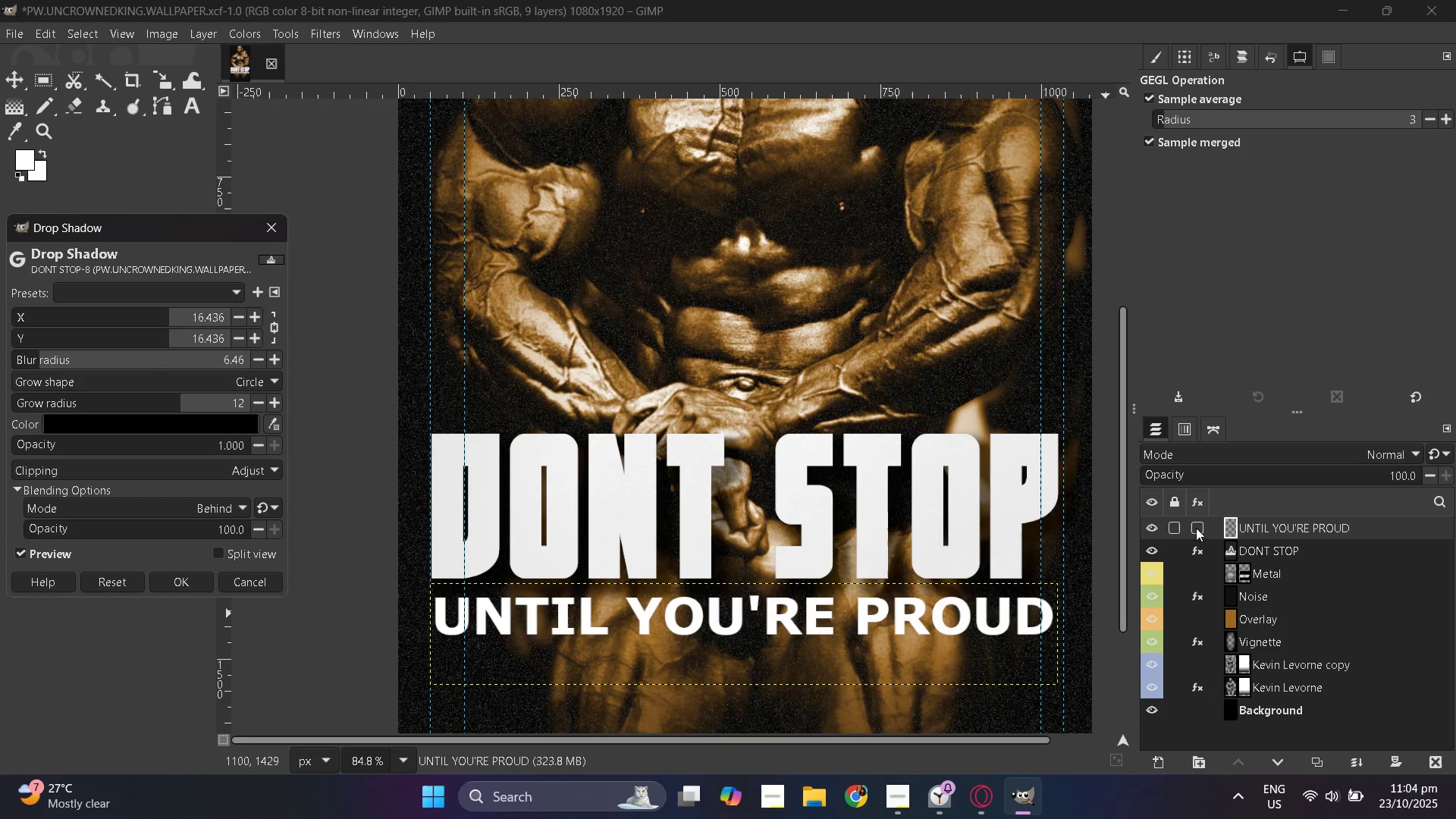 
wait(6.97)
 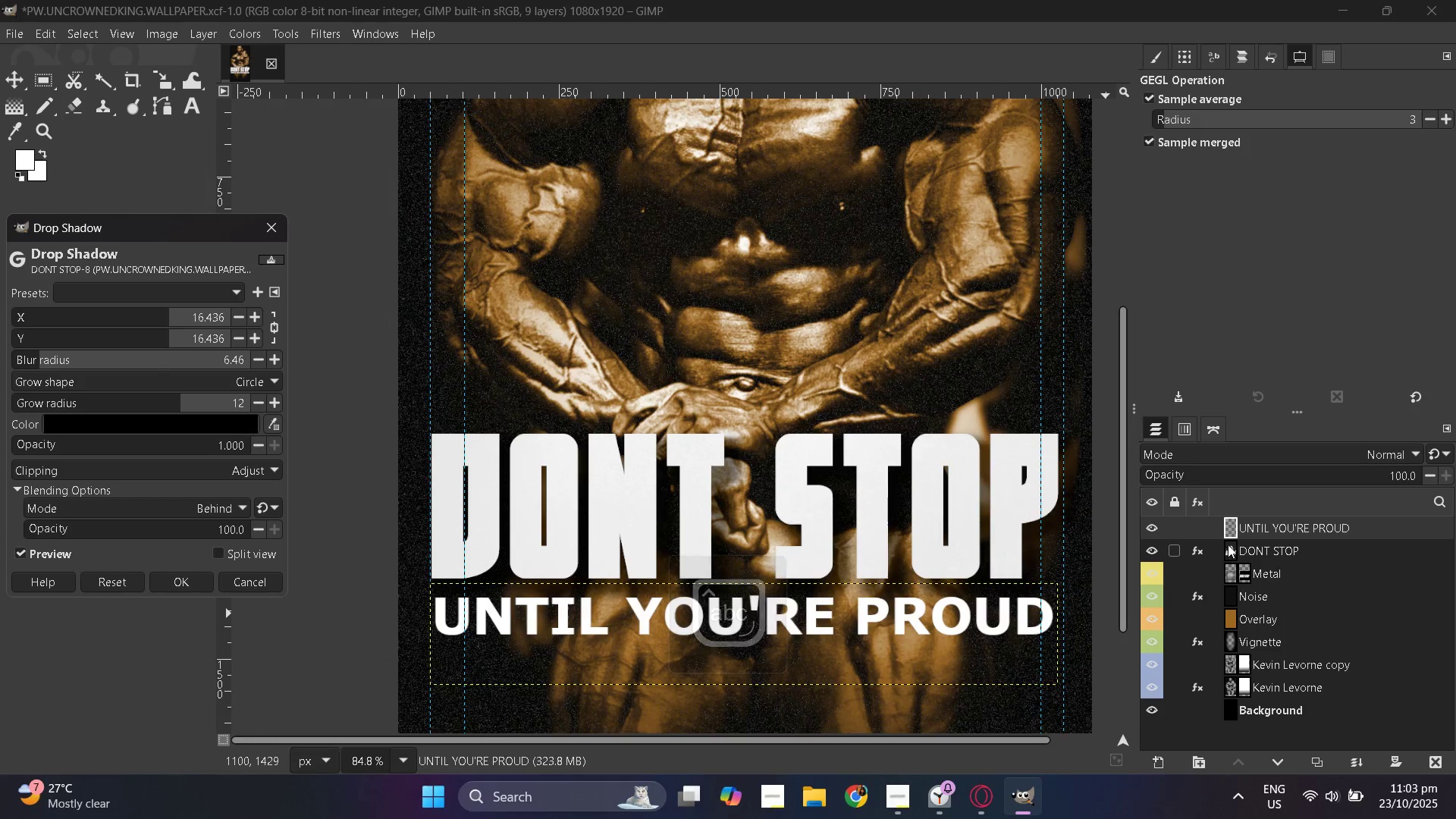 
left_click([259, 576])
 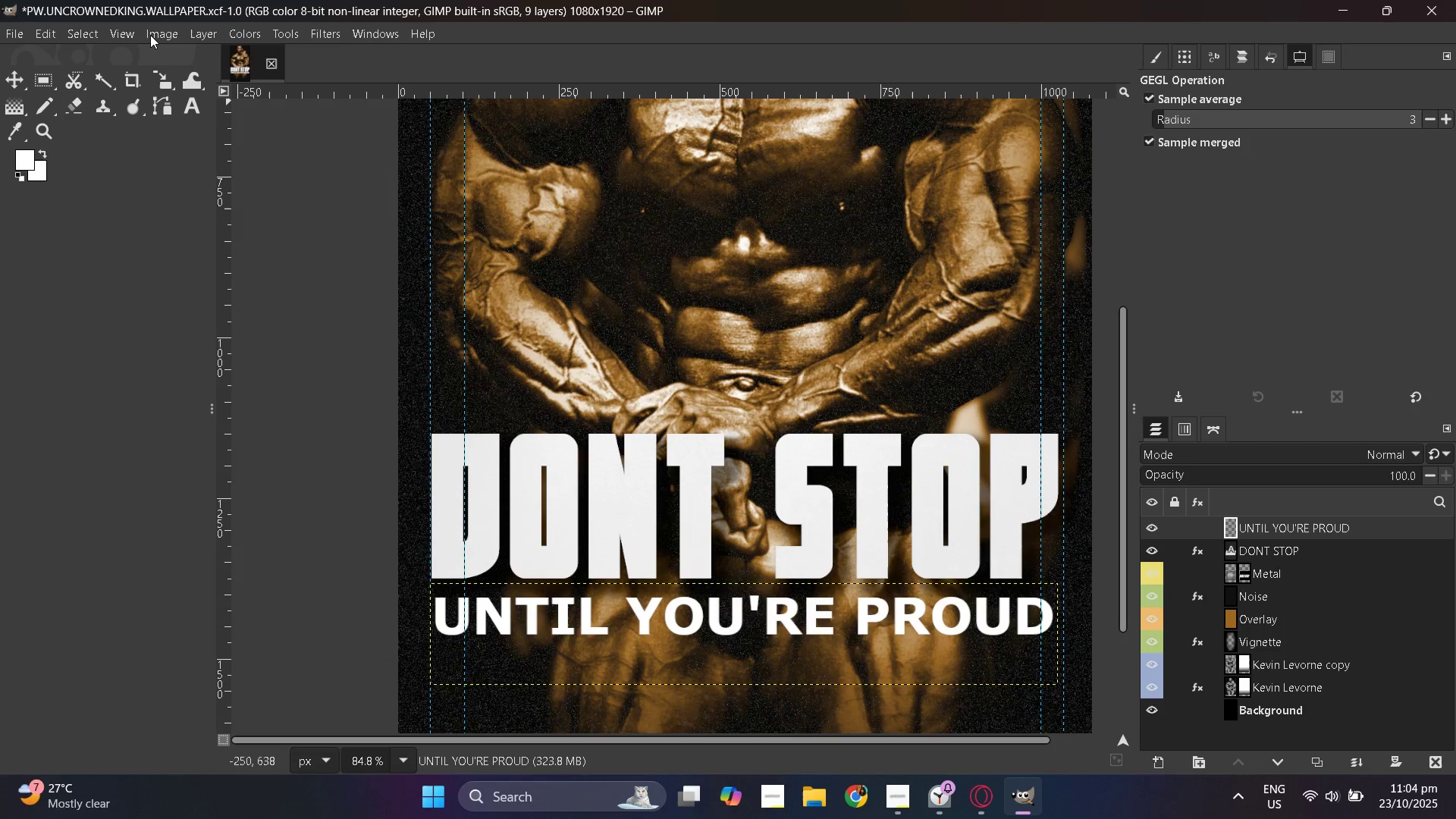 
wait(6.76)
 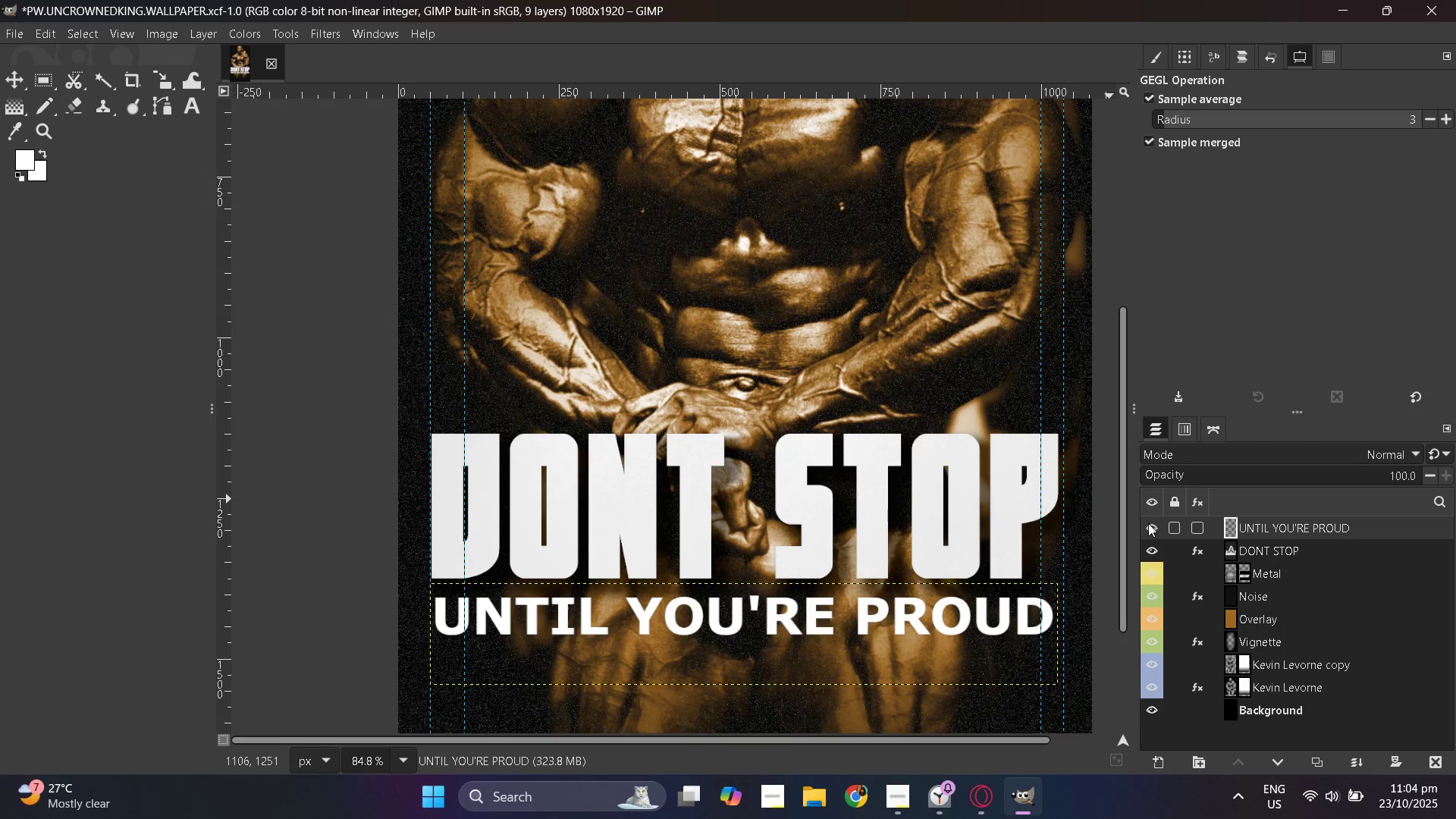 
left_click([321, 33])
 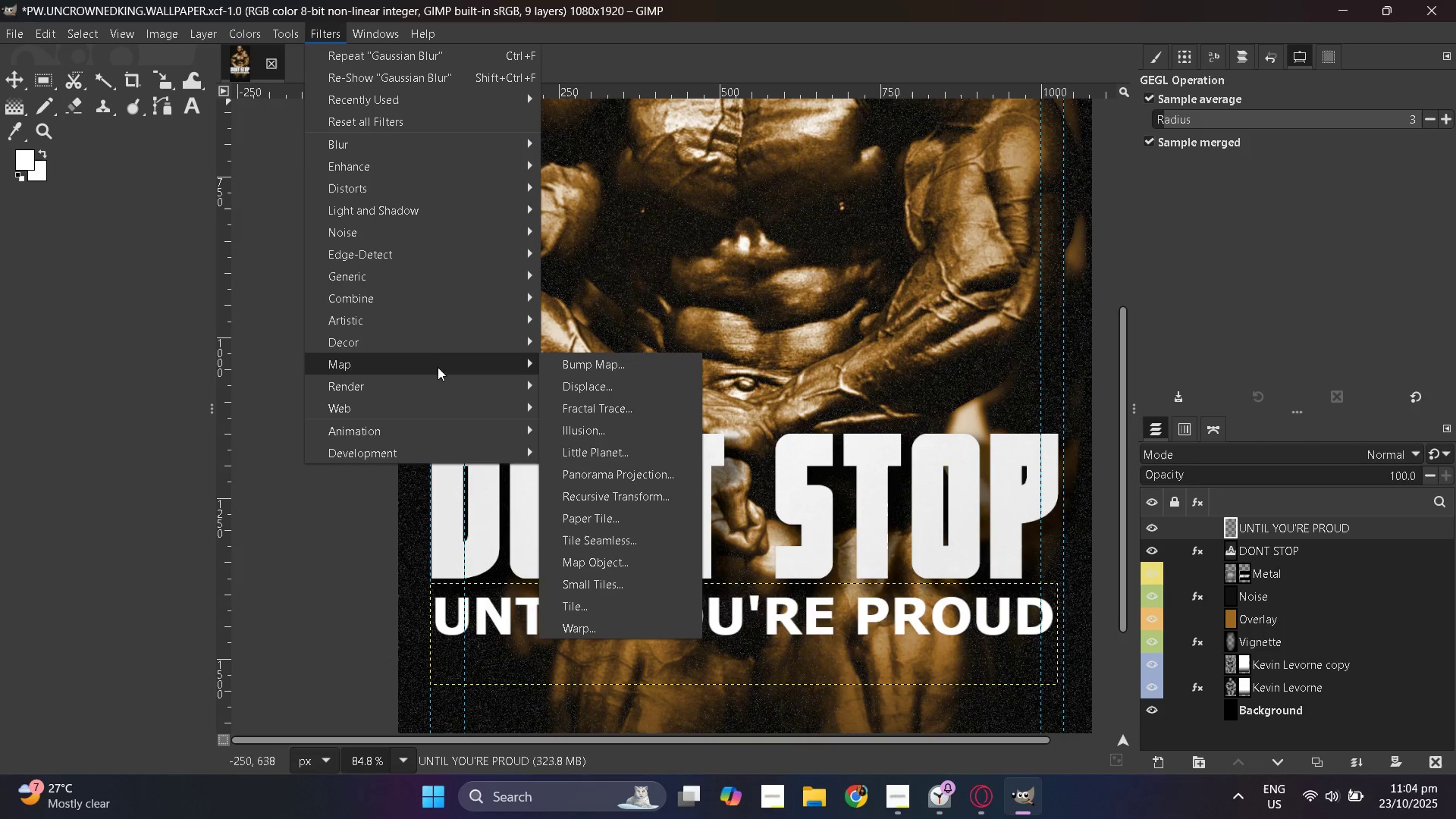 
wait(10.08)
 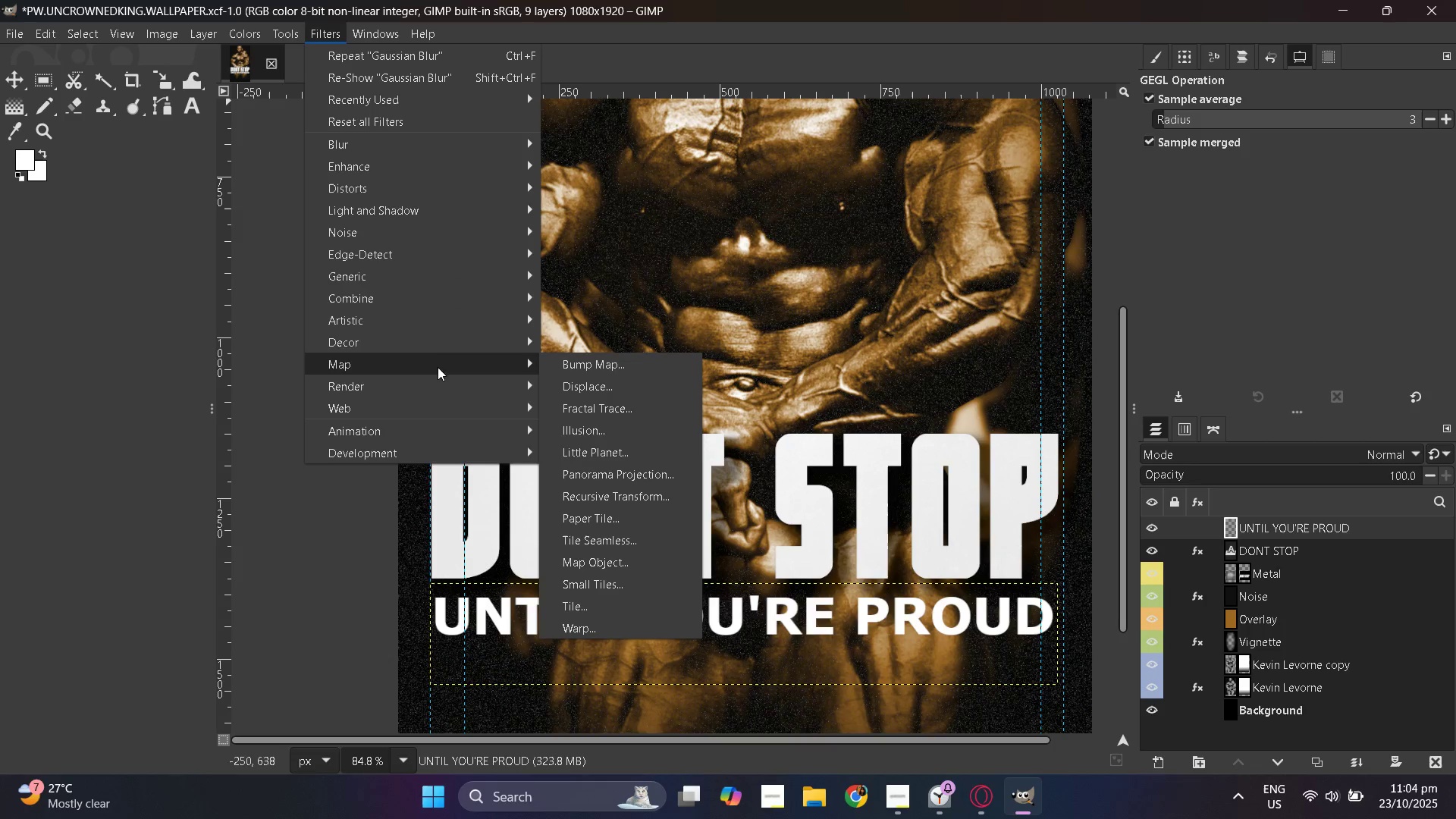 
mouse_move([450, 368])
 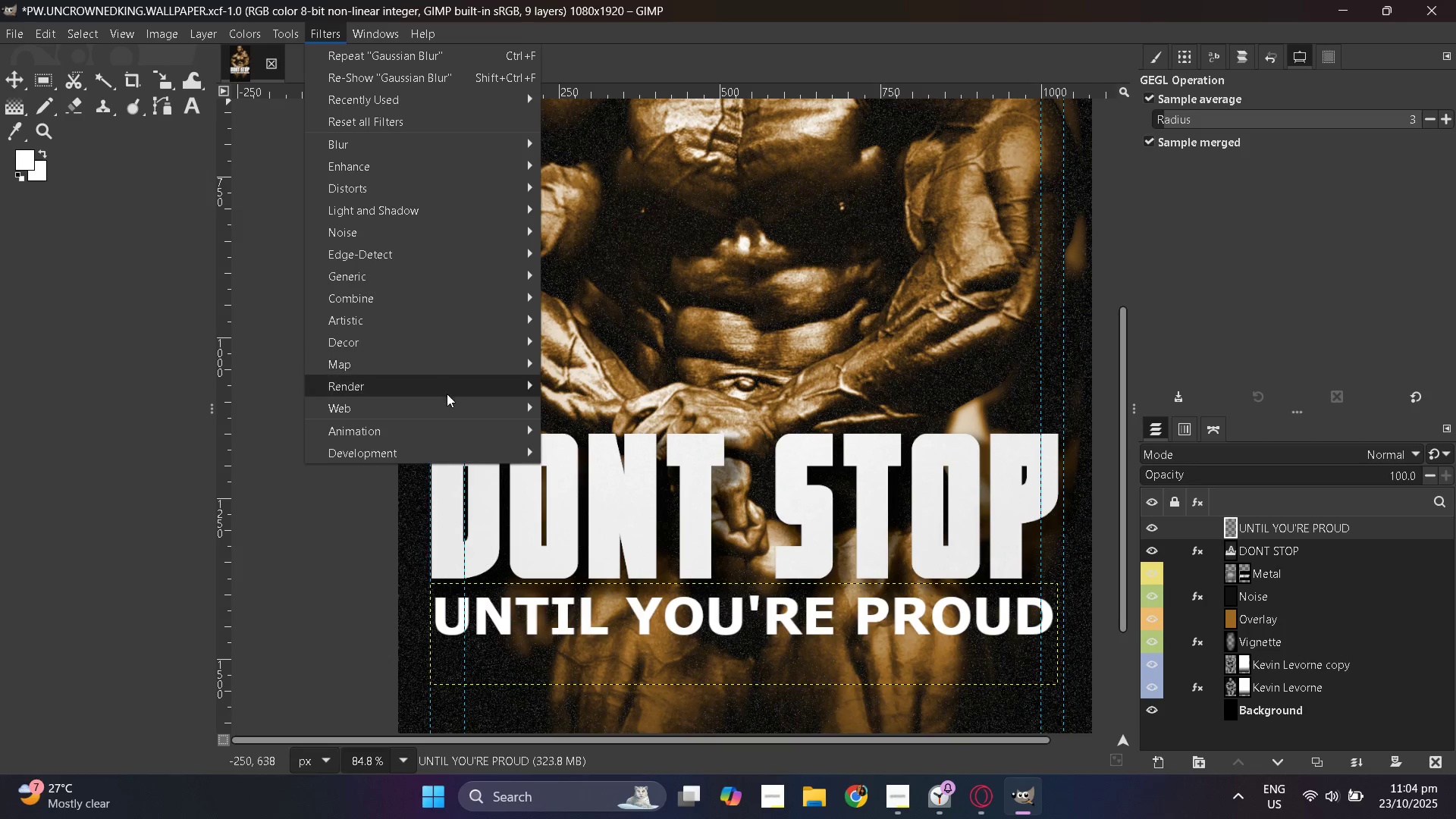 
mouse_move([452, 401])
 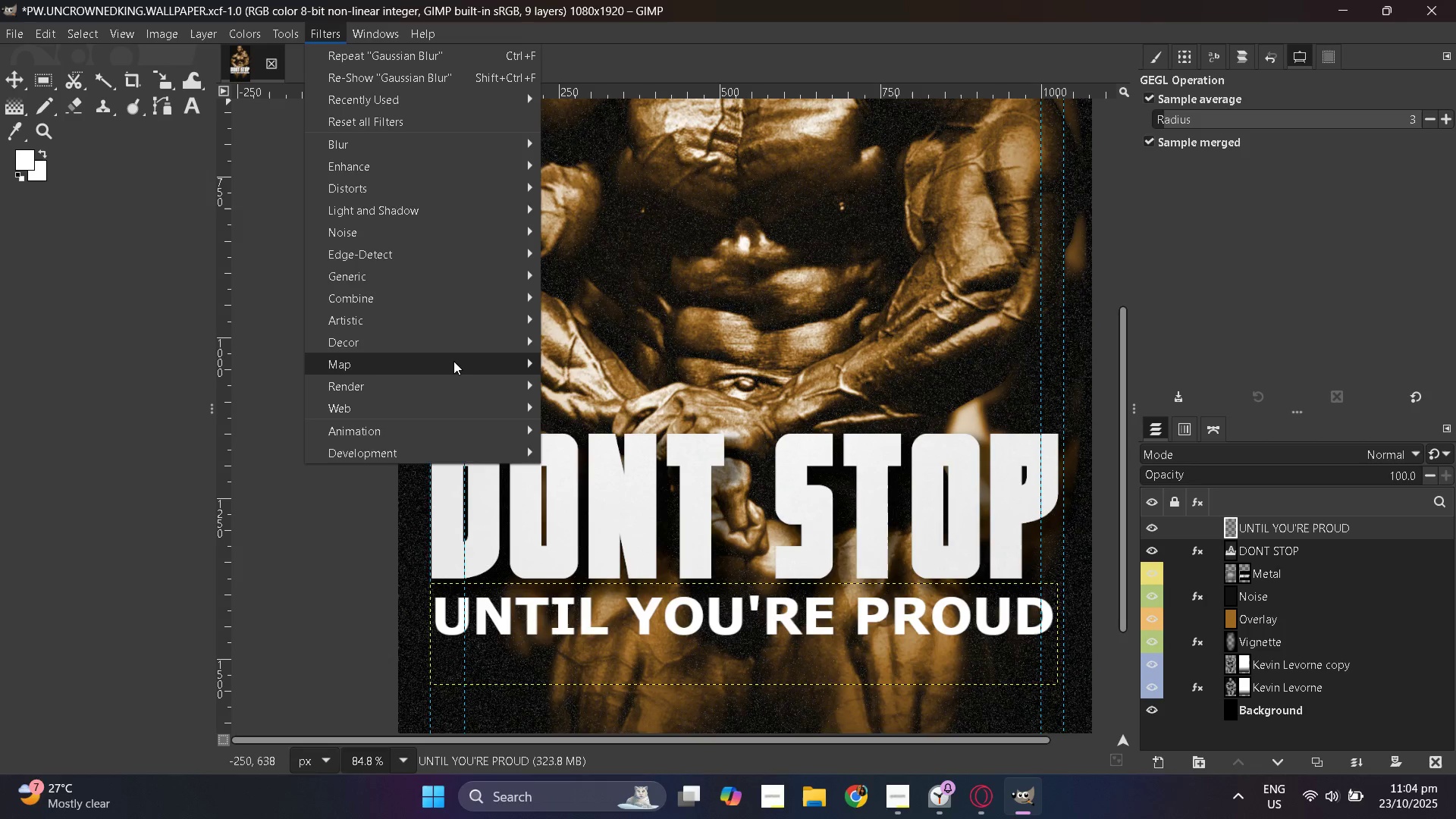 
mouse_move([448, 384])
 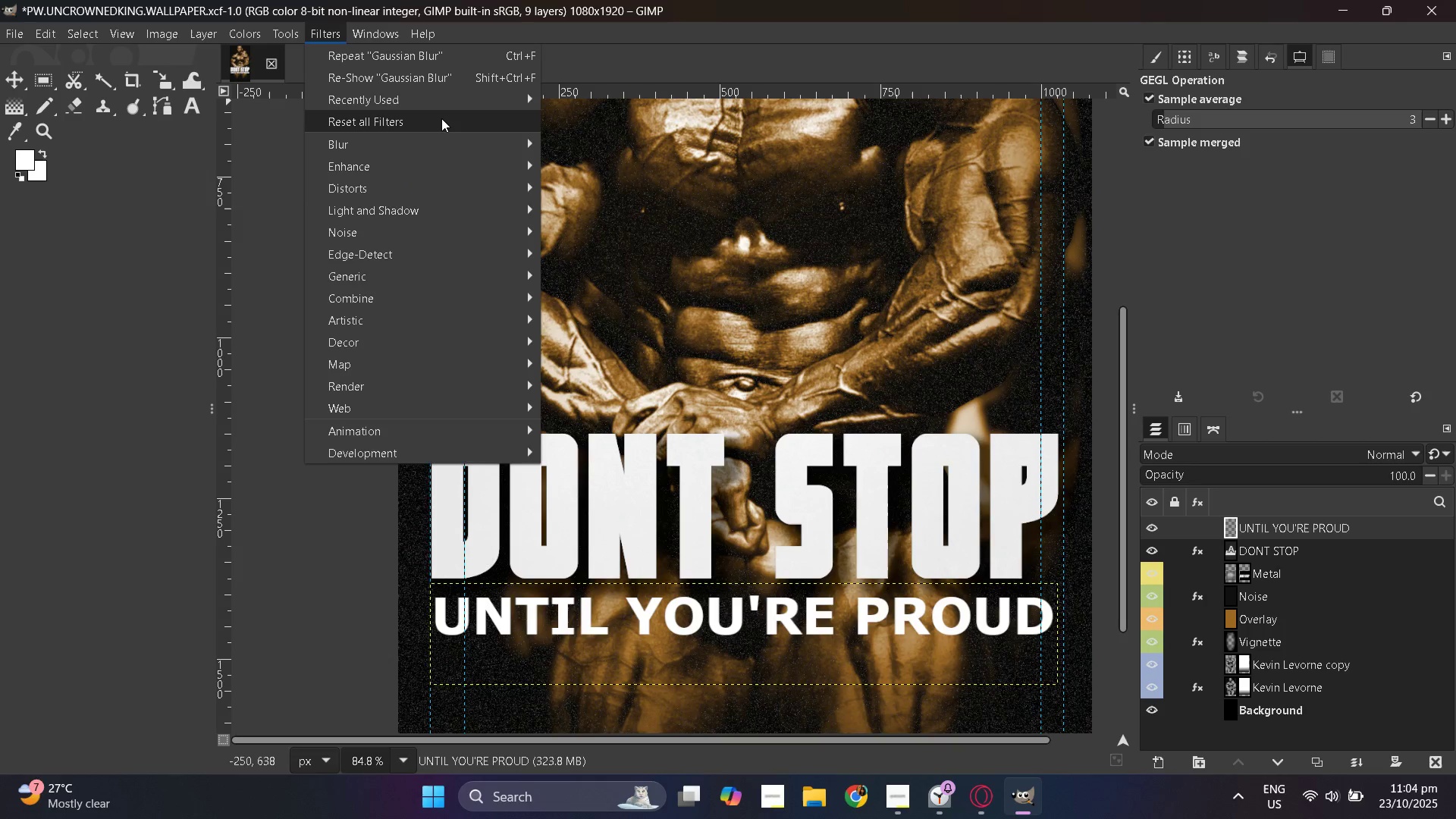 
wait(12.54)
 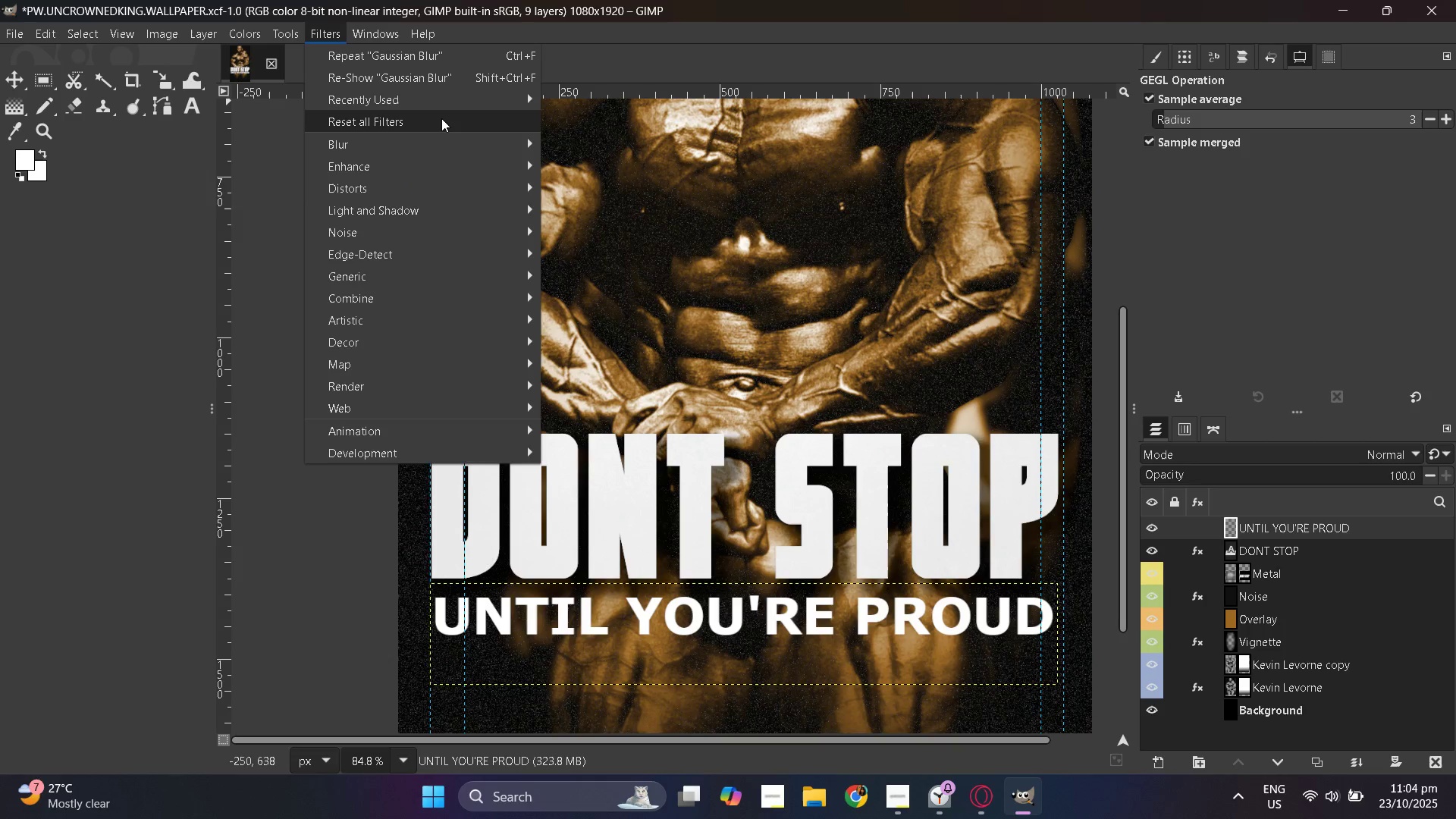 
left_click([601, 341])
 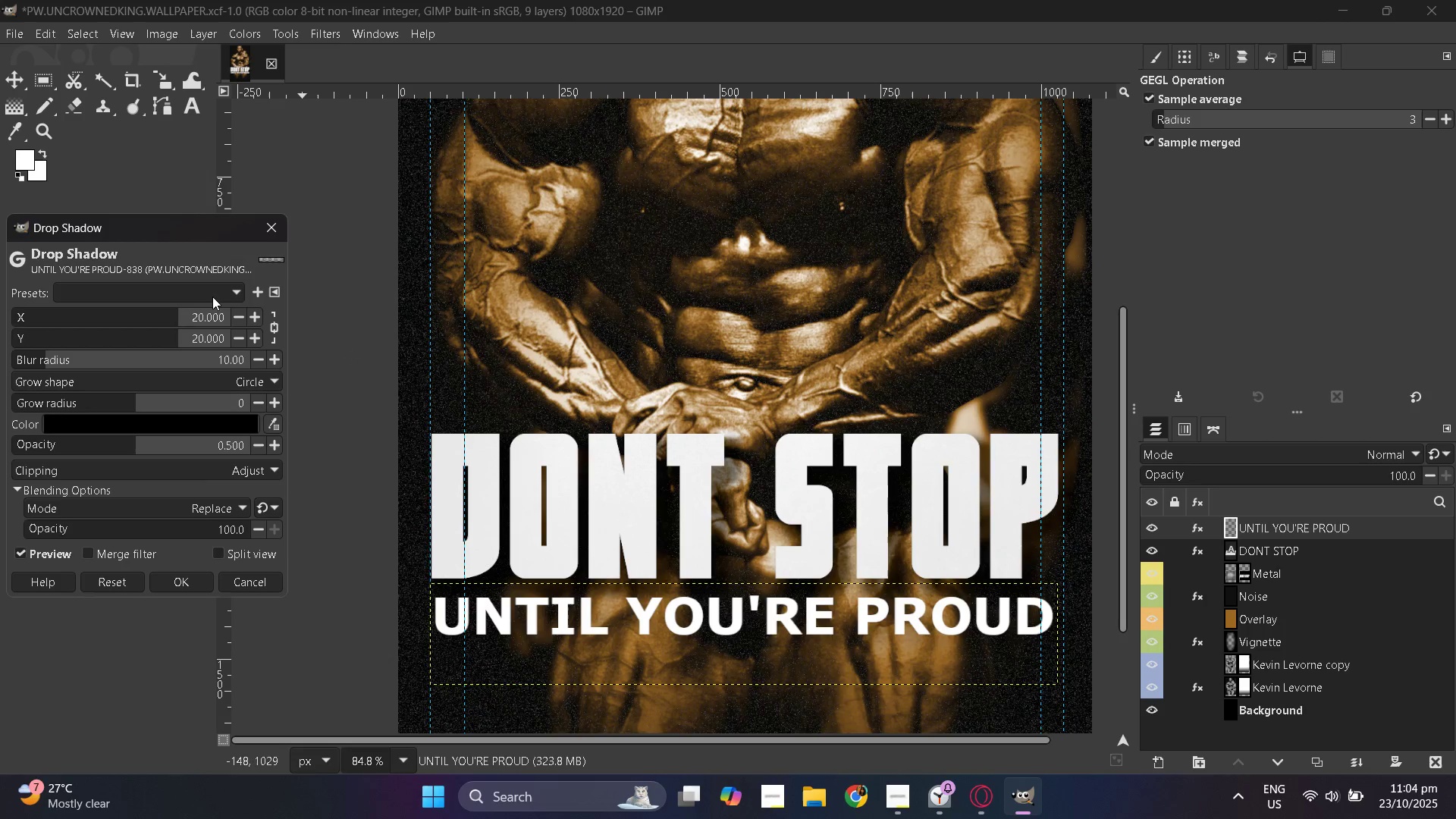 
left_click([224, 289])
 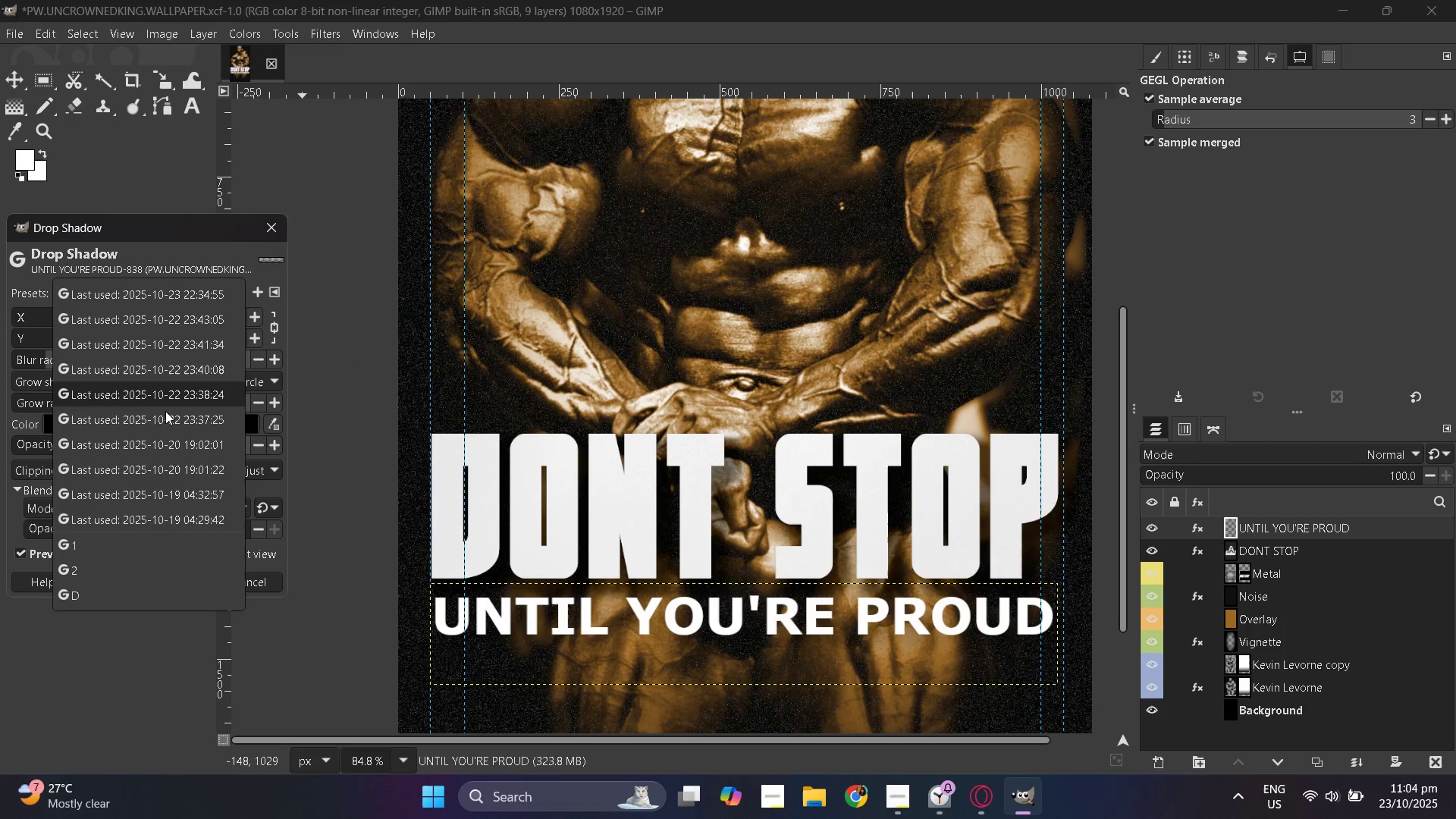 
scroll: coordinate [174, 465], scroll_direction: down, amount: 1.0
 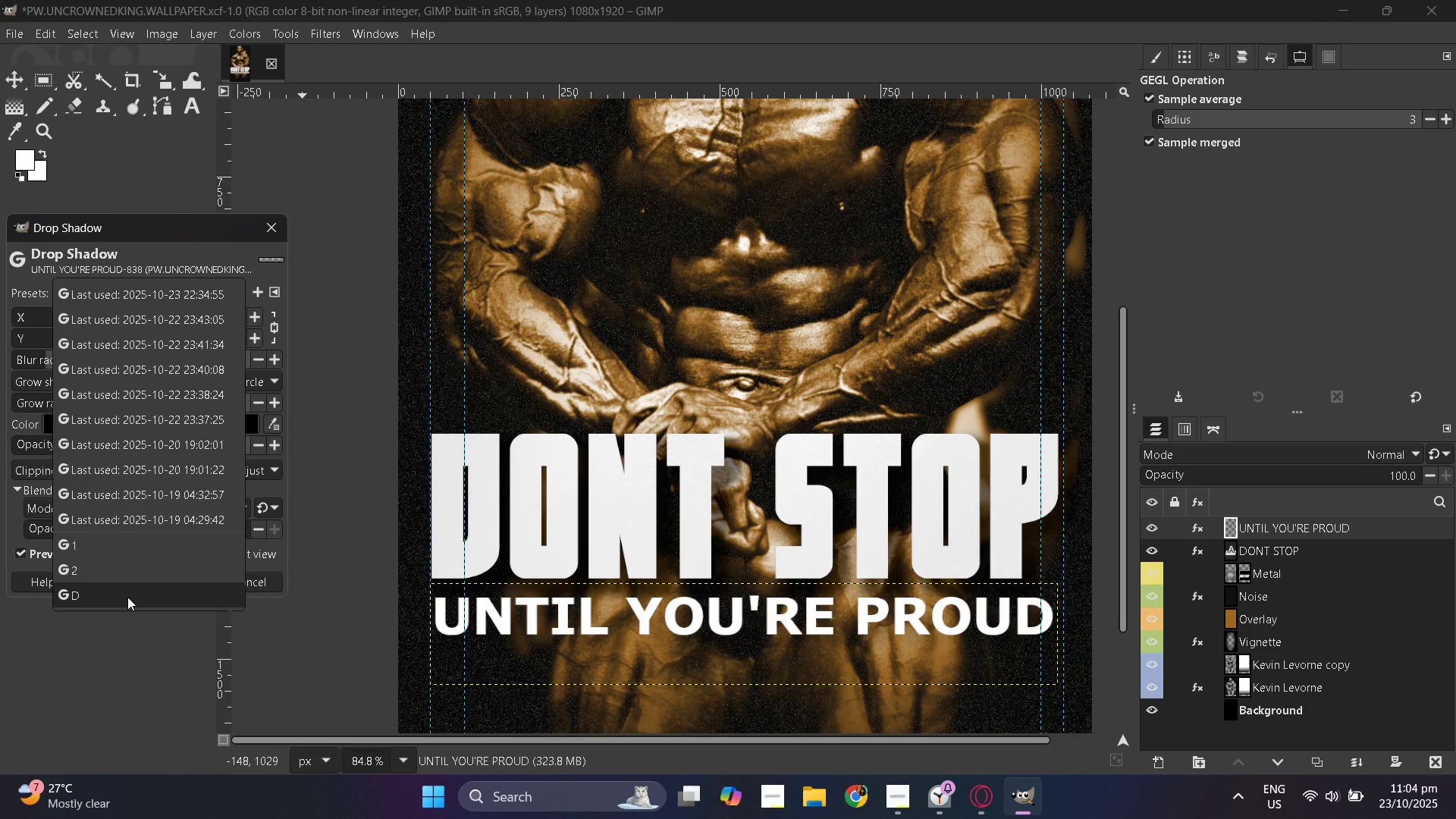 
left_click([127, 597])
 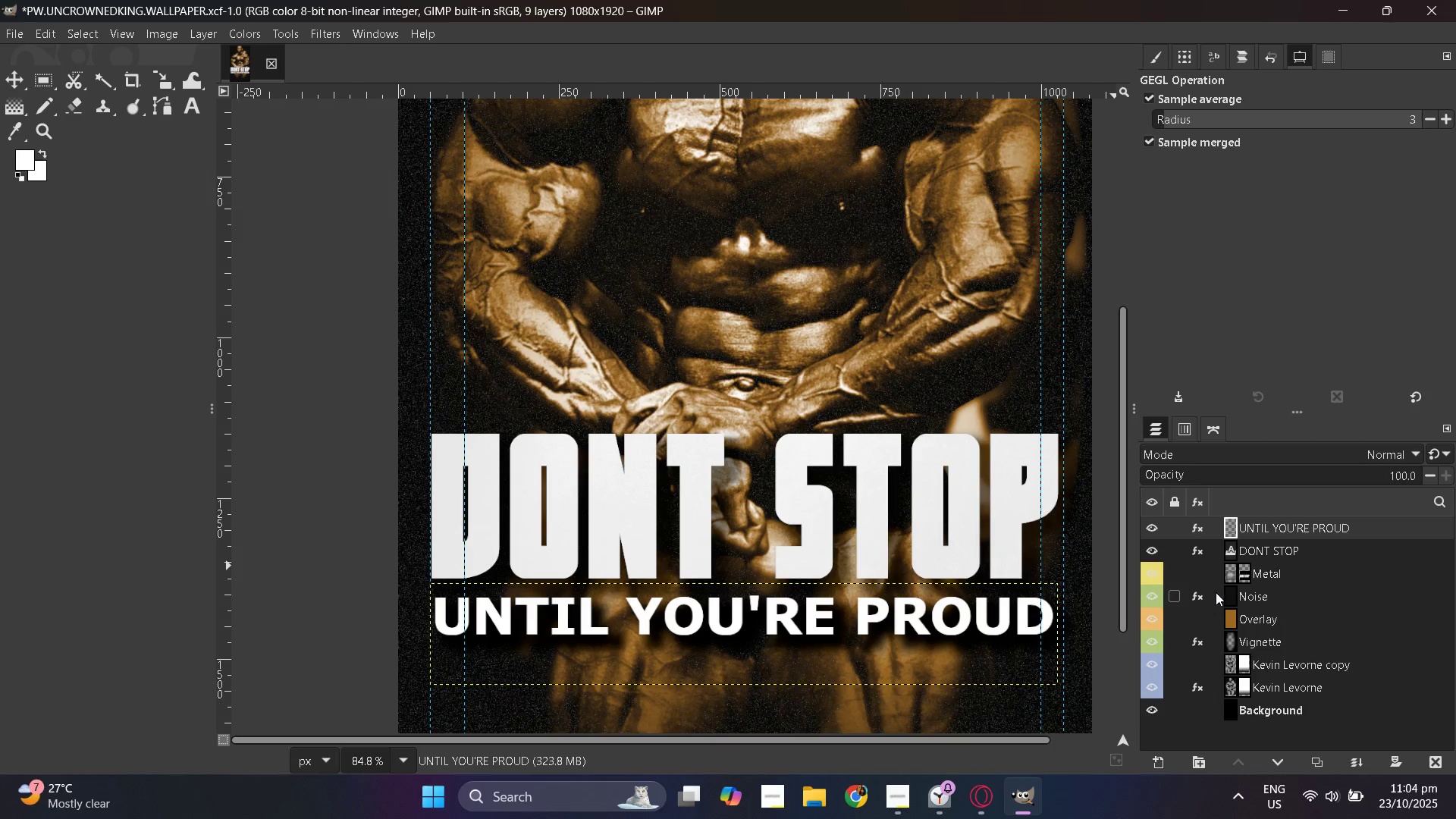 
wait(7.35)
 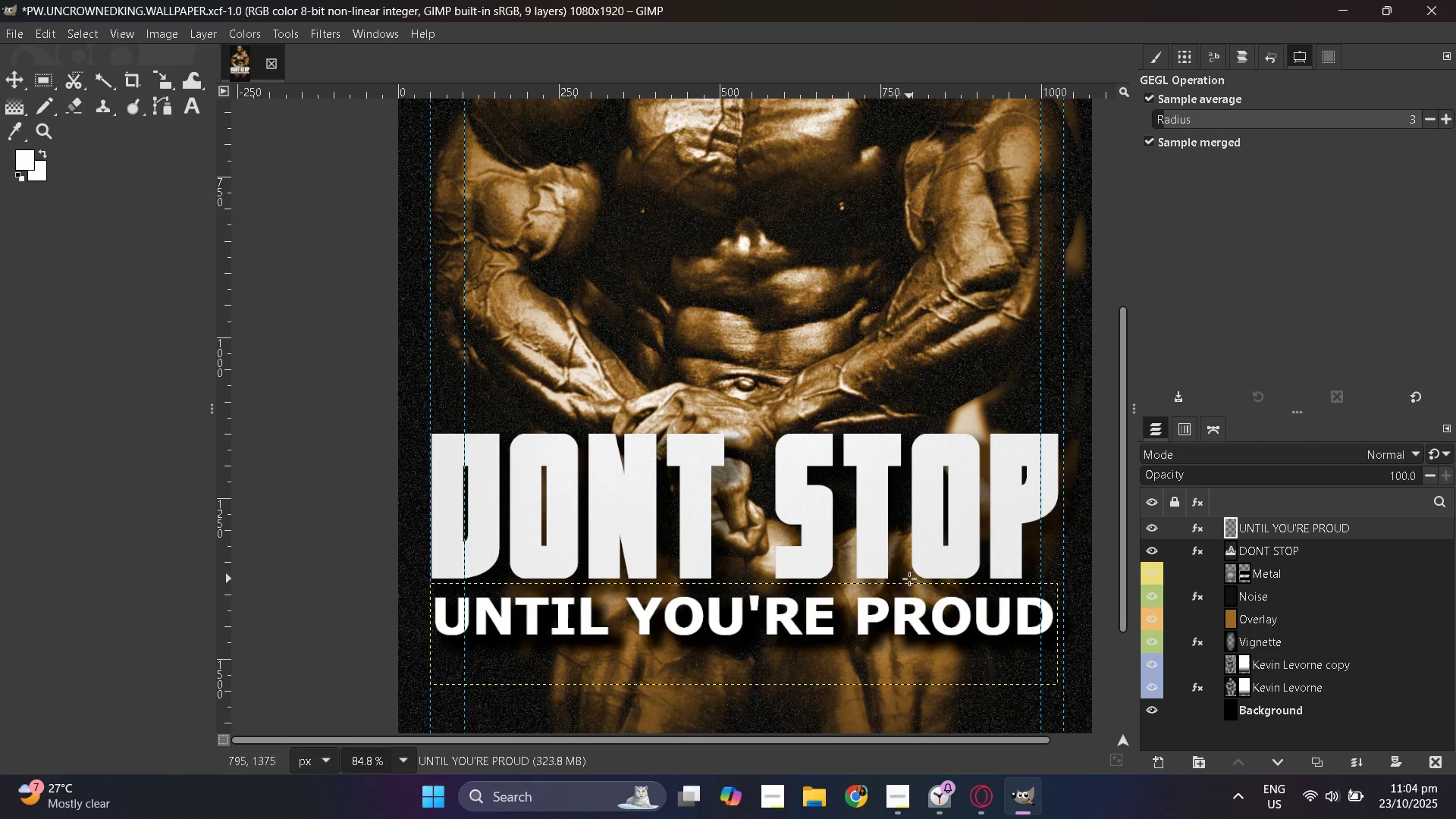 
left_click([1197, 573])
 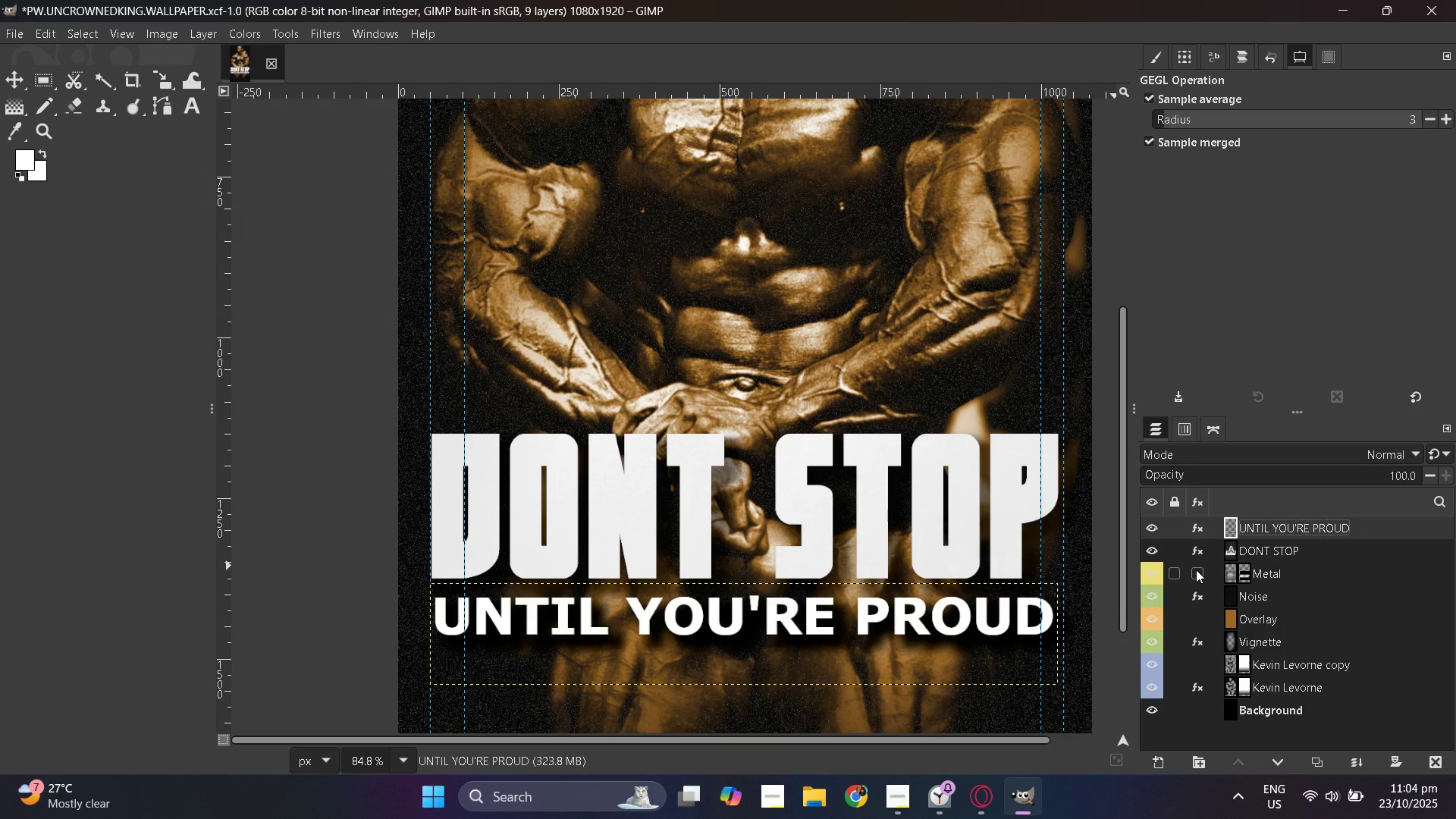 
left_click([1196, 570])
 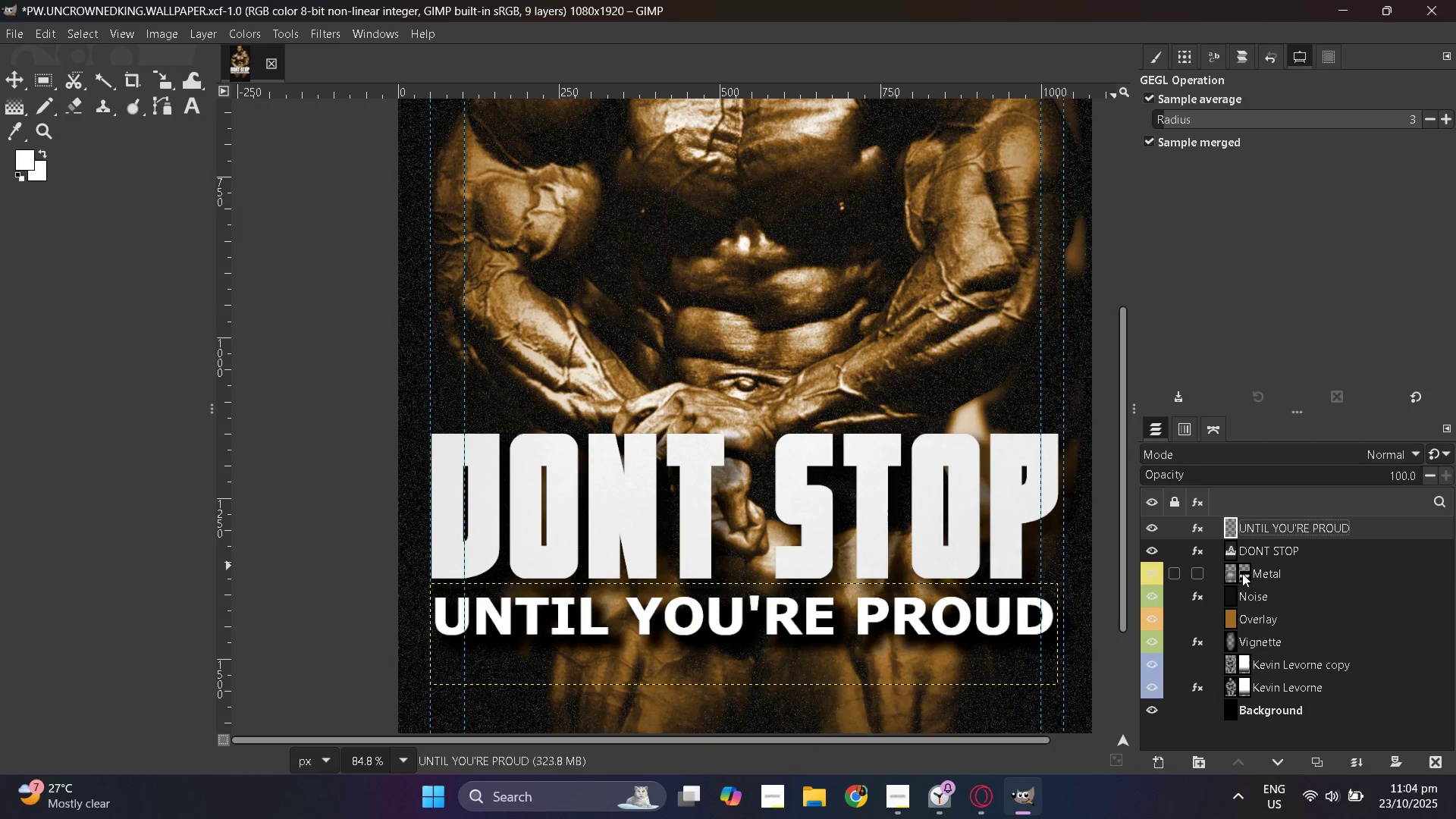 
left_click([1244, 573])
 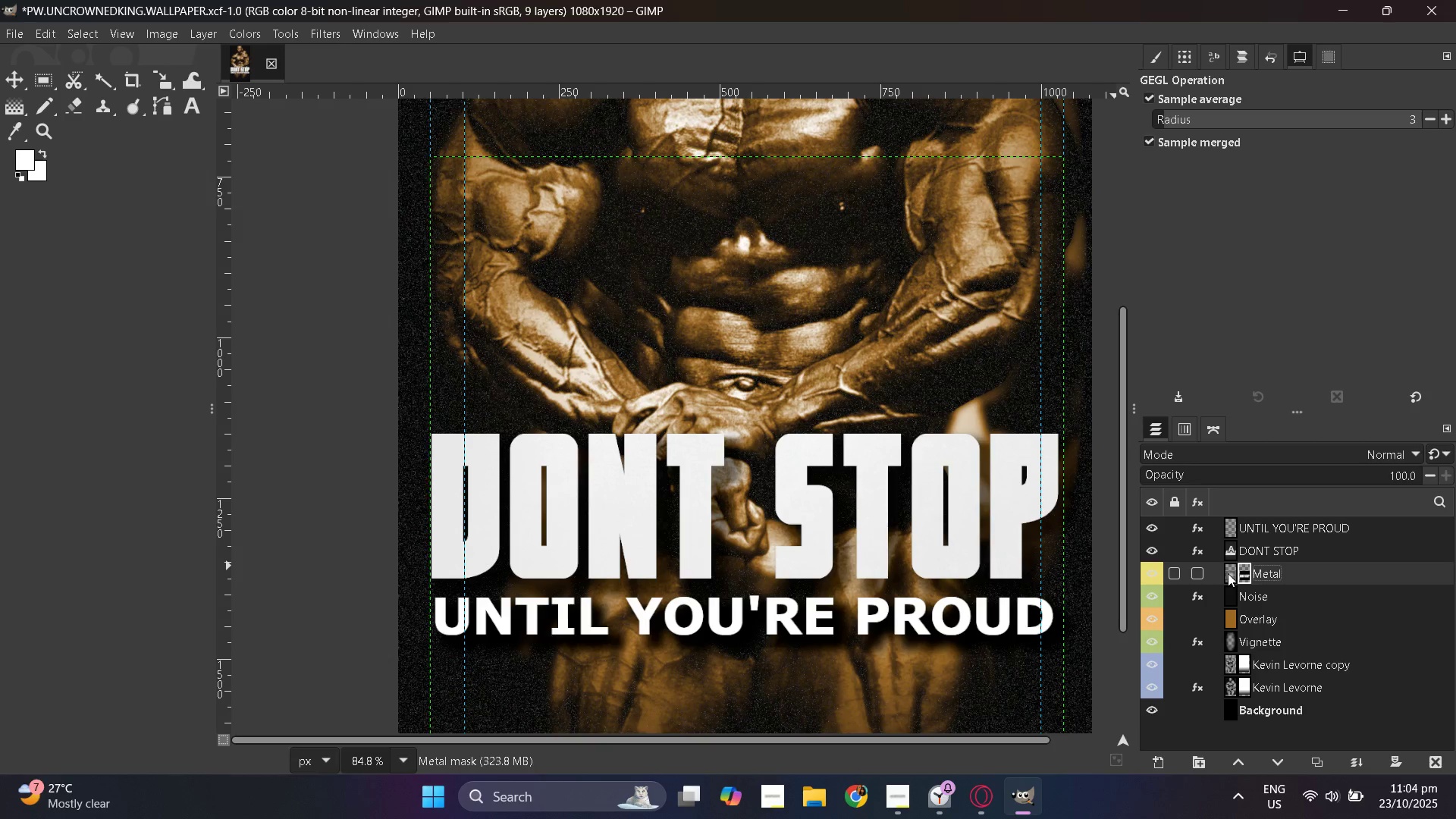 
left_click([1228, 573])
 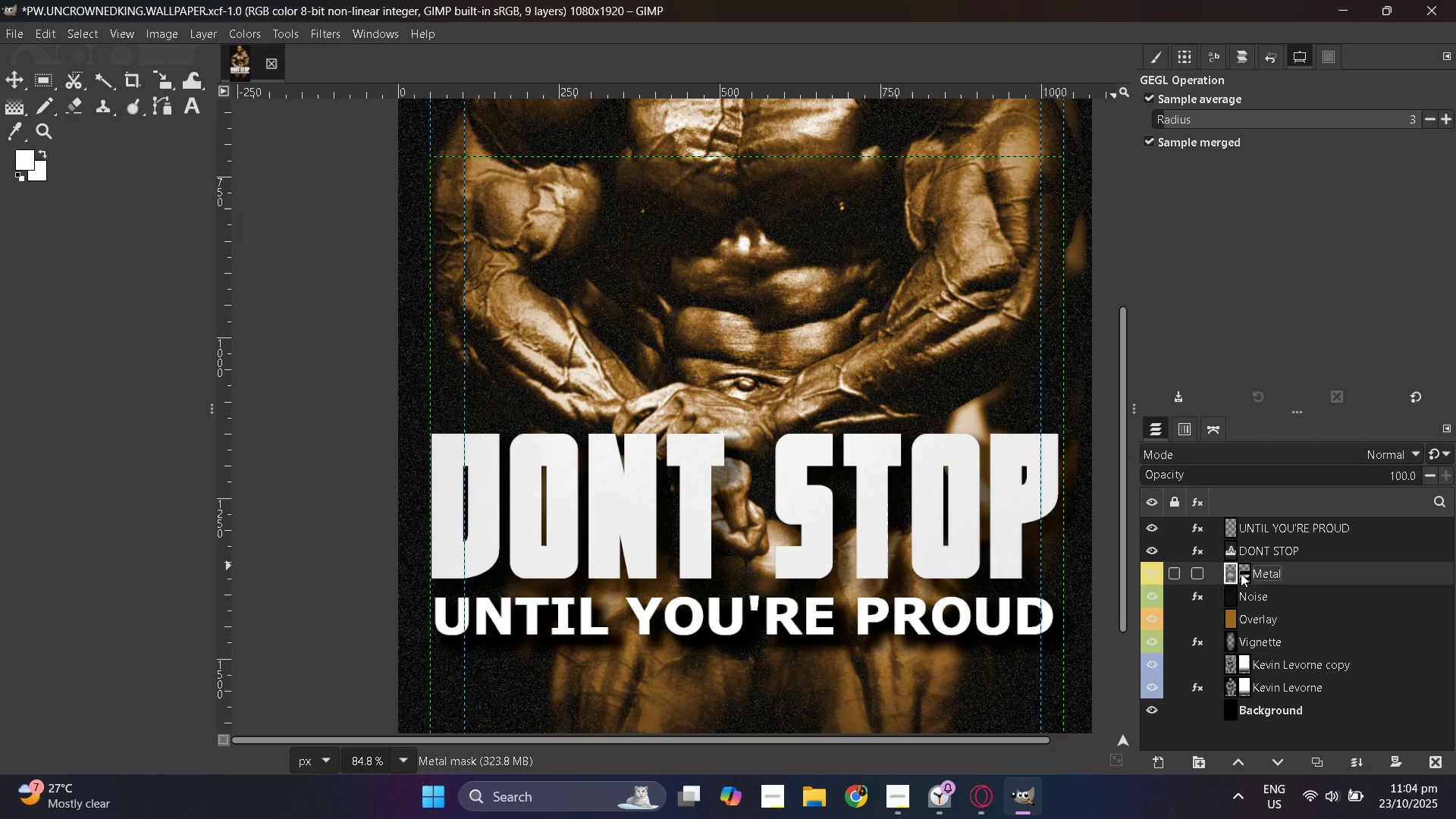 
left_click([1241, 573])
 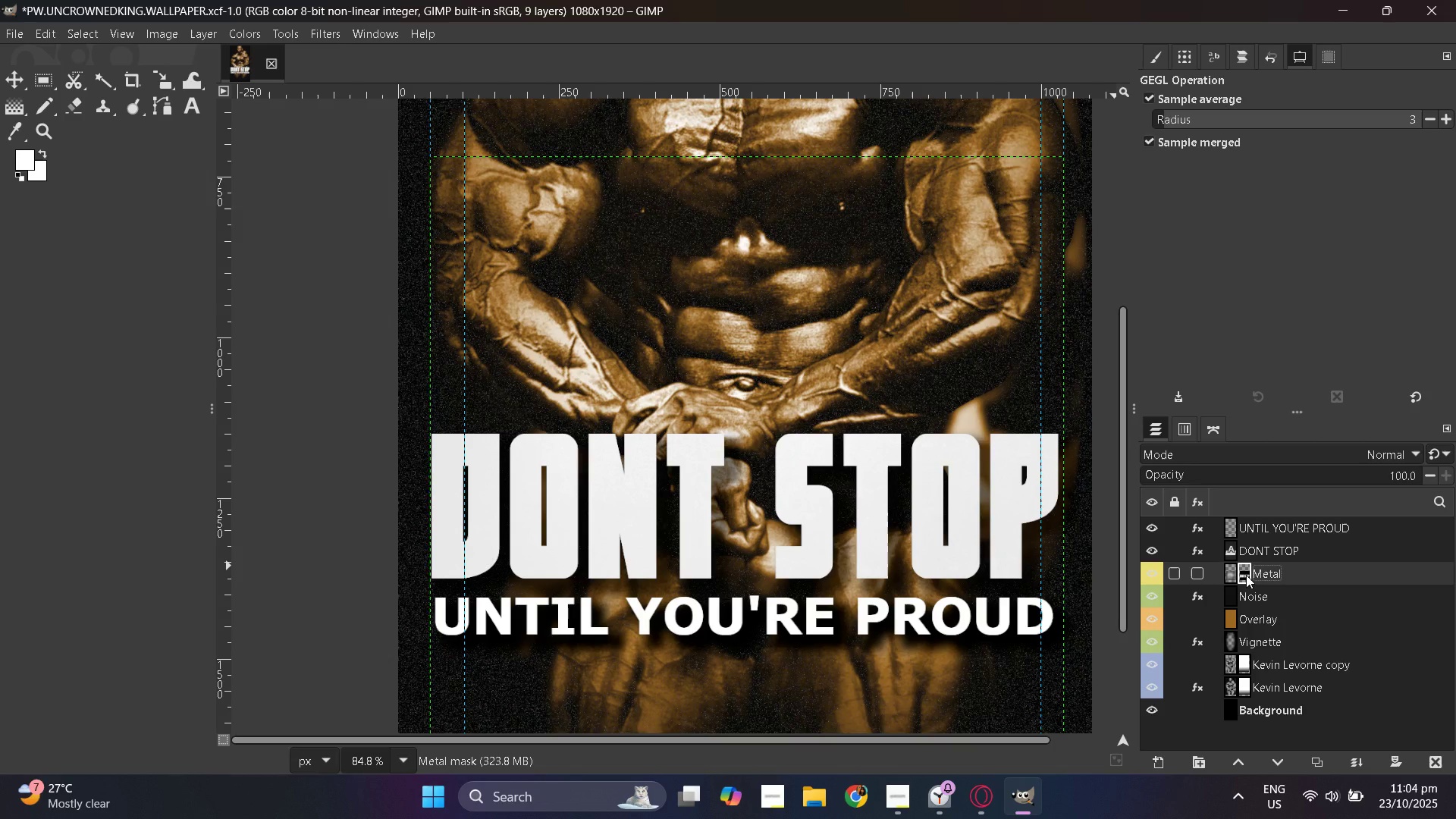 
left_click_drag(start_coordinate=[1246, 575], to_coordinate=[1247, 571])
 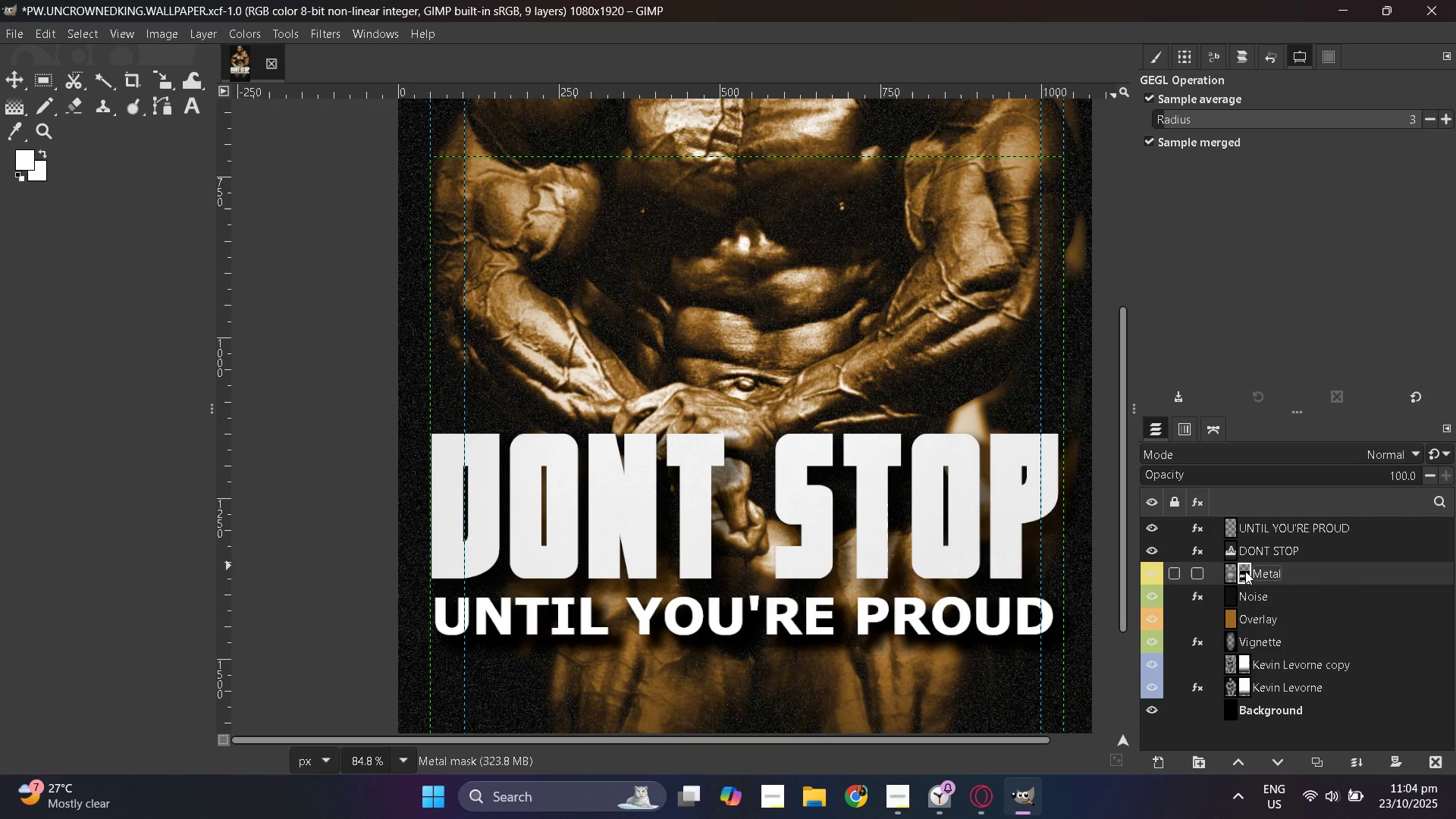 
double_click([1232, 571])
 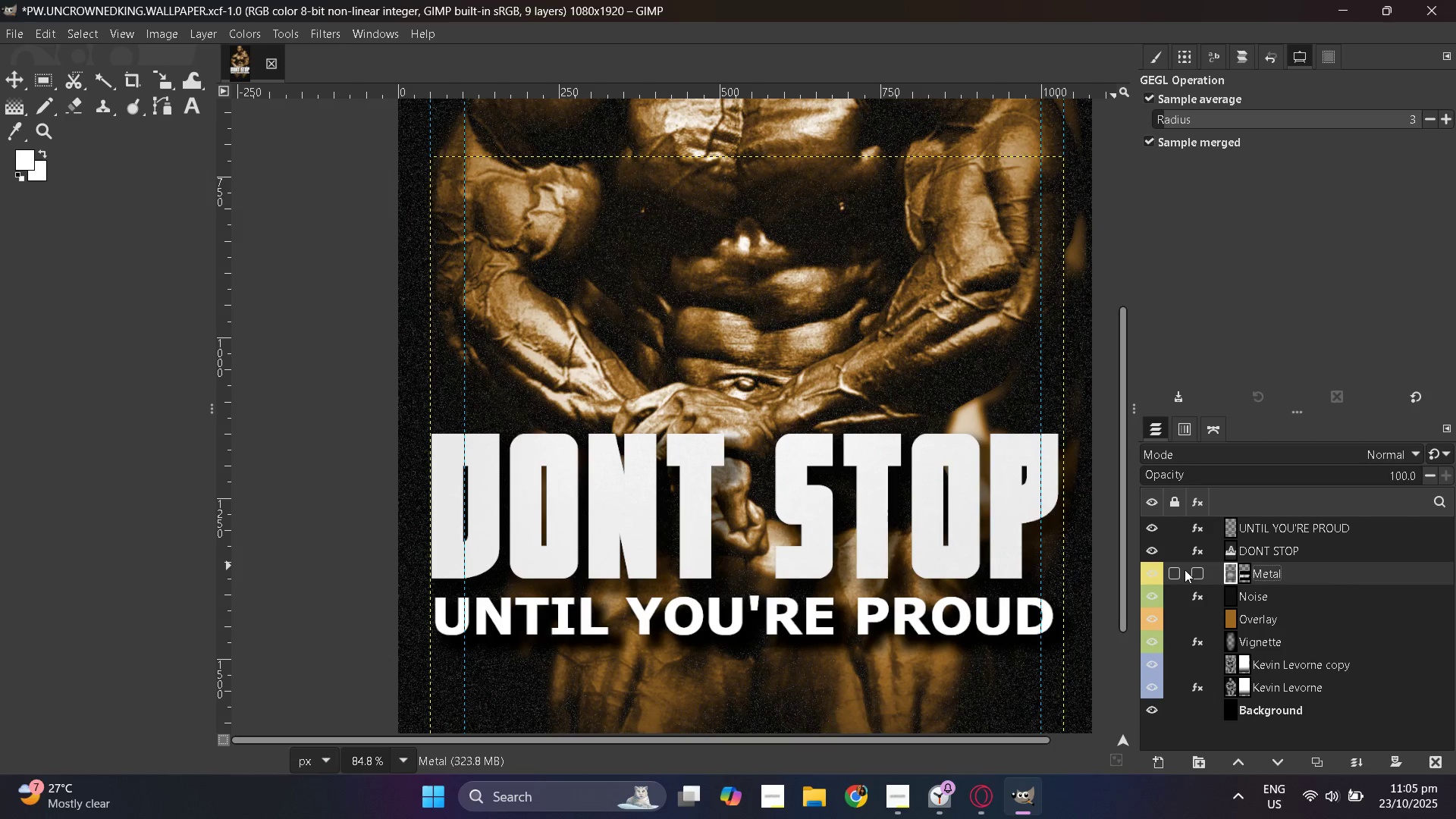 
left_click([1177, 570])
 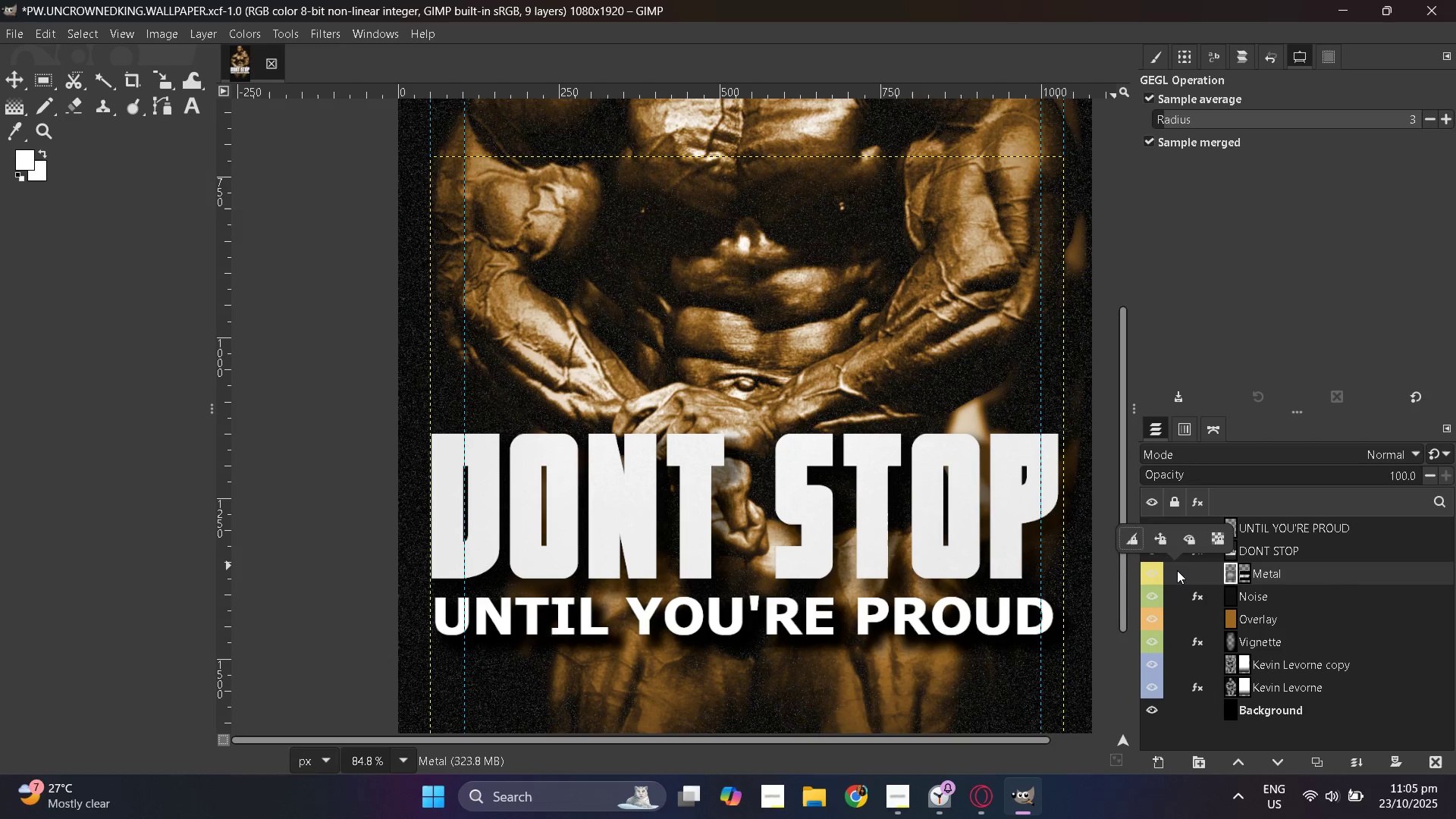 
left_click([1177, 570])
 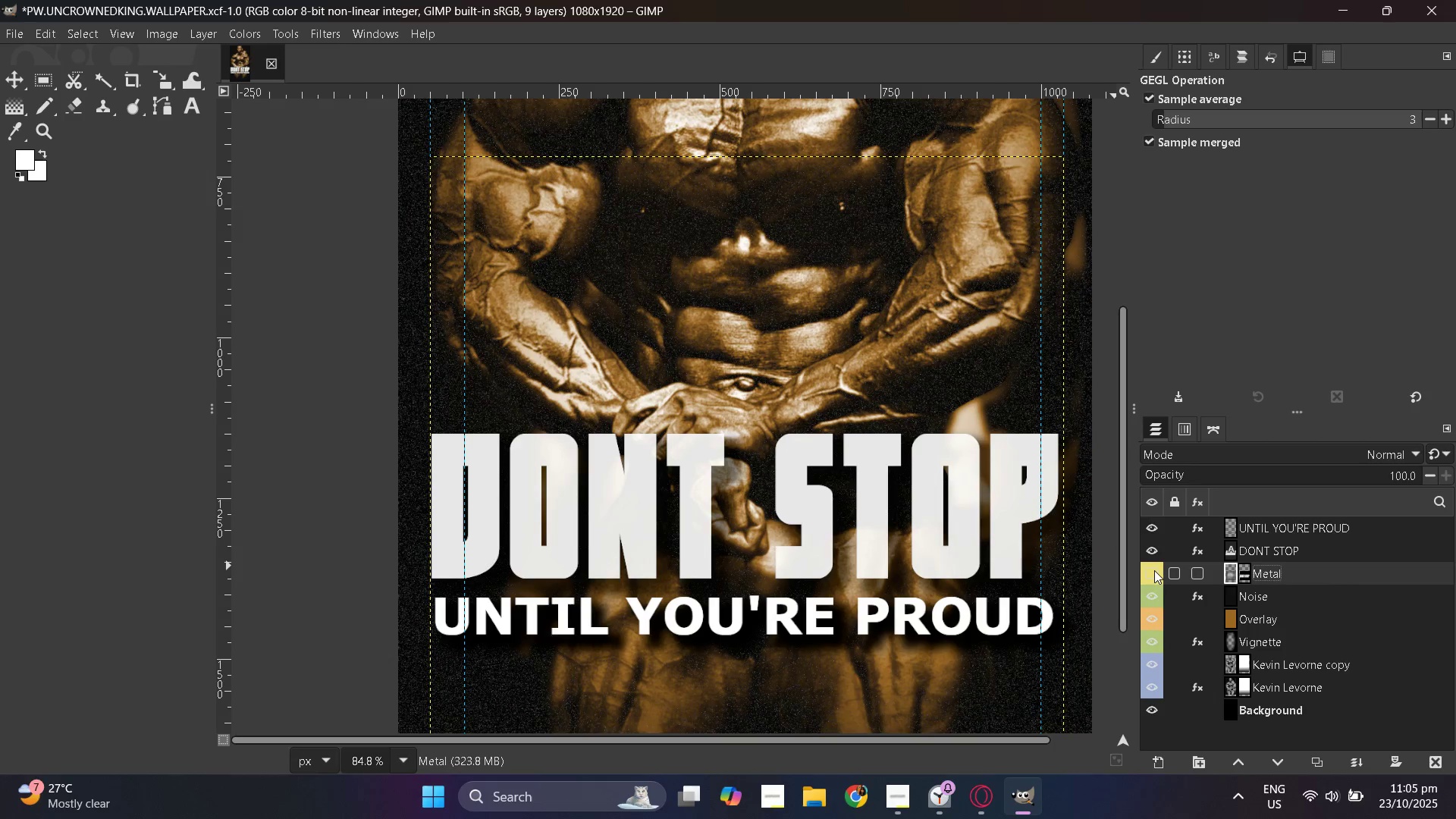 
double_click([1154, 570])
 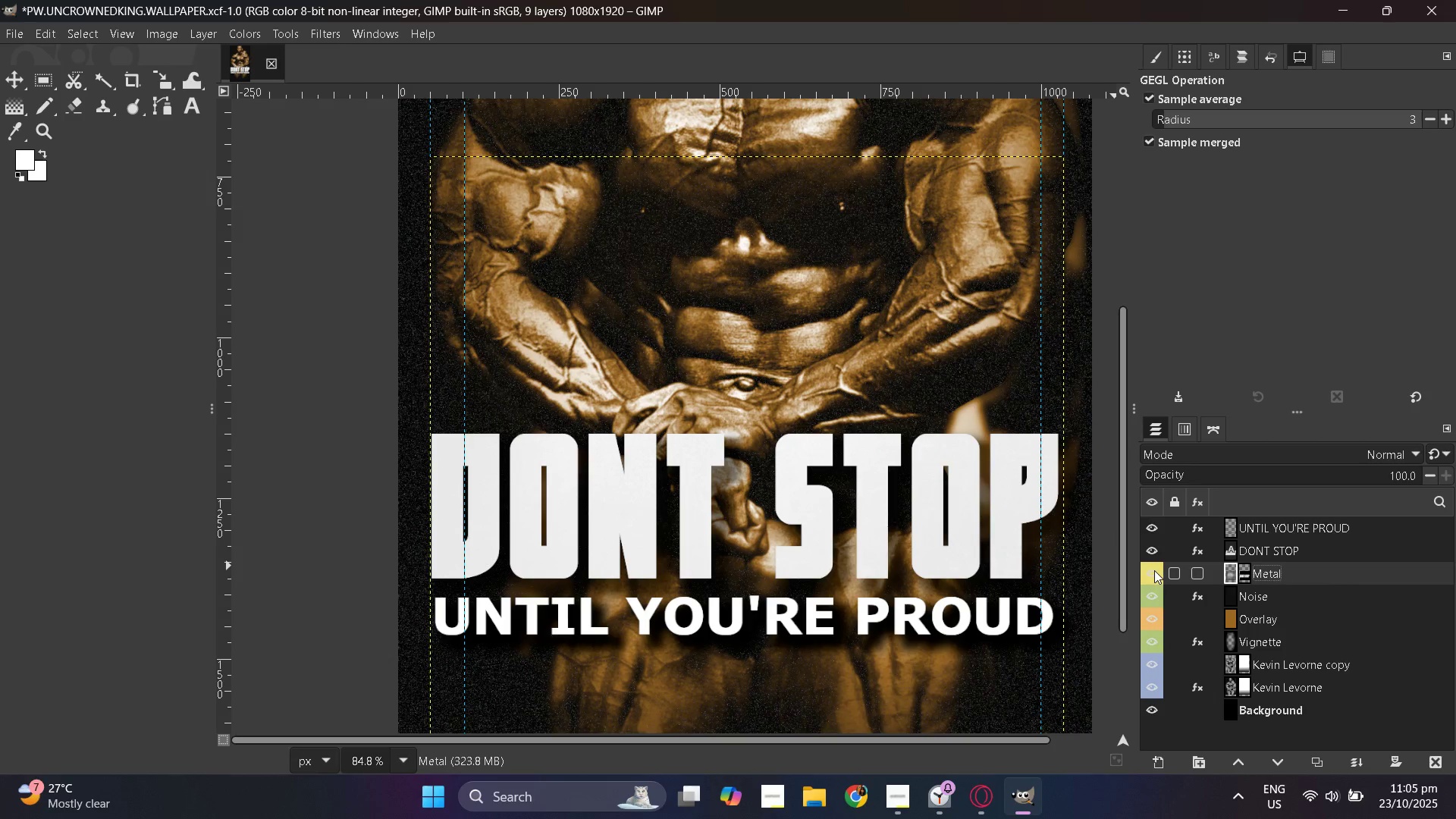 
triple_click([1154, 570])
 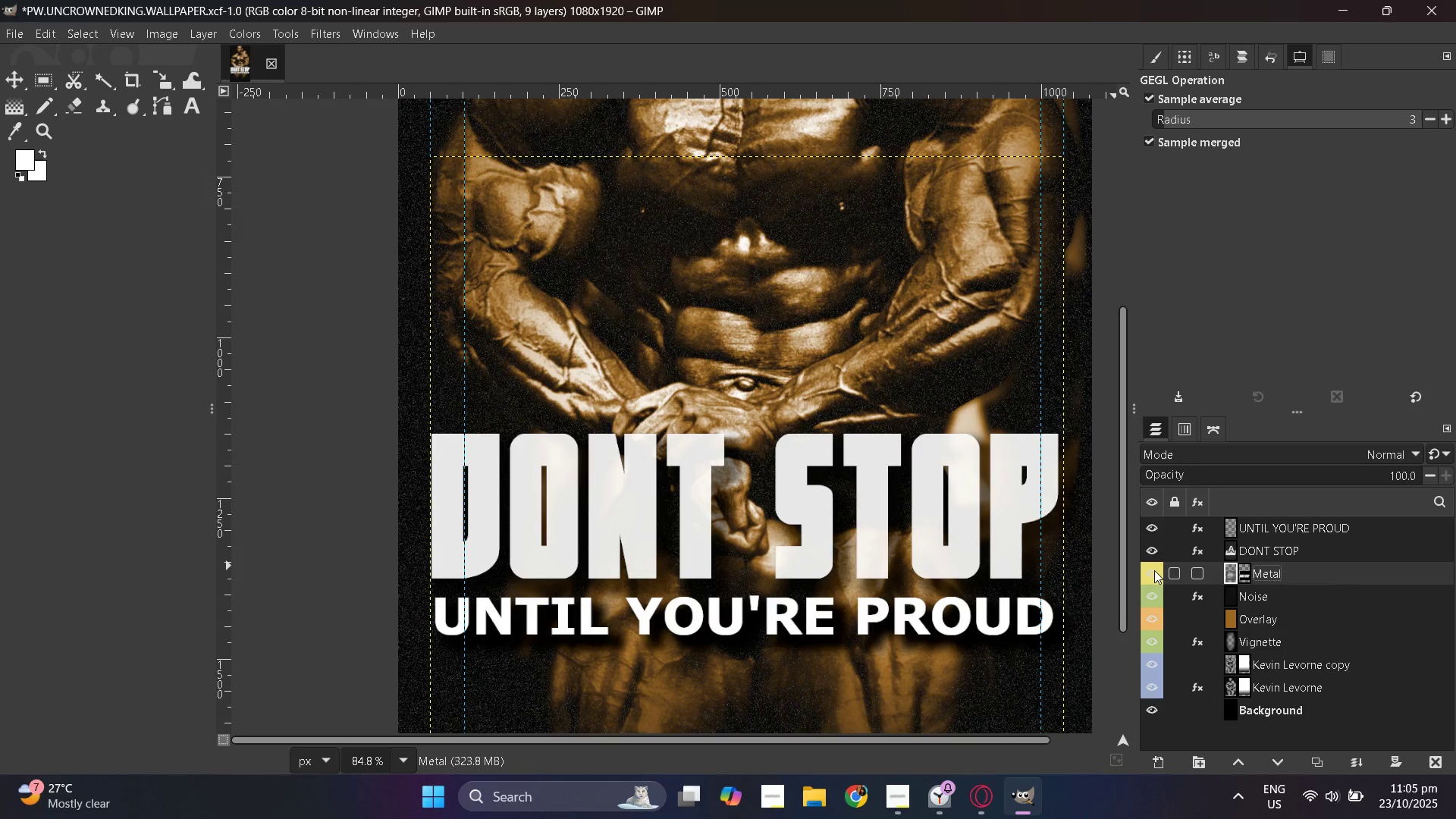 
double_click([1154, 570])
 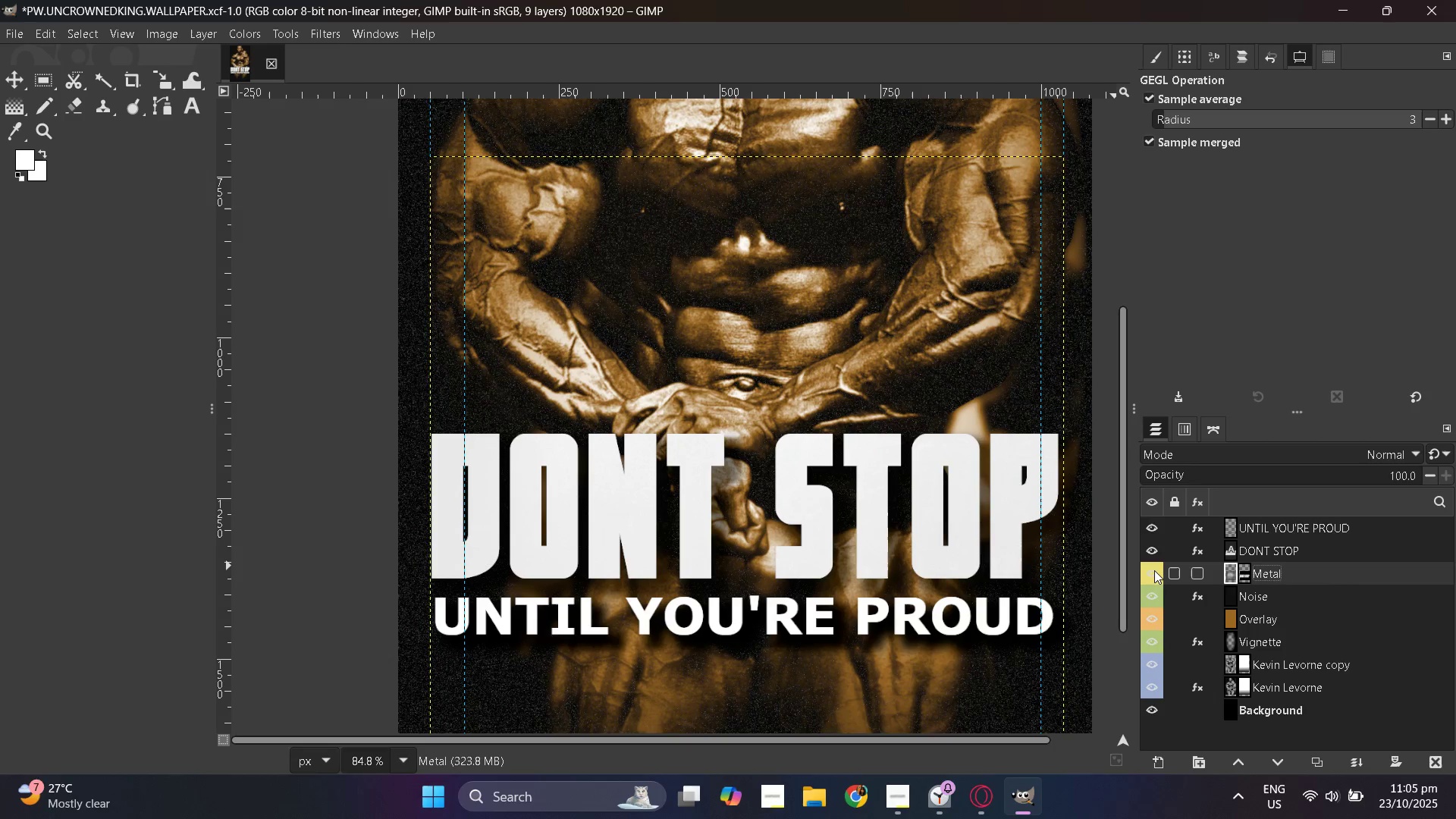 
double_click([1154, 570])
 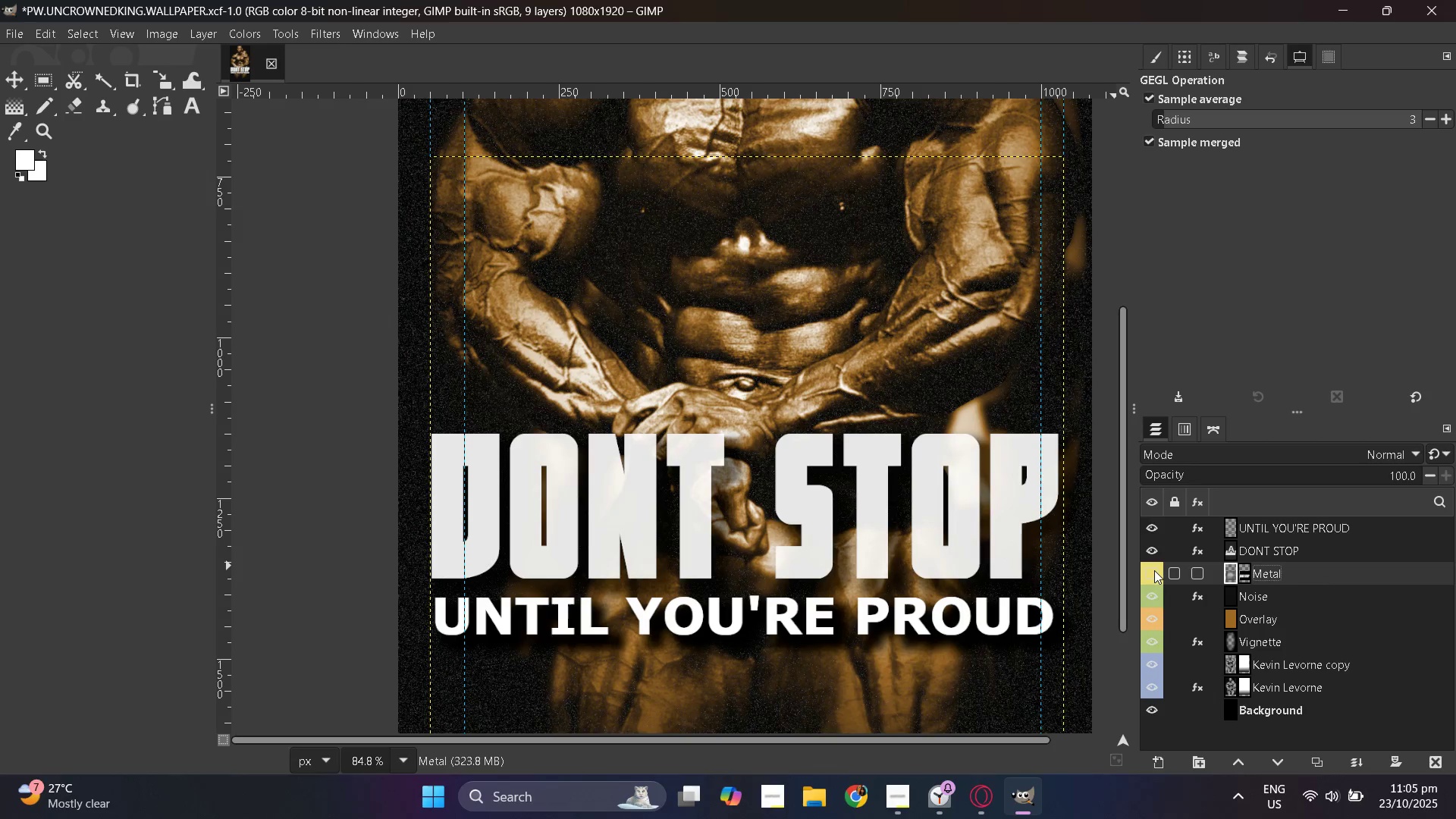 
double_click([1154, 570])
 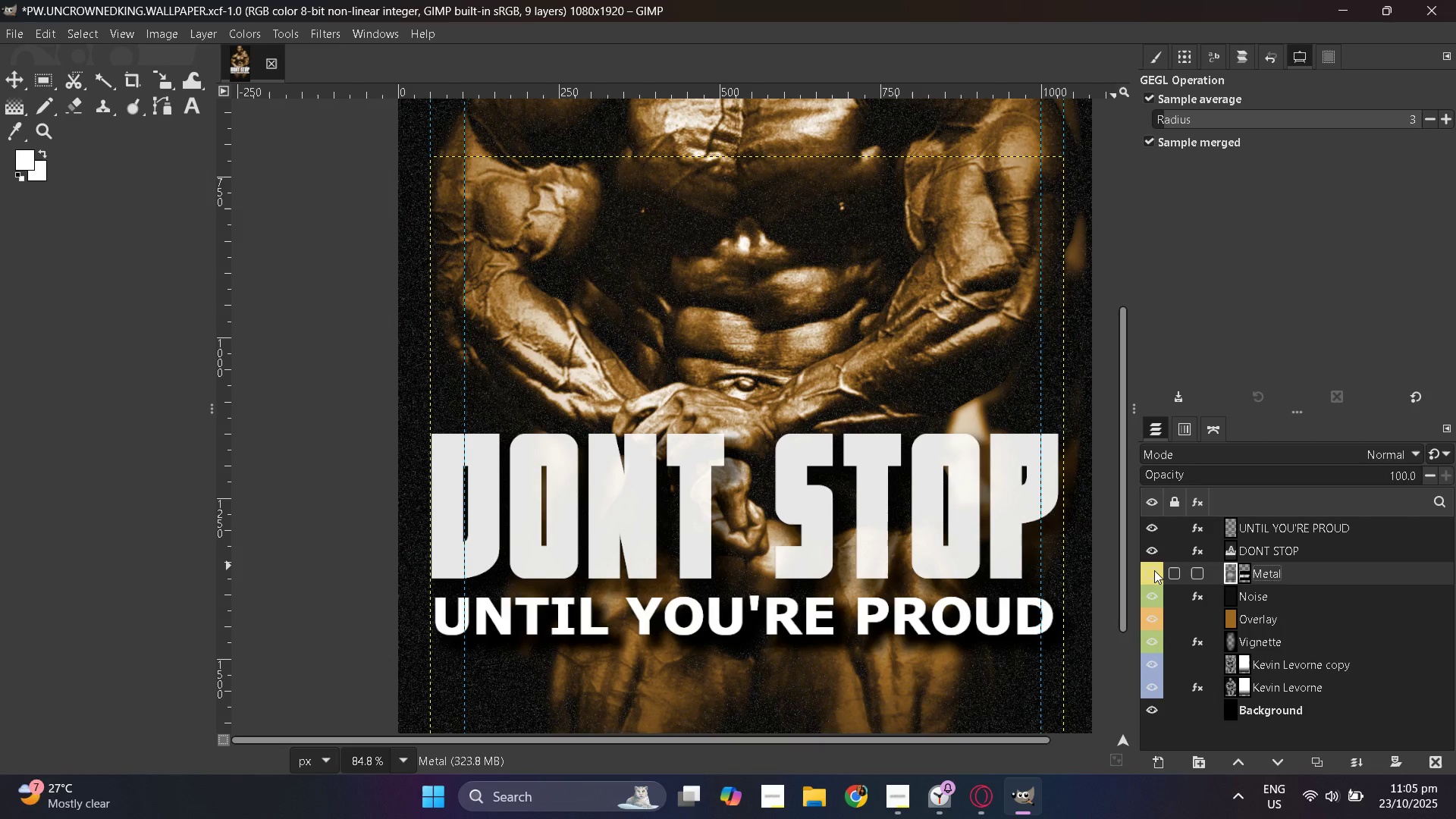 
left_click([1154, 570])
 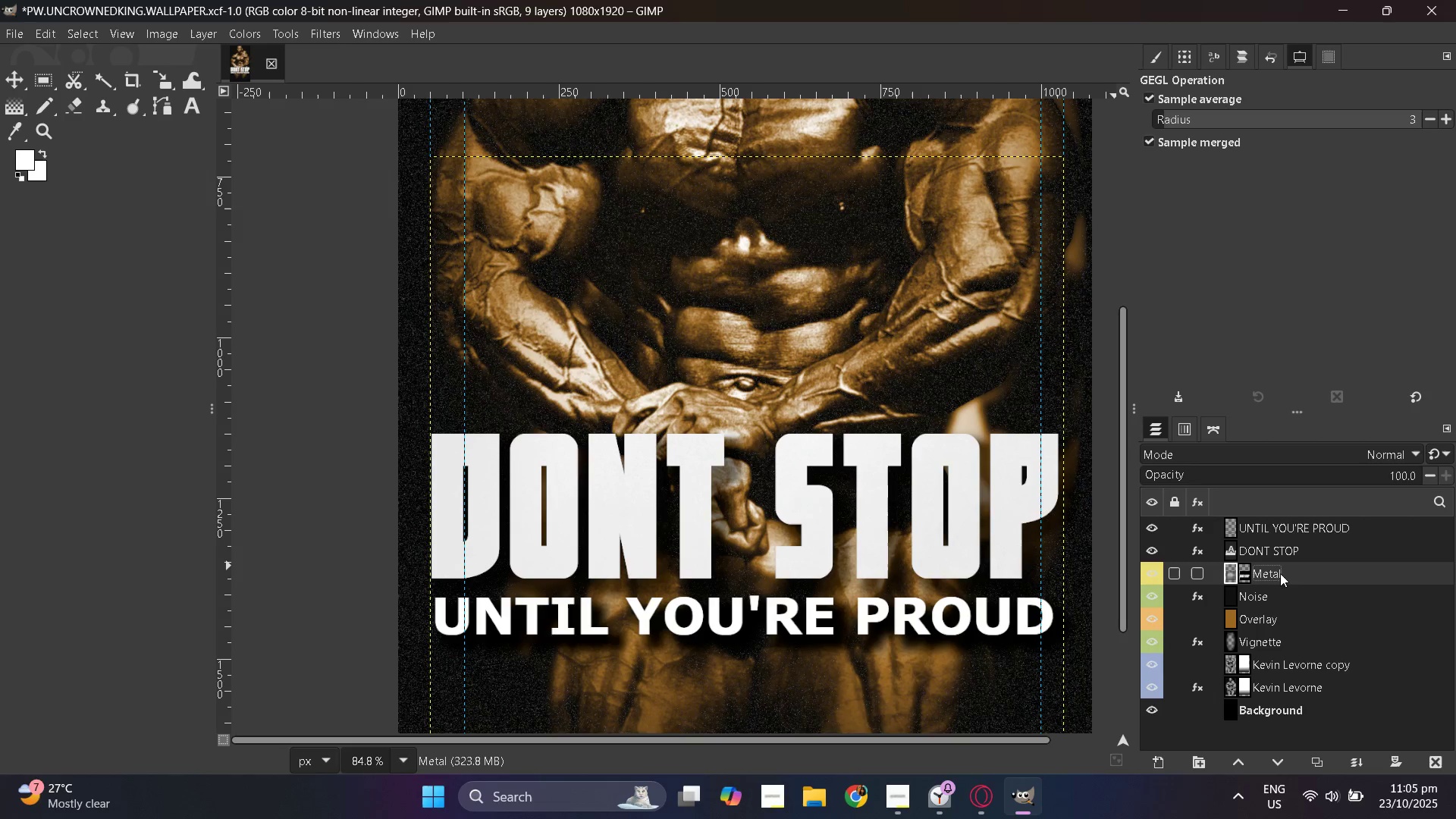 
left_click([1287, 573])
 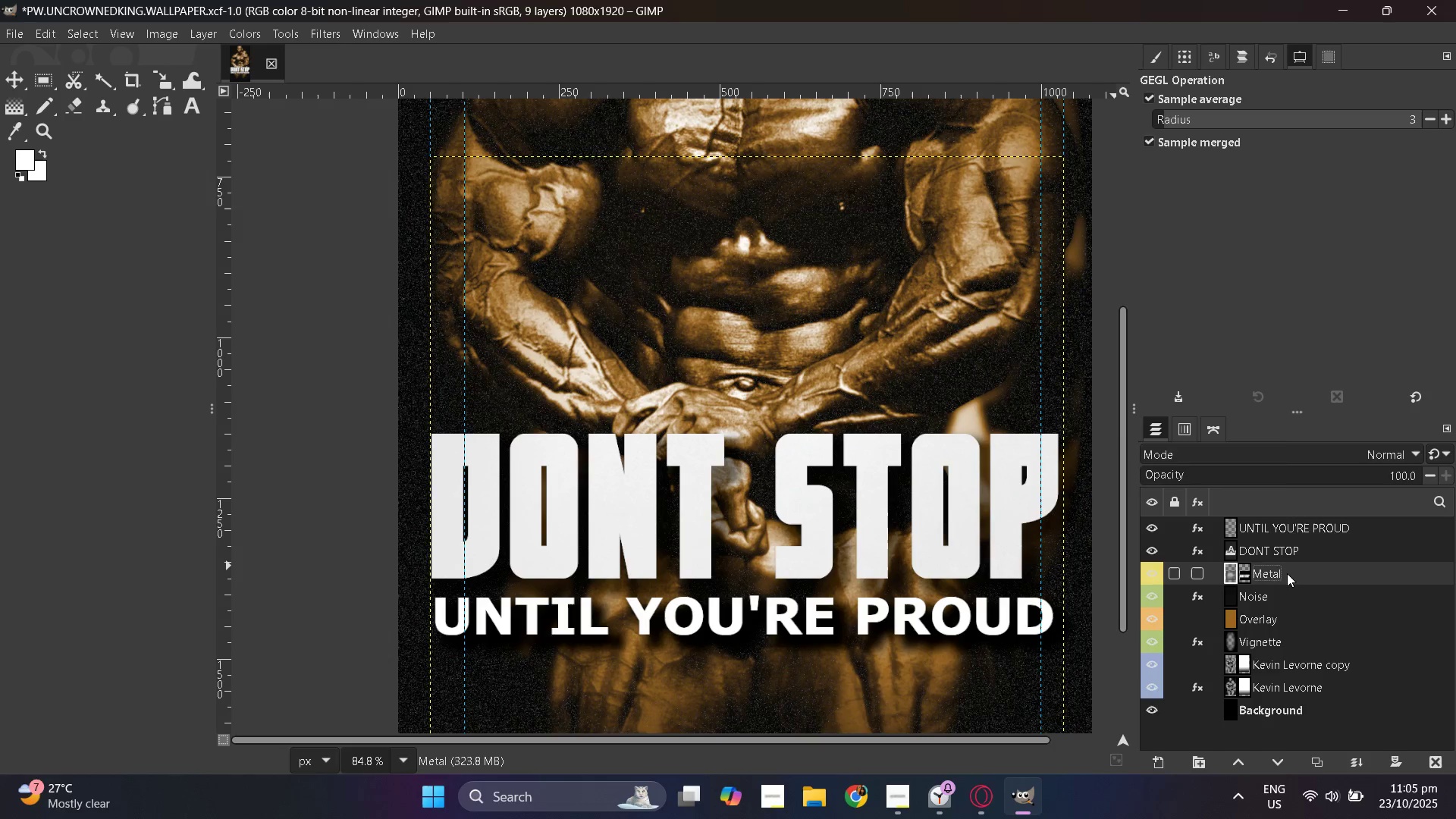 
right_click([1287, 573])
 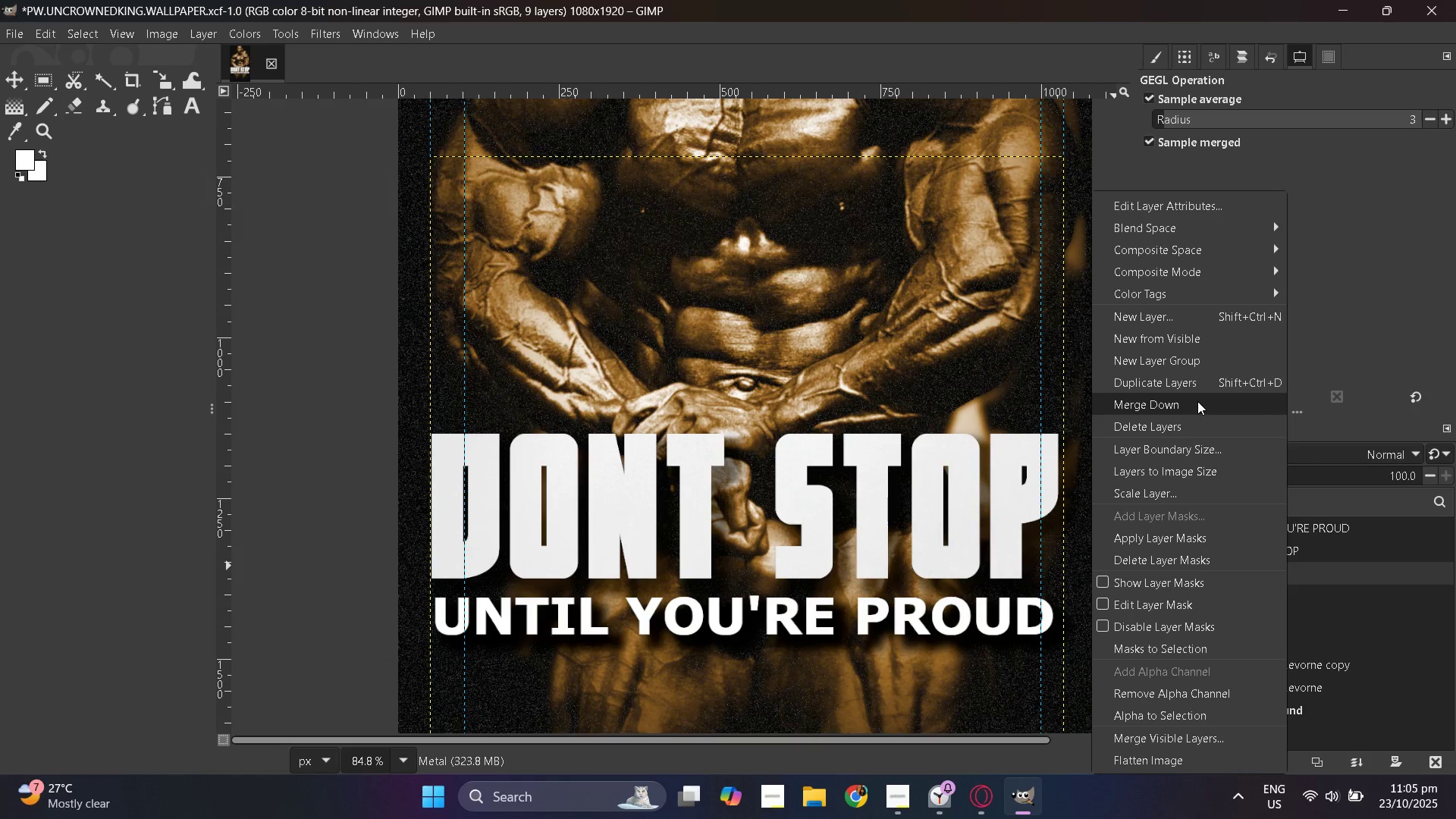 
left_click([1200, 422])
 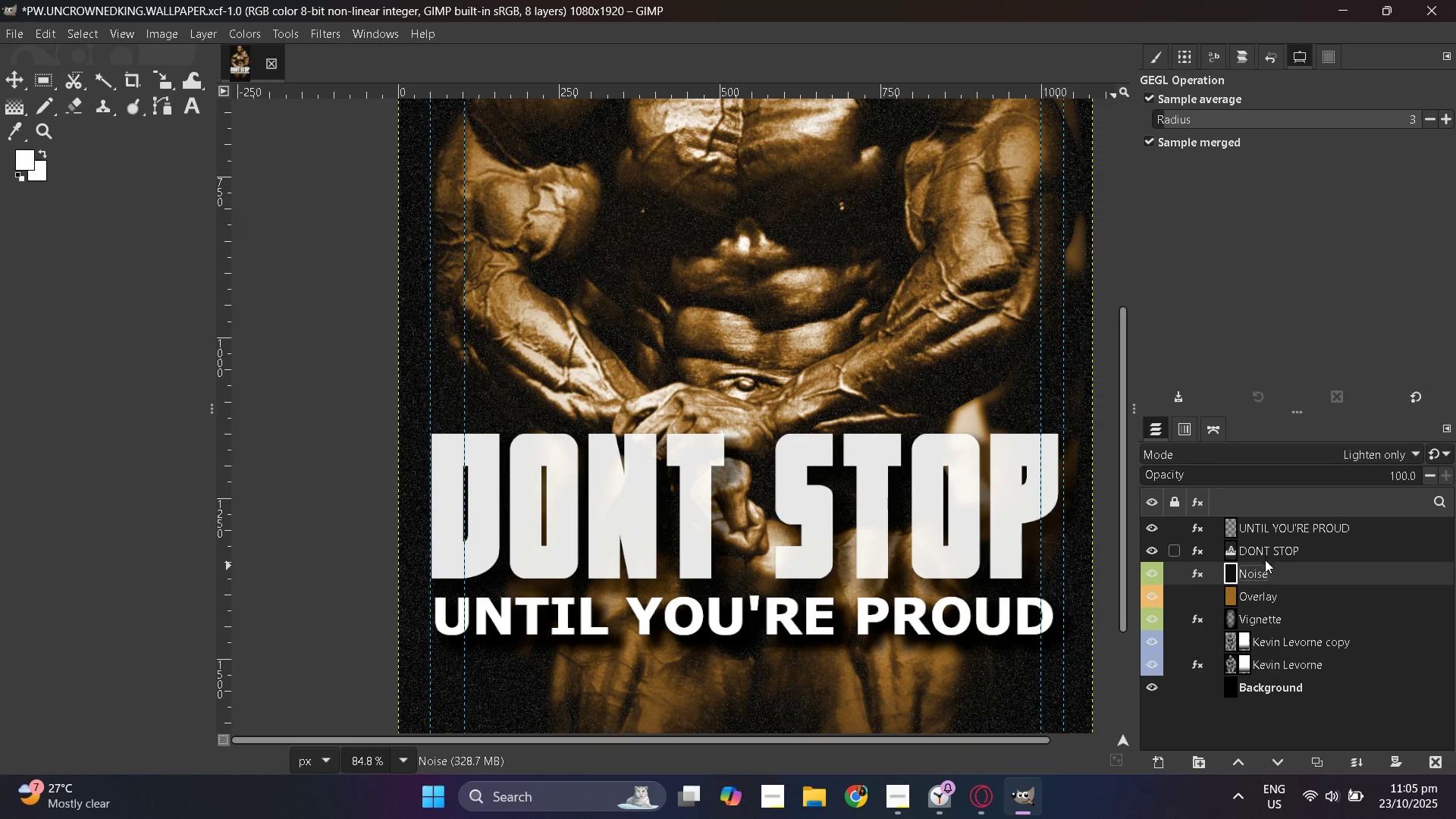 
hold_key(key=ControlLeft, duration=1.5)
scroll: coordinate [889, 528], scroll_direction: down, amount: 4.0
 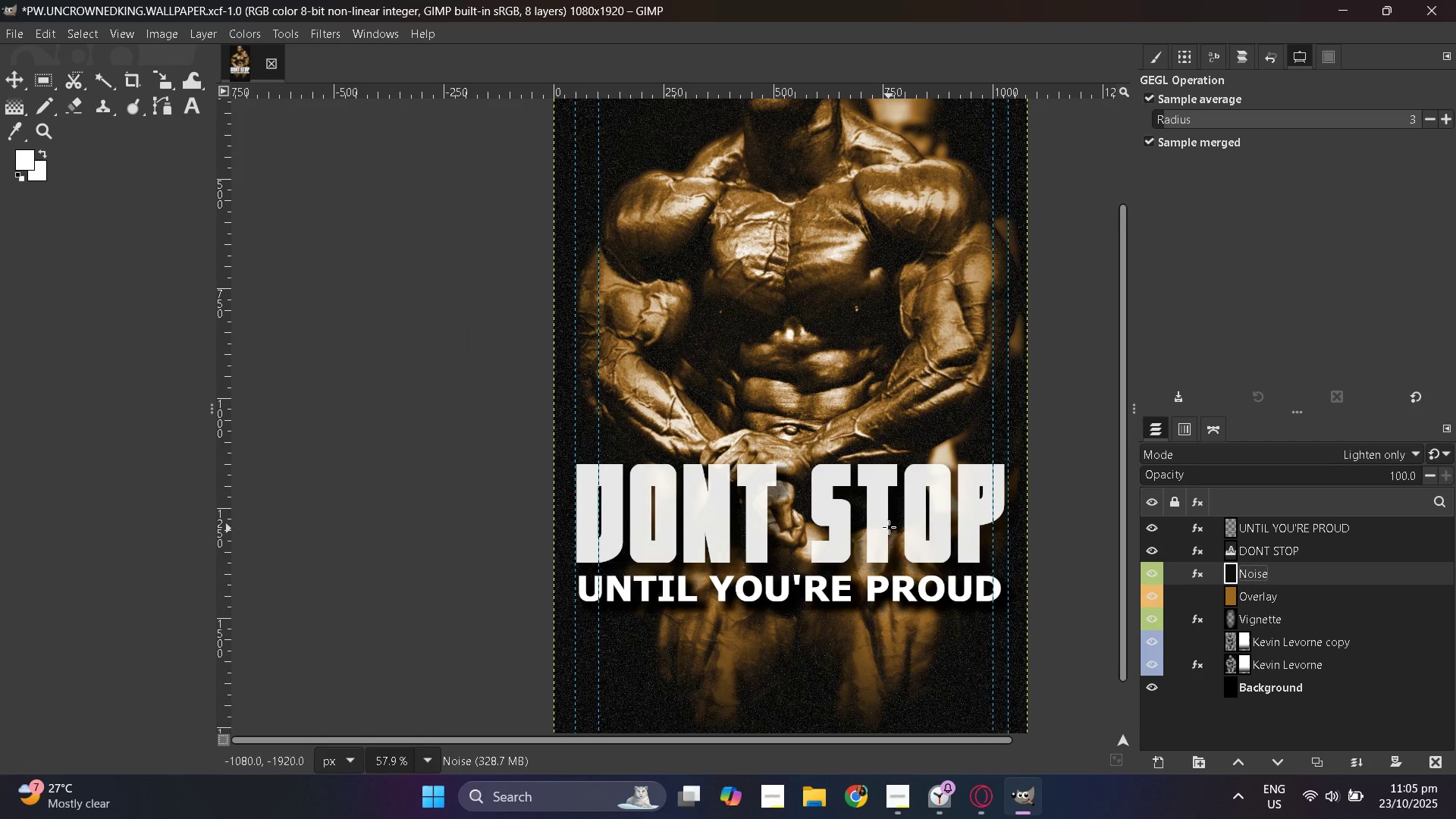 
scroll: coordinate [770, 510], scroll_direction: up, amount: 2.0
 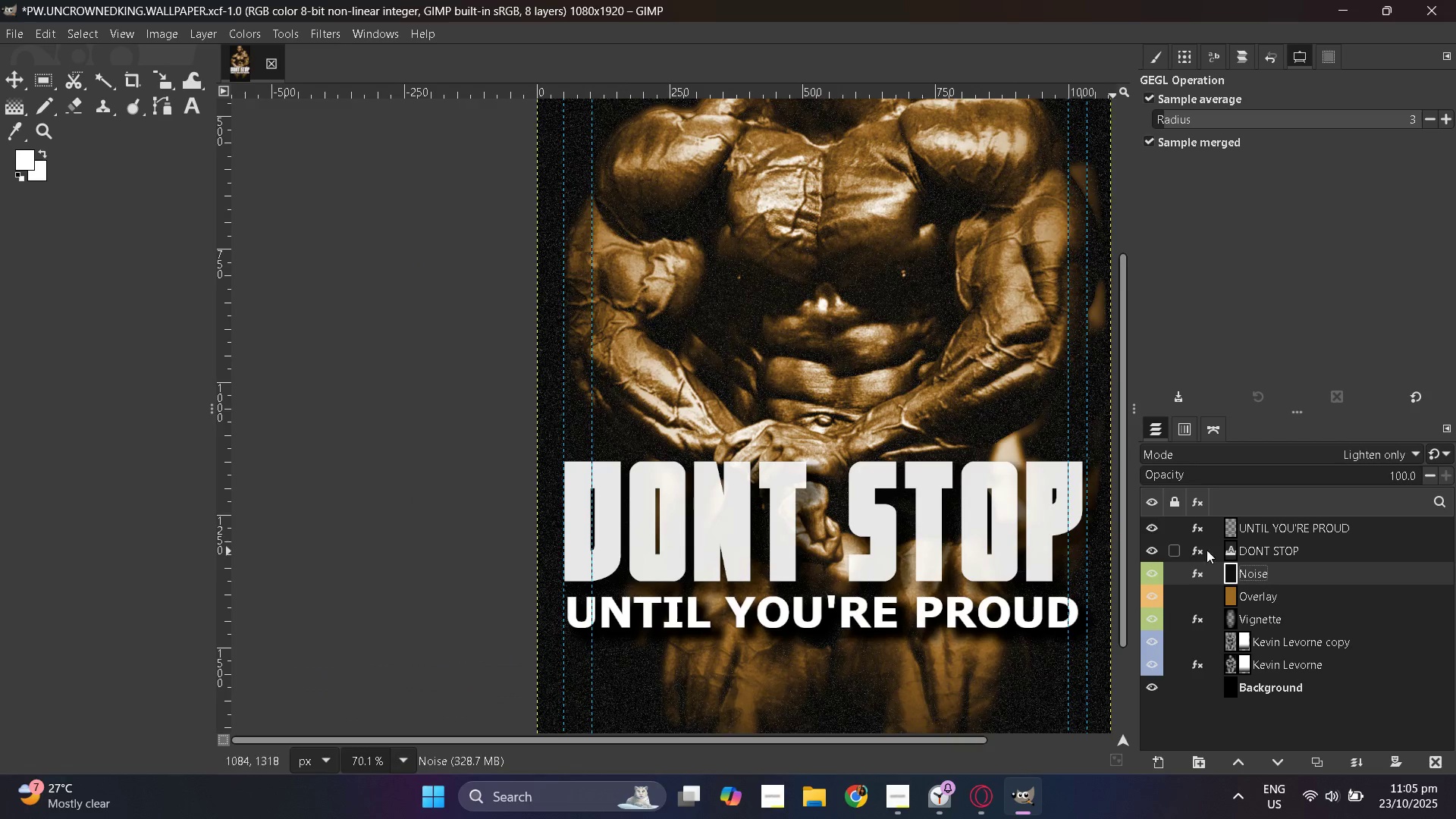 
hold_key(key=ControlLeft, duration=1.52)
 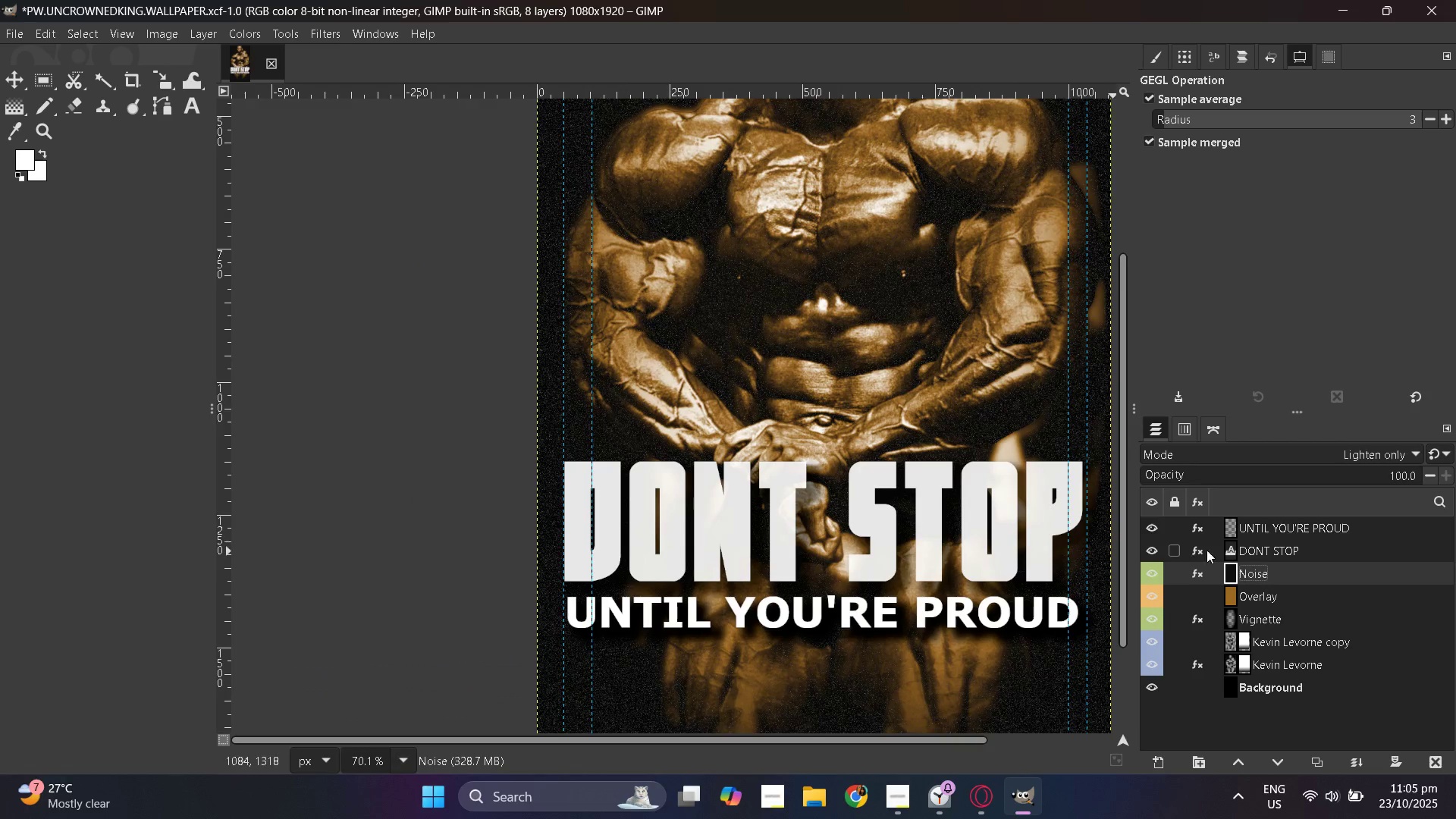 
hold_key(key=ControlLeft, duration=0.36)
 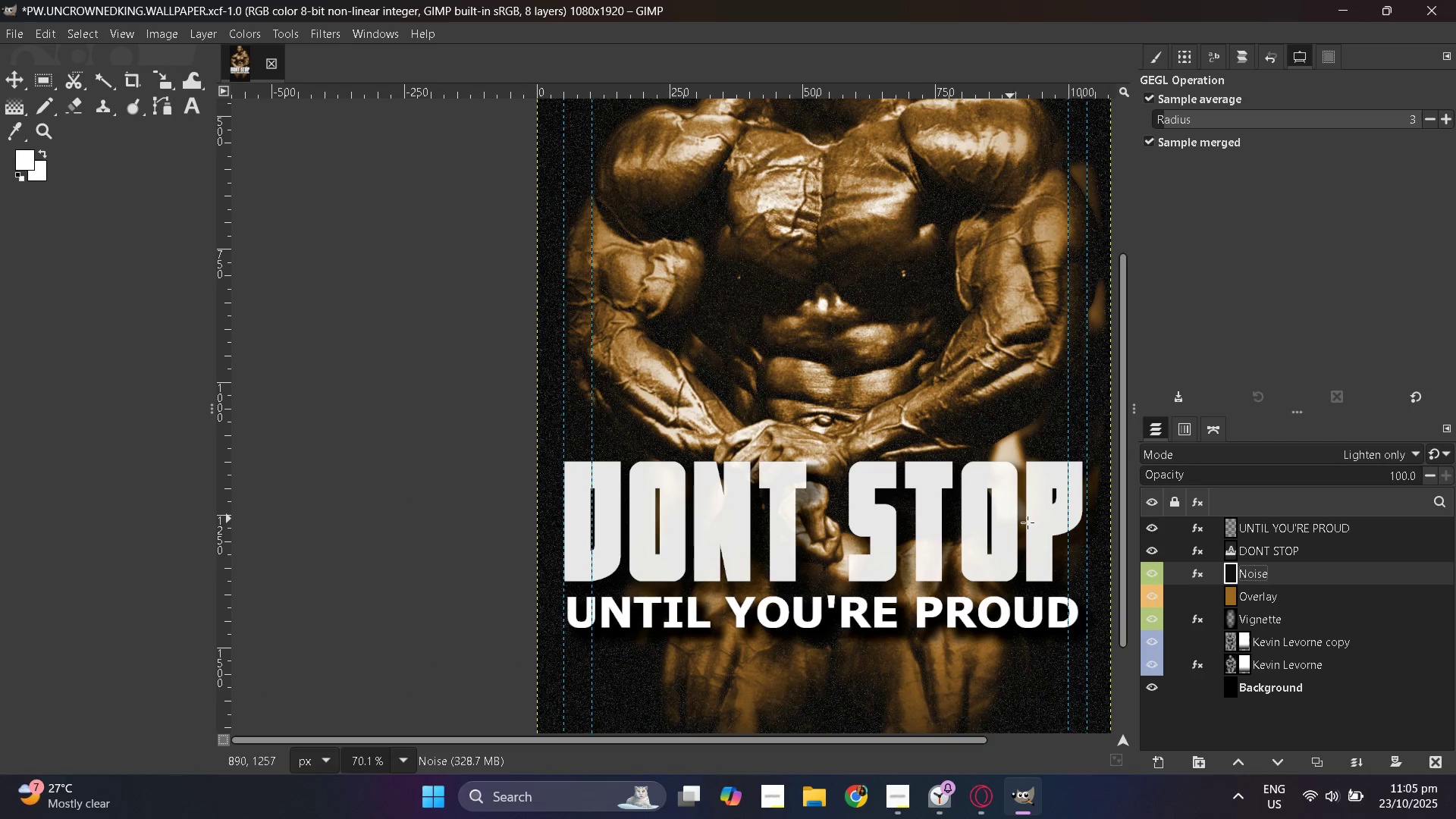 
left_click([1247, 531])
 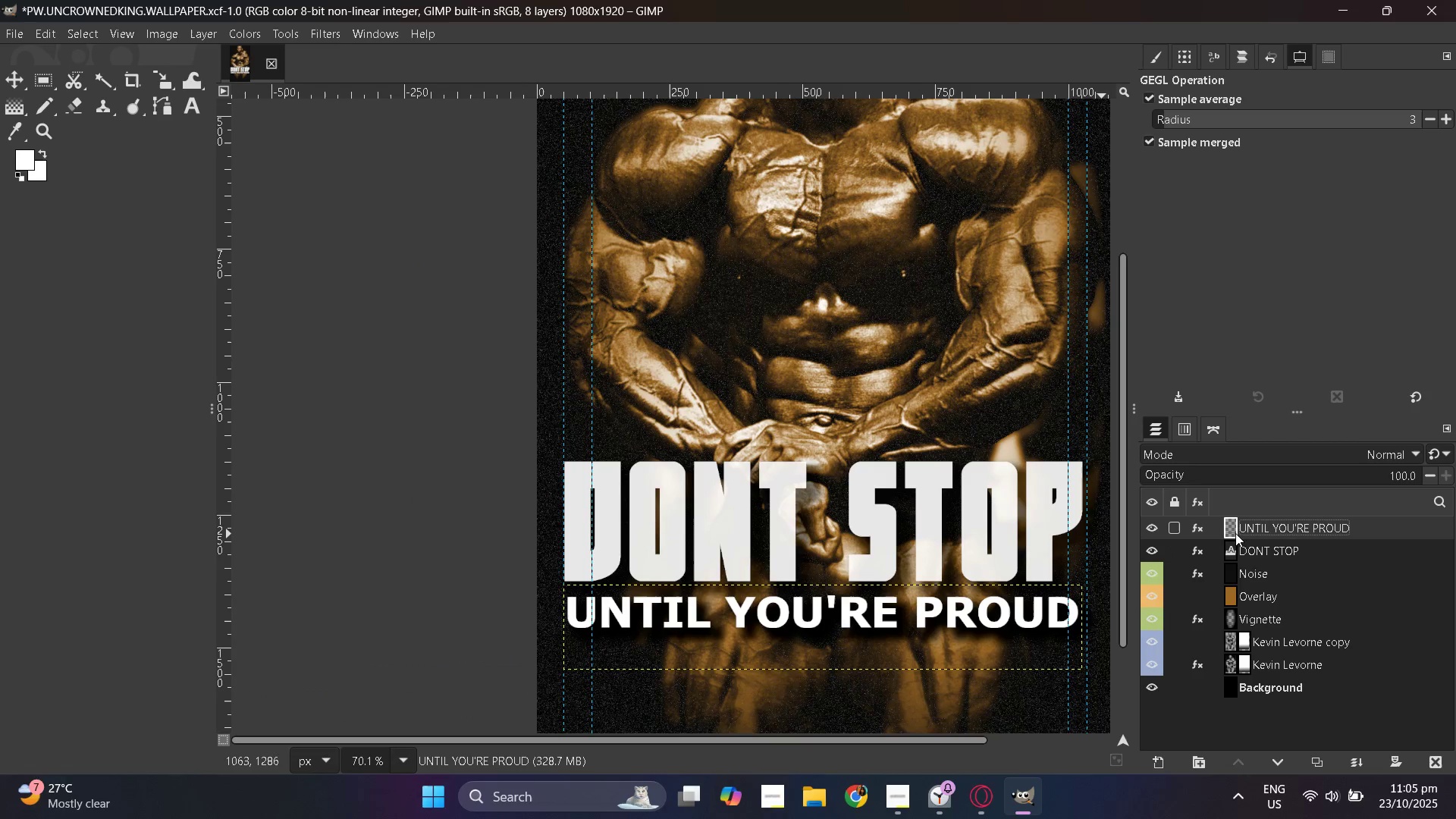 
left_click([1238, 543])
 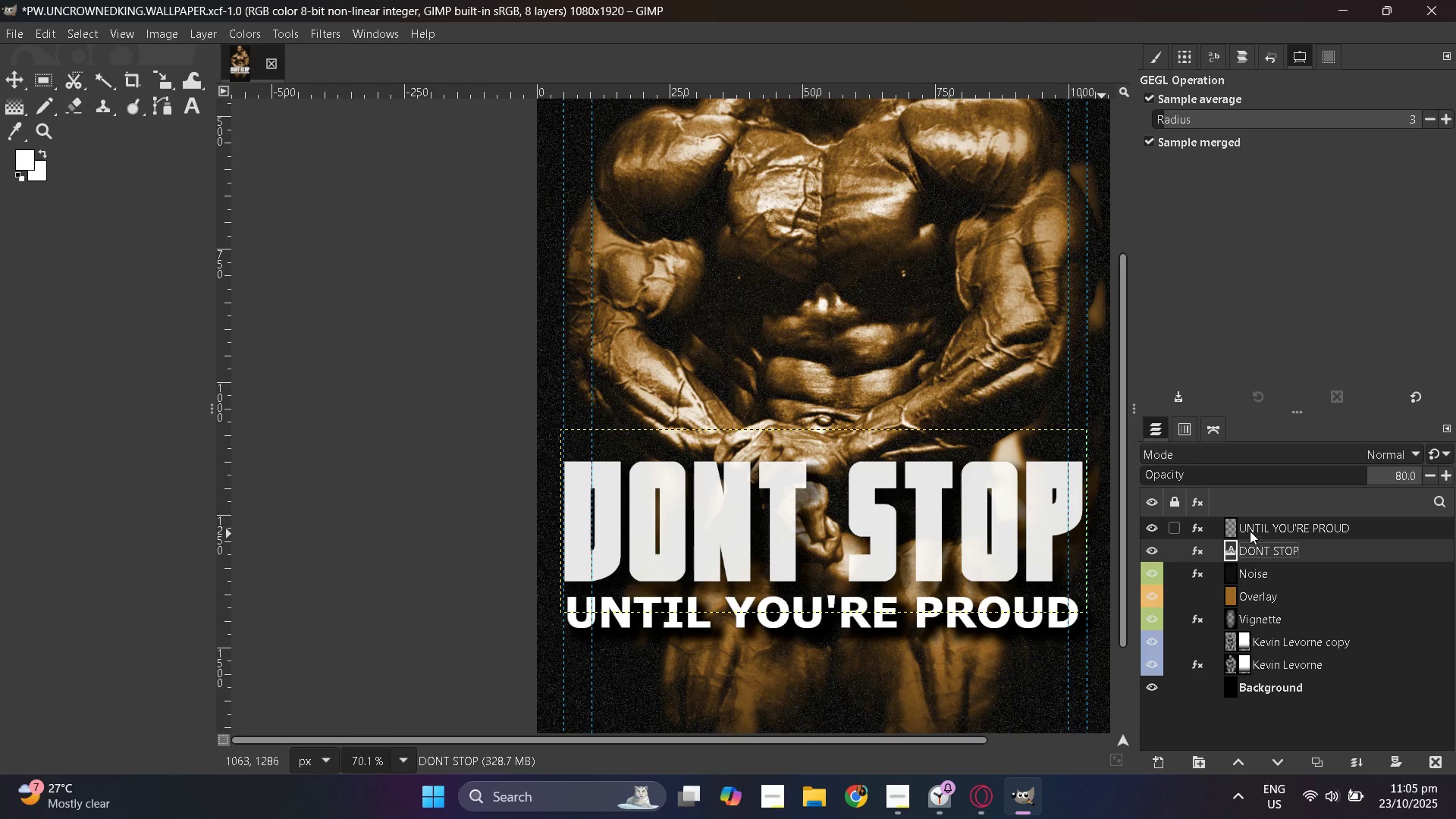 
left_click([1238, 530])
 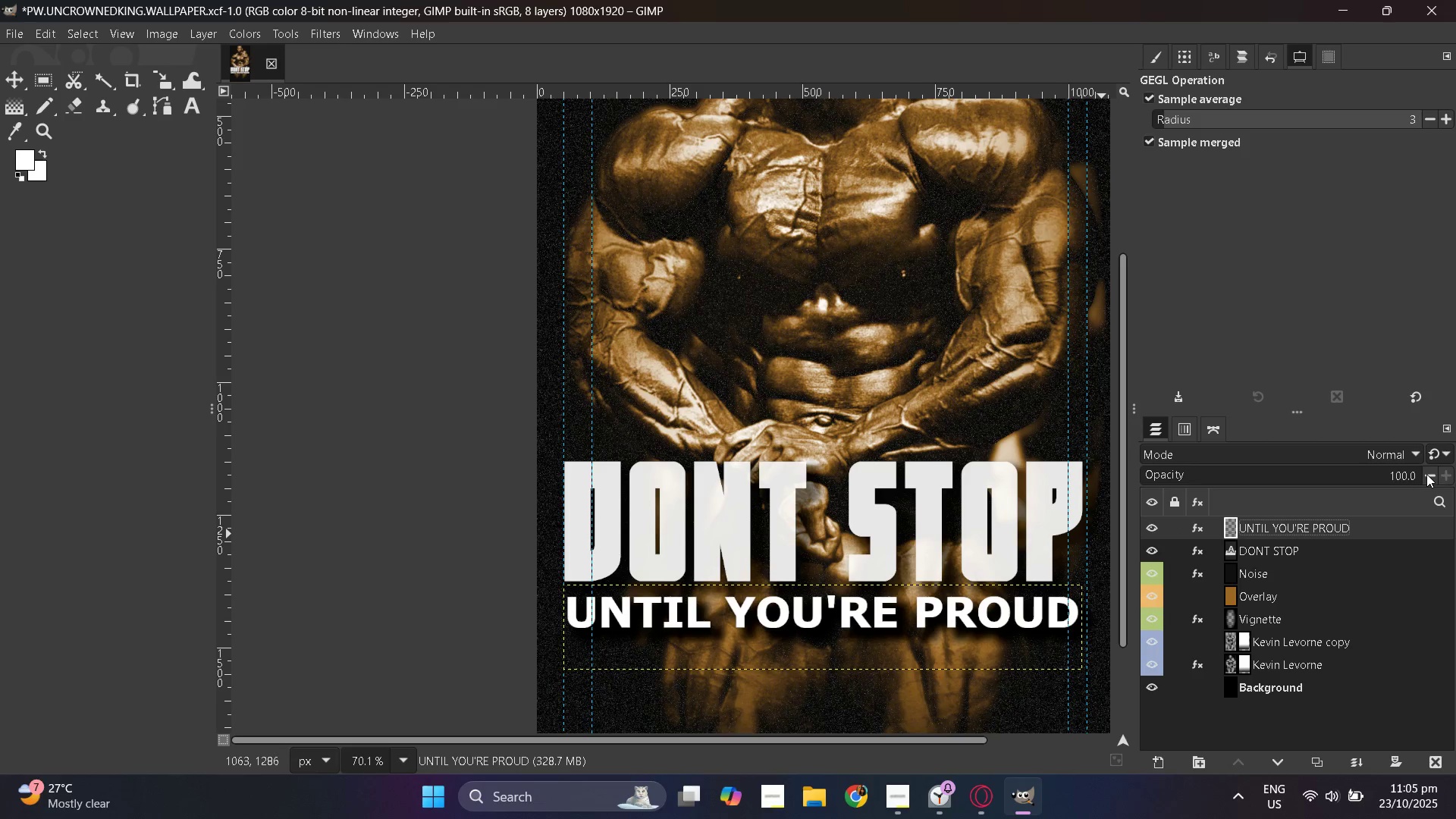 
double_click([1427, 474])
 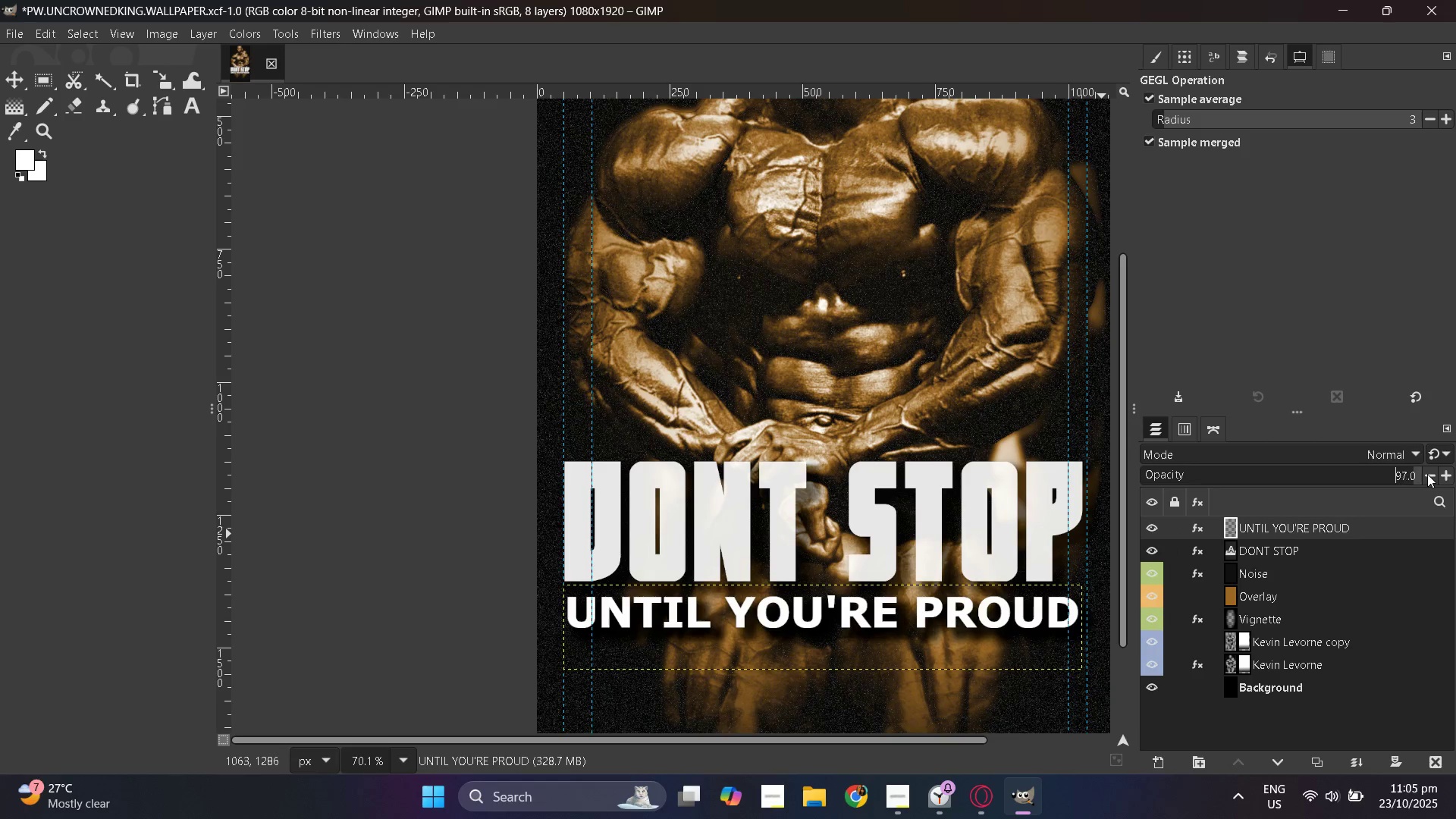 
triple_click([1427, 474])
 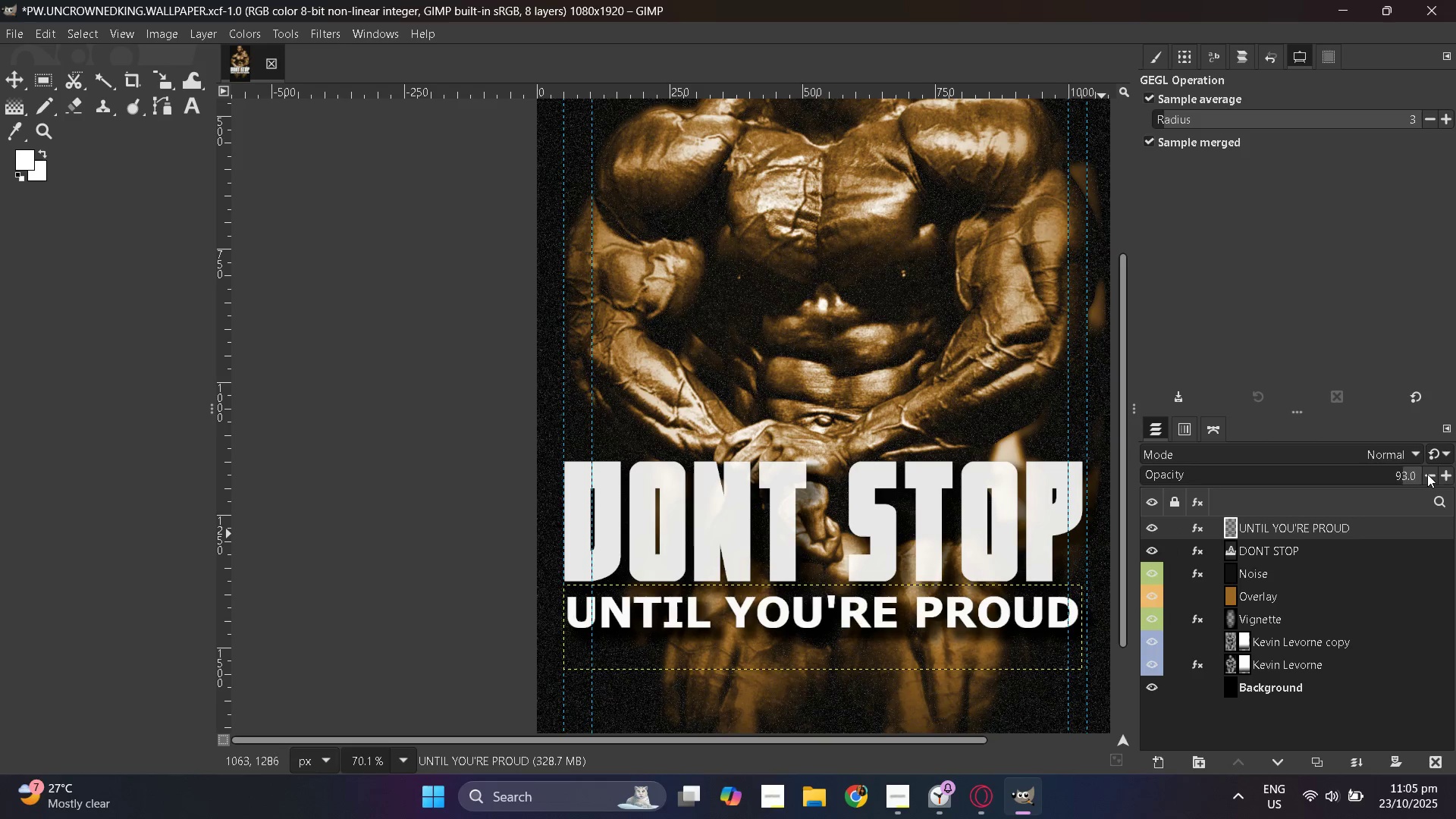 
triple_click([1427, 474])
 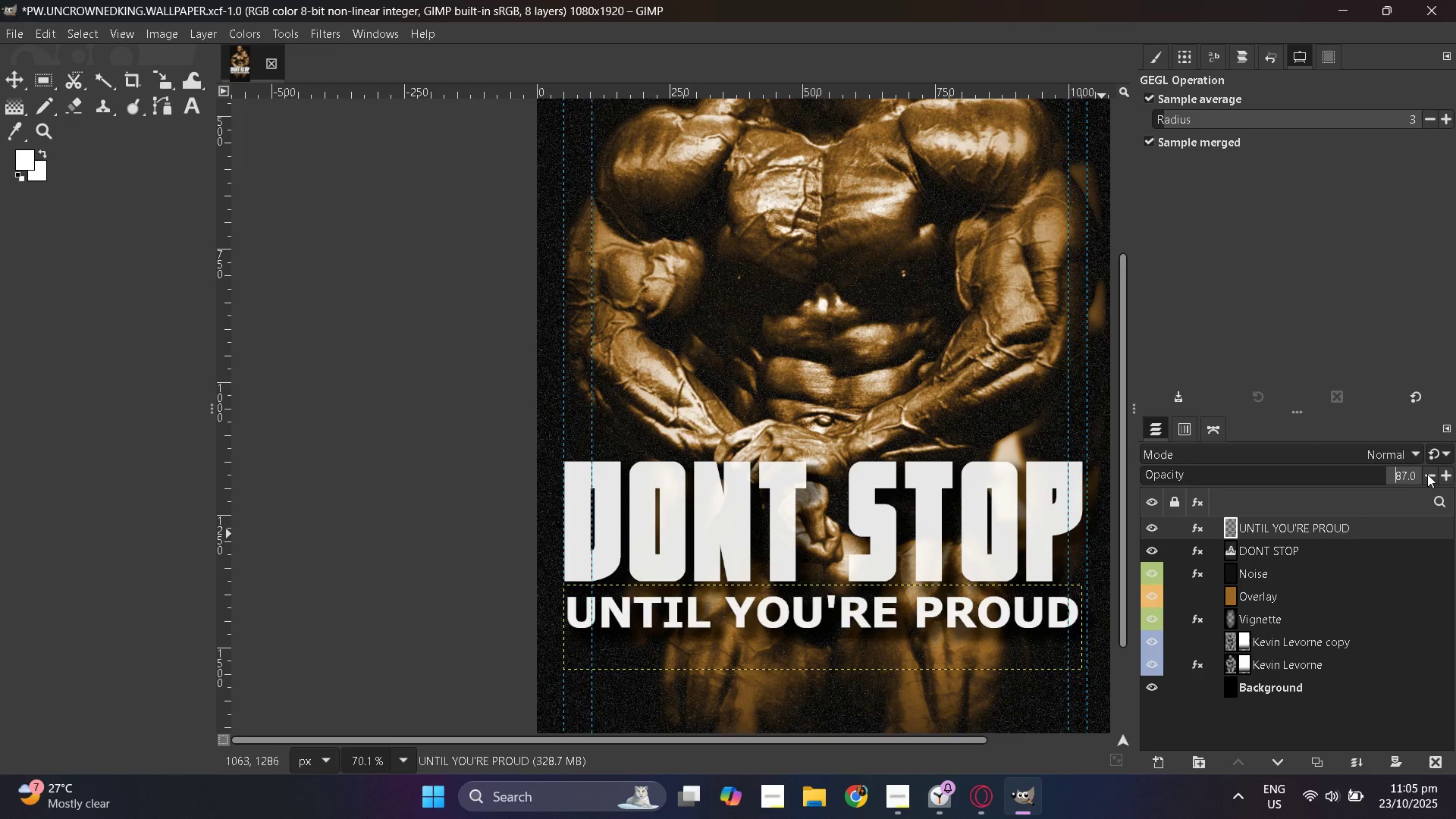 
hold_key(key=ControlLeft, duration=0.56)
scroll: coordinate [981, 541], scroll_direction: down, amount: 2.0
 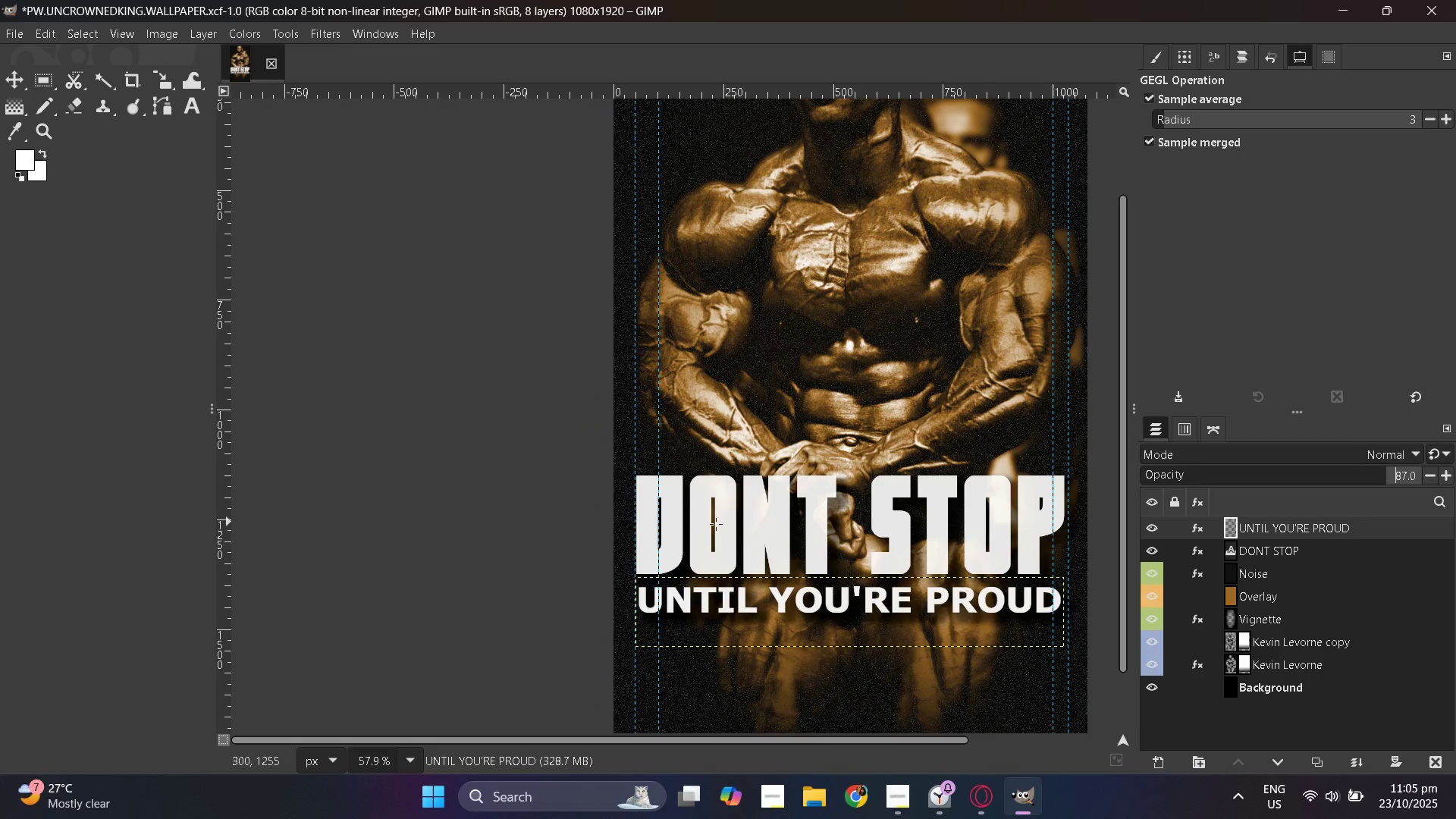 
key(Alt+AltLeft)
 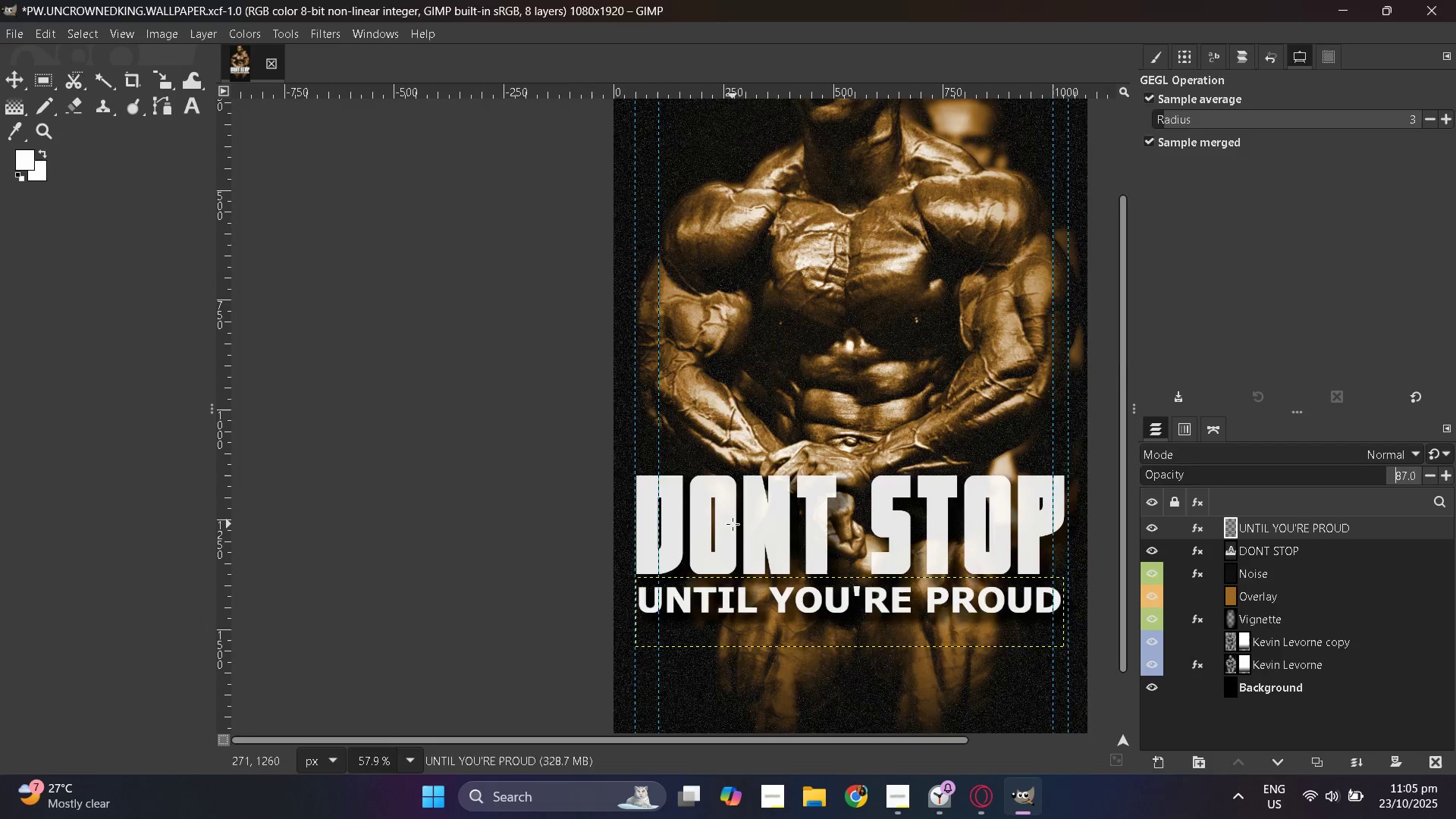 
key(Alt+Tab)
 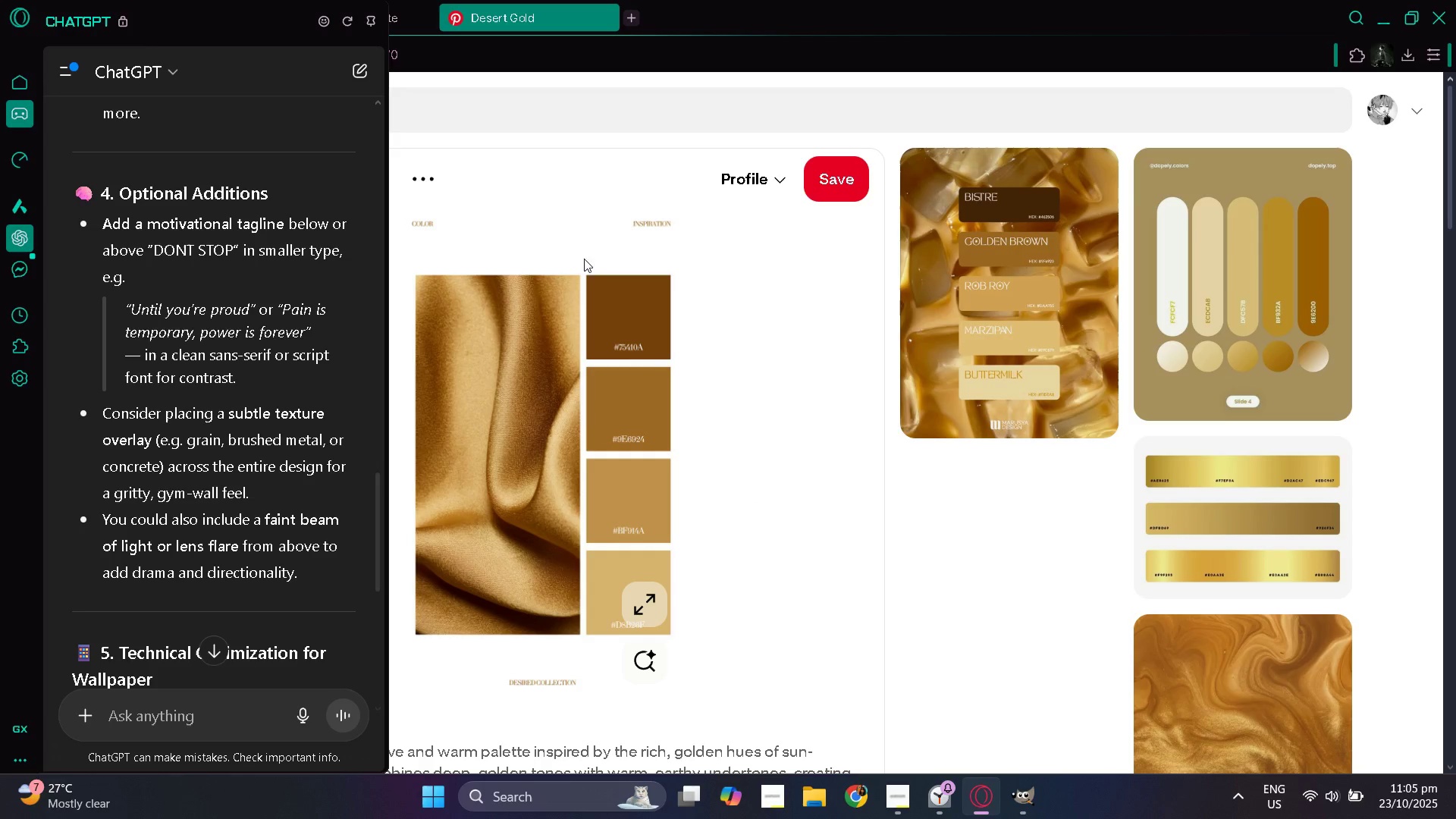 
left_click([696, 48])
 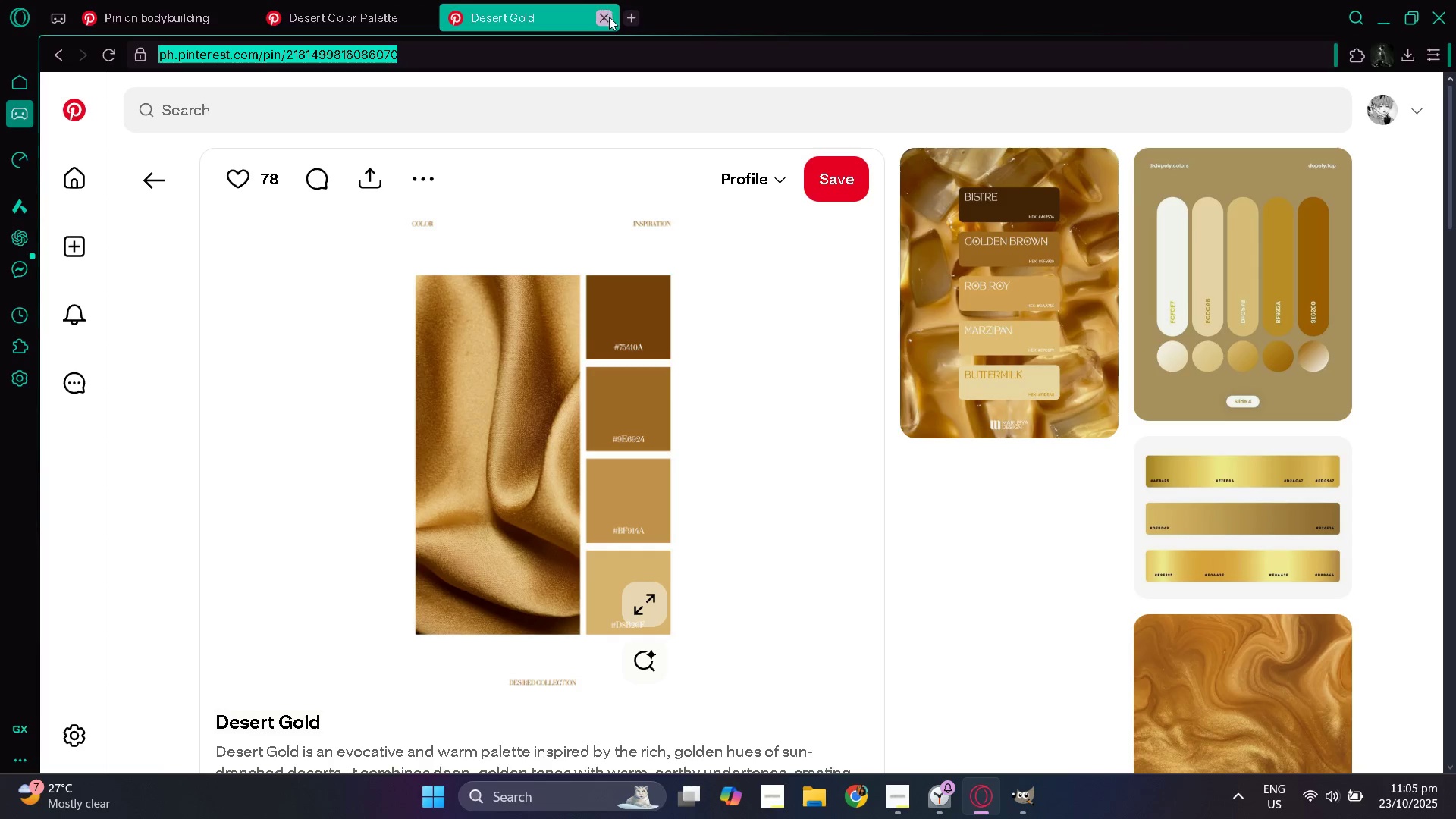 
left_click([634, 18])
 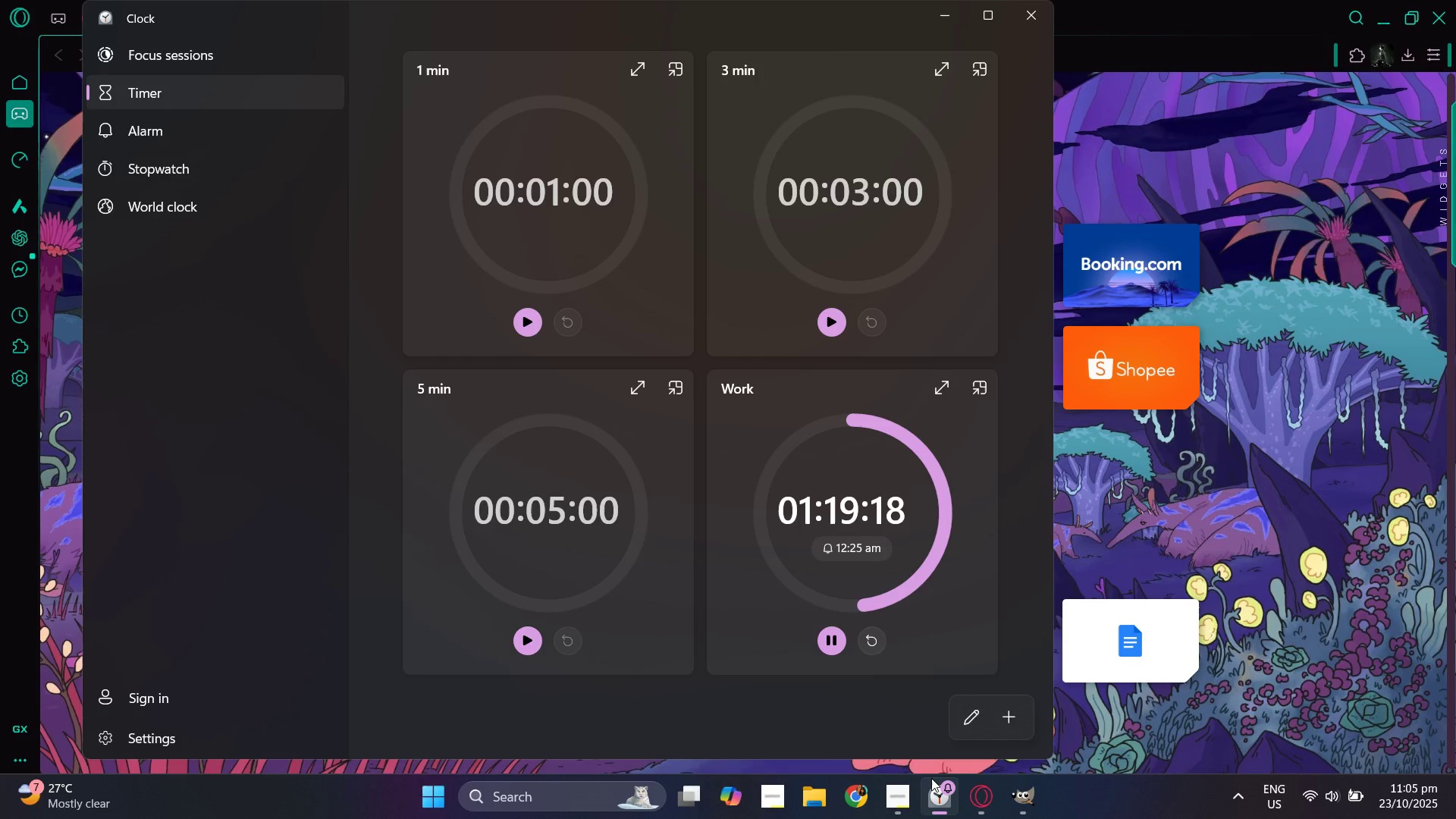 
left_click([931, 778])
 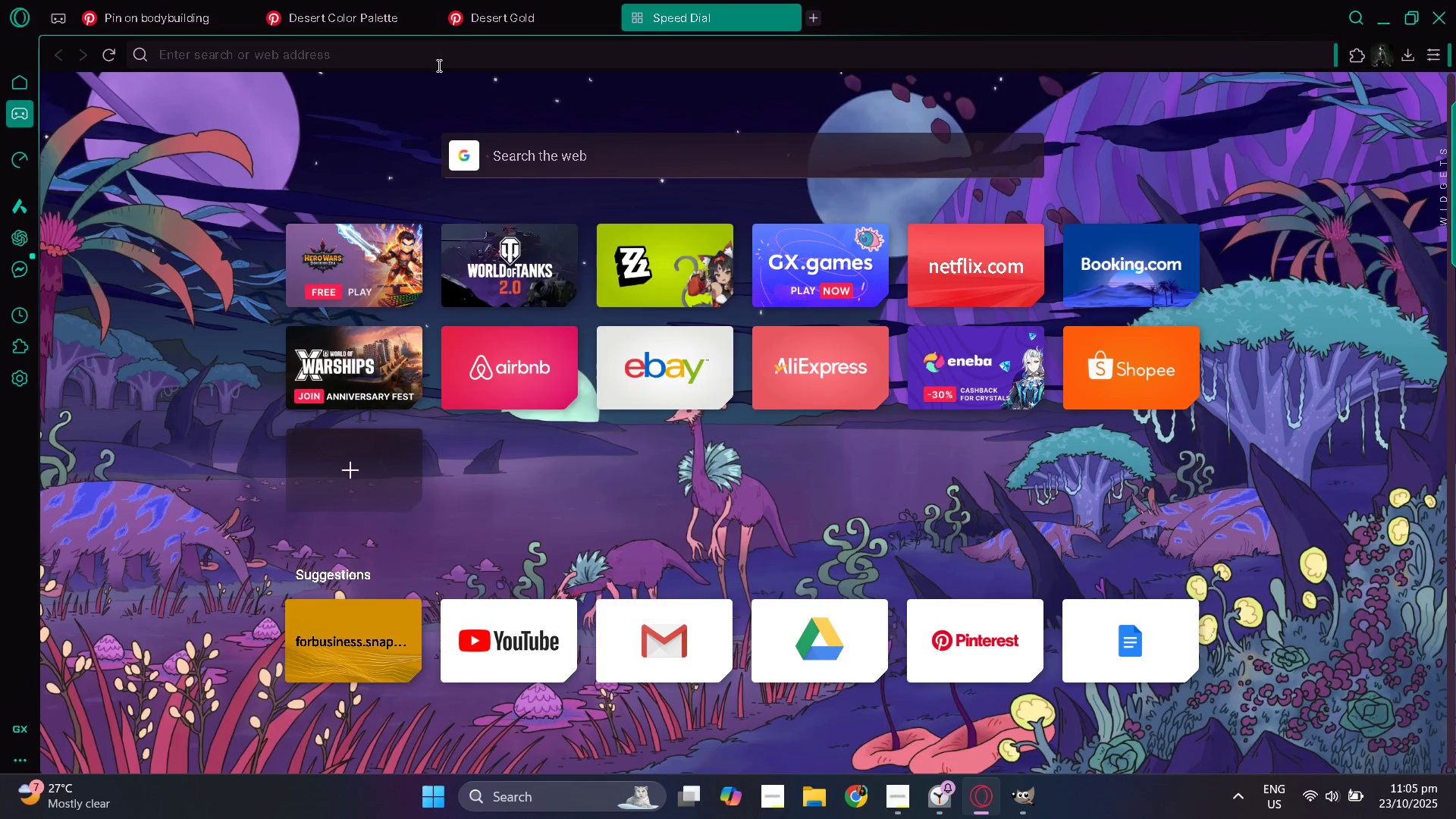 
left_click([438, 52])
 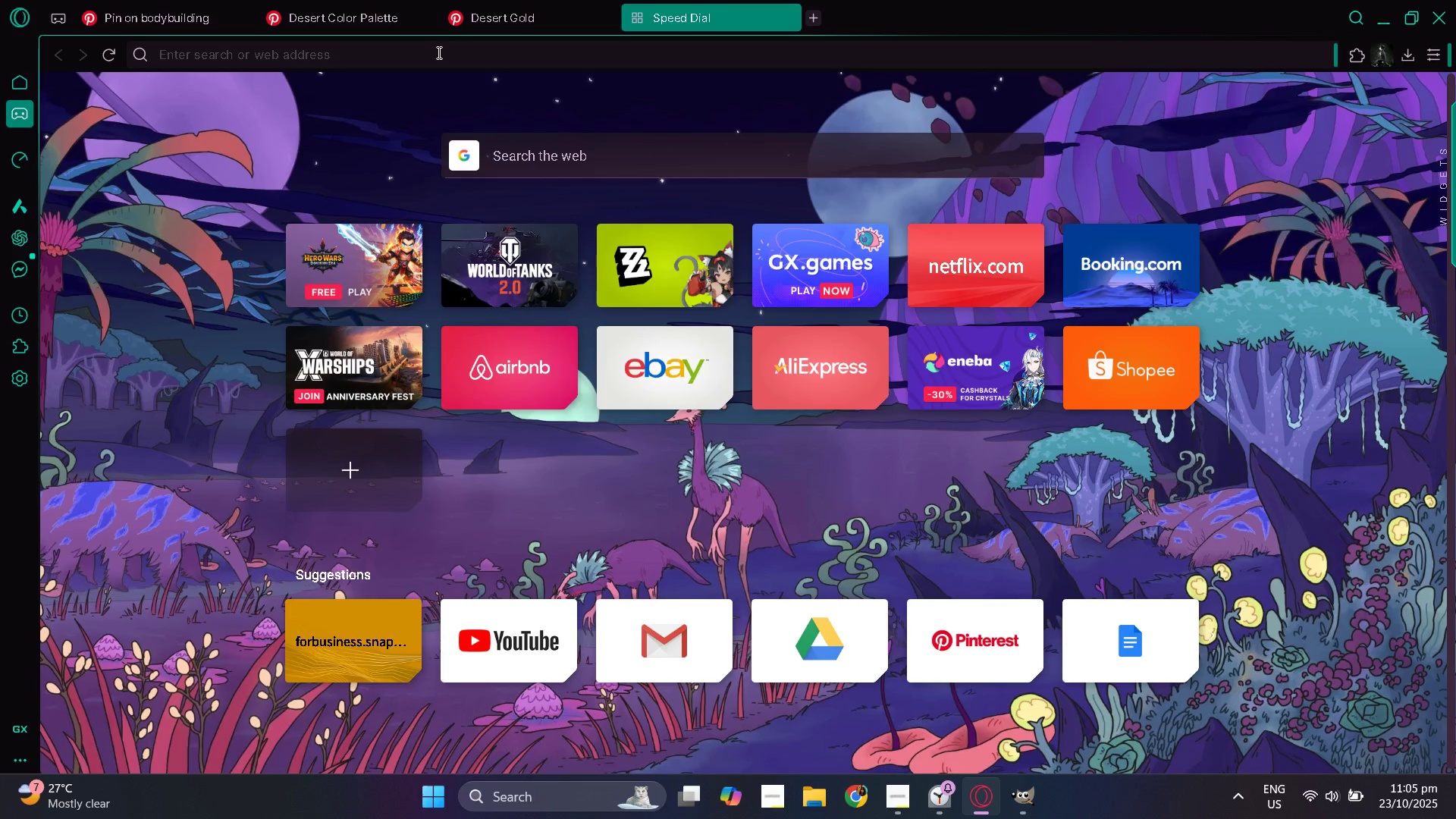 
type(metal)
 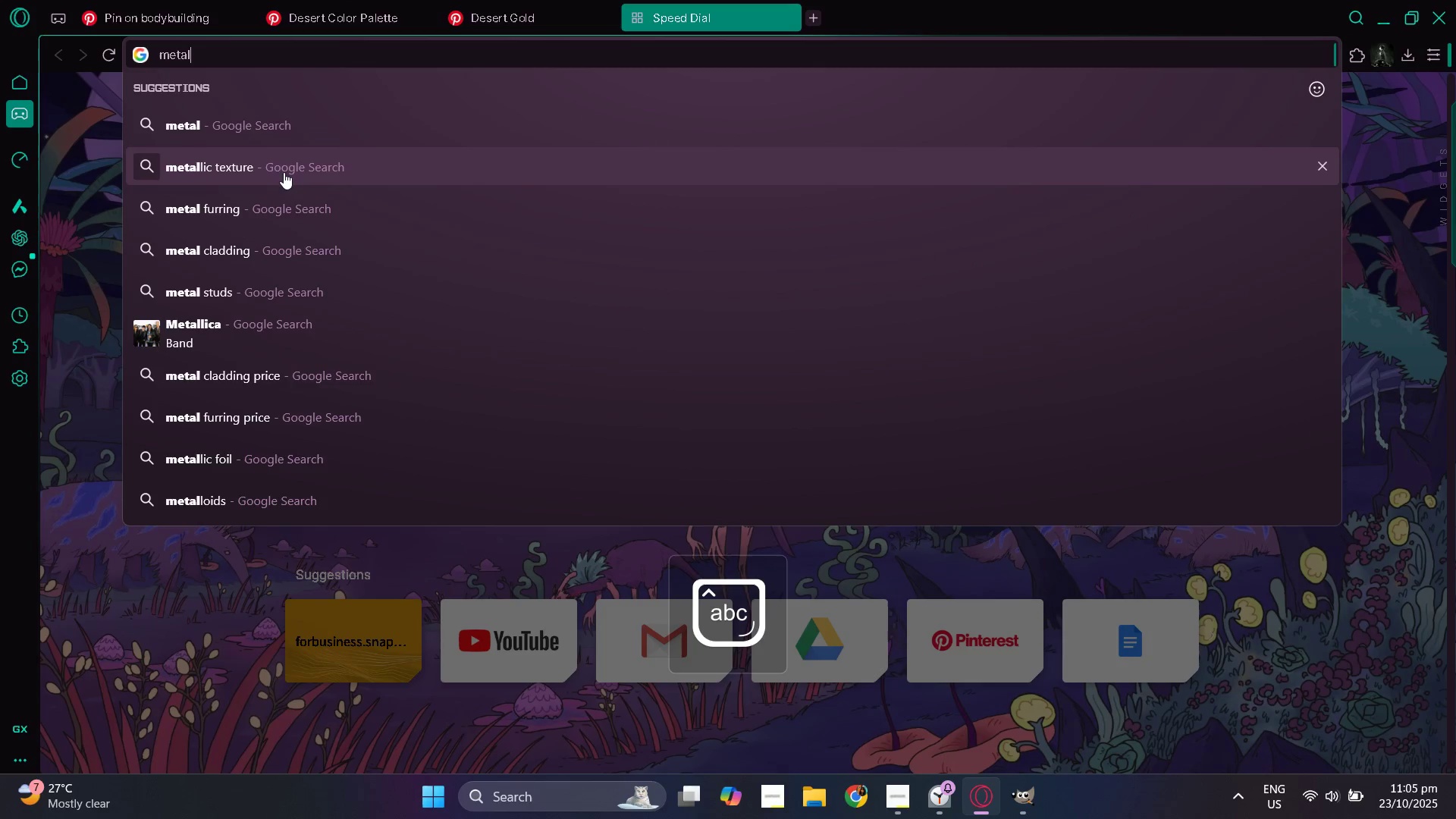 
left_click([283, 172])
 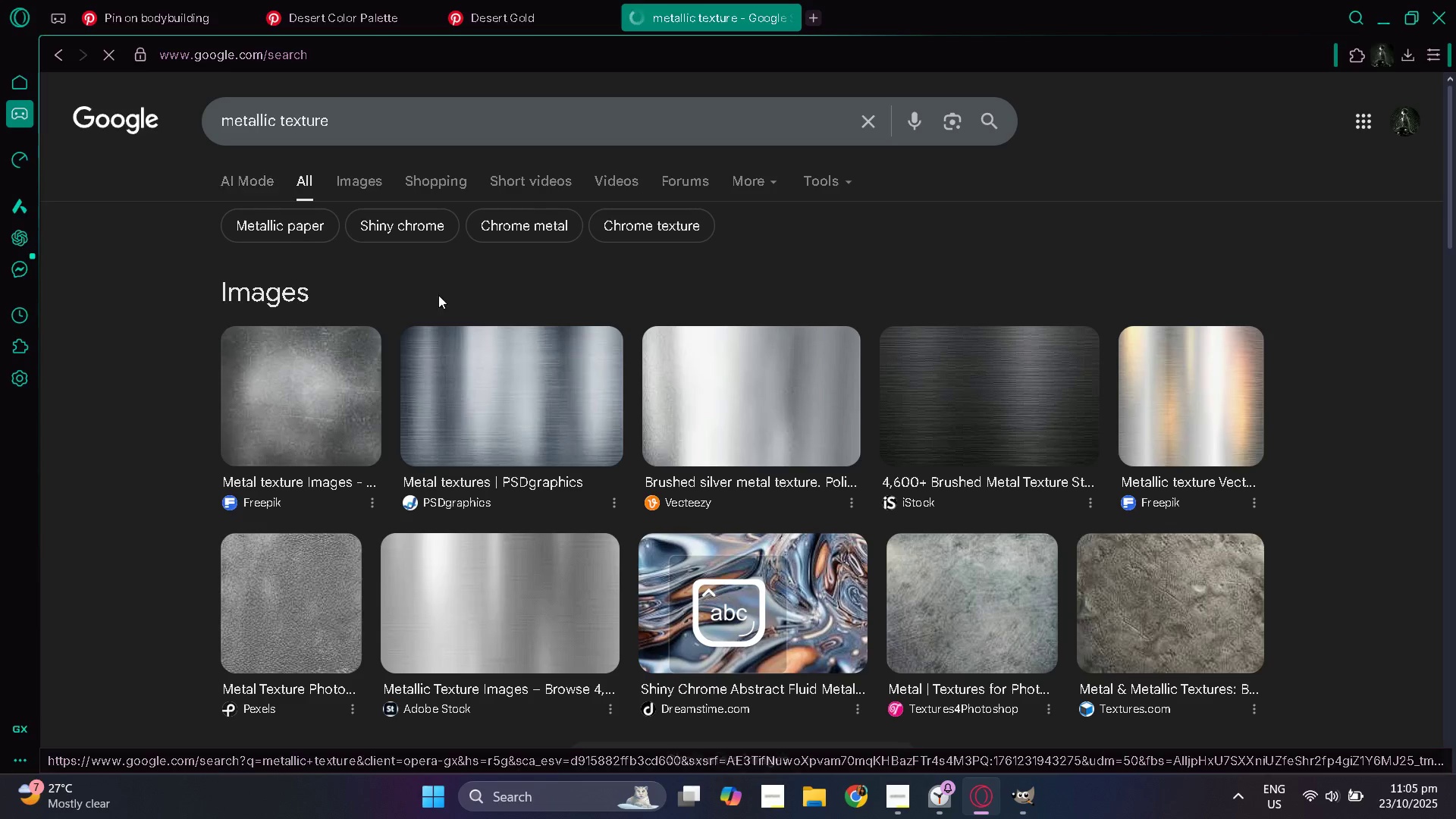 
left_click([359, 175])
 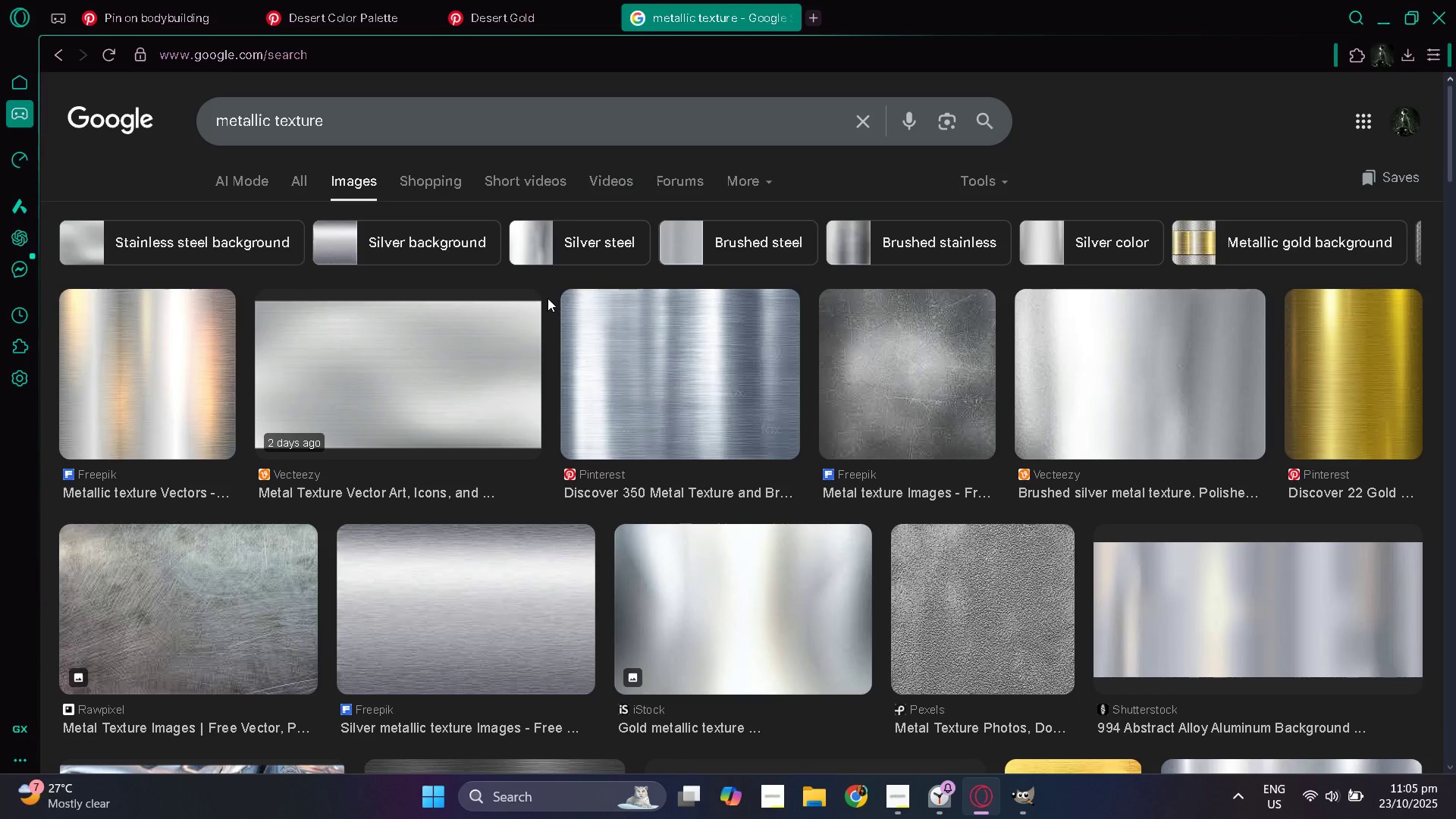 
left_click([212, 325])
 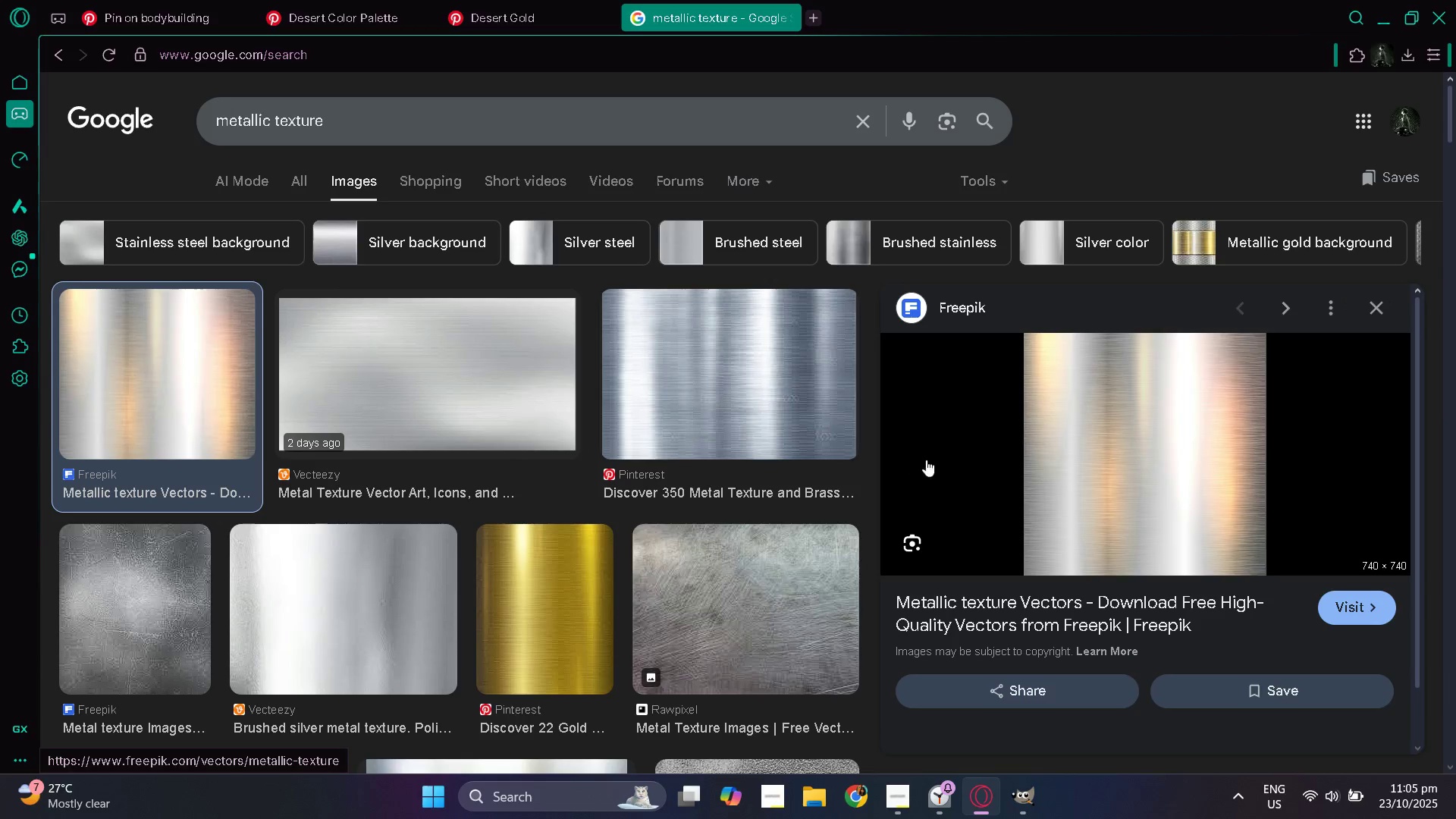 
right_click([1123, 462])
 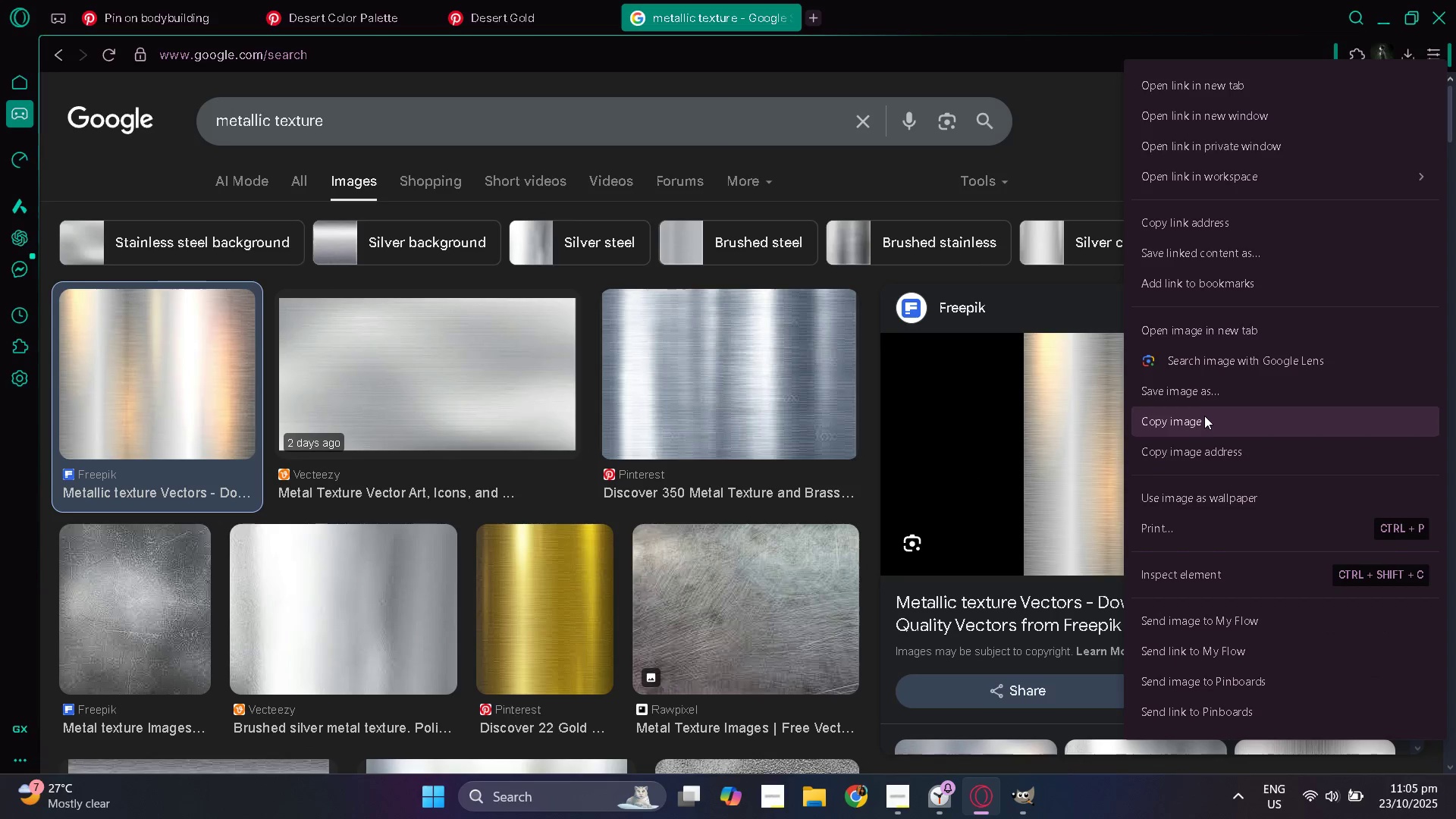 
left_click([1204, 416])
 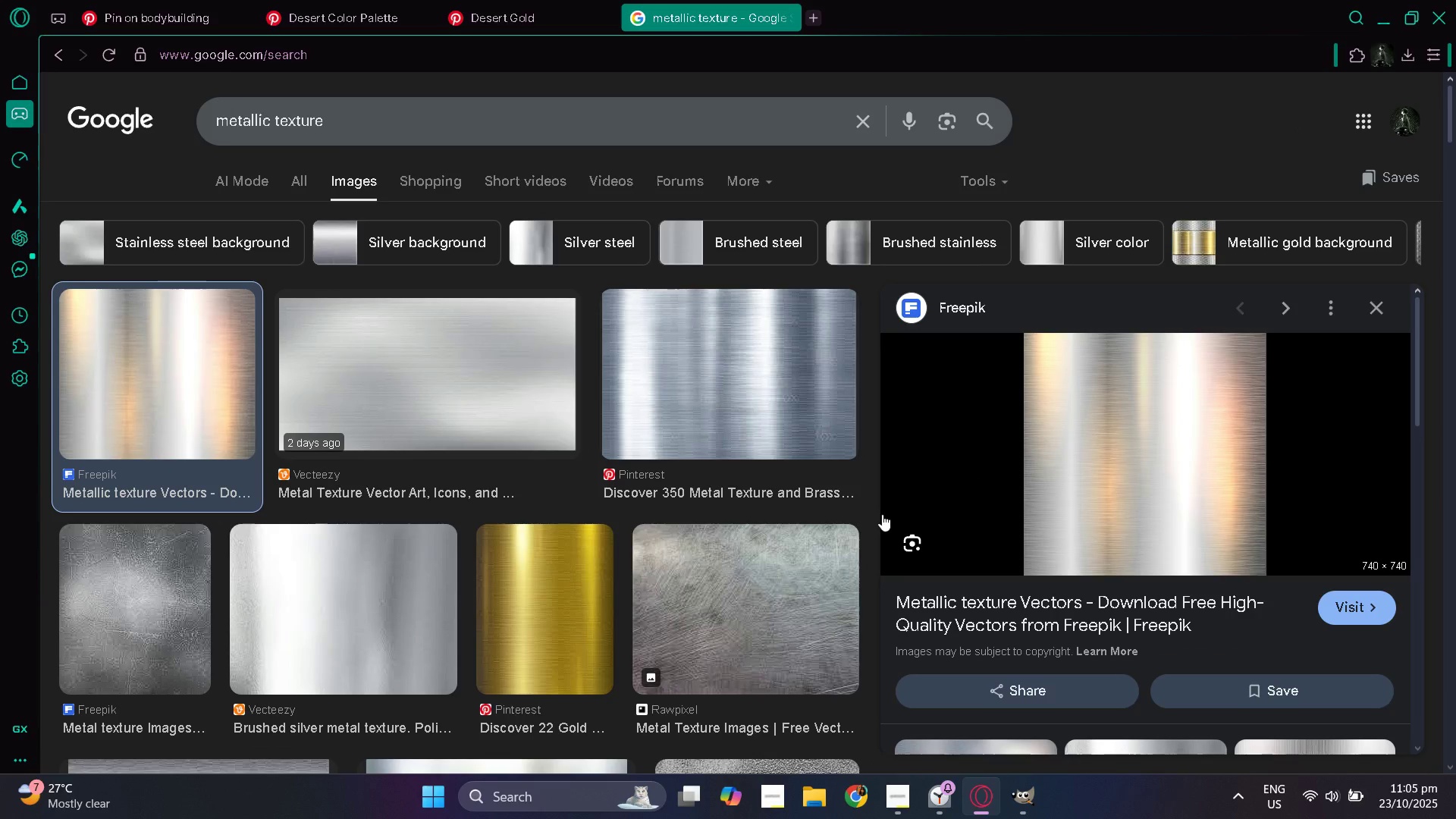 
key(Alt+AltLeft)
 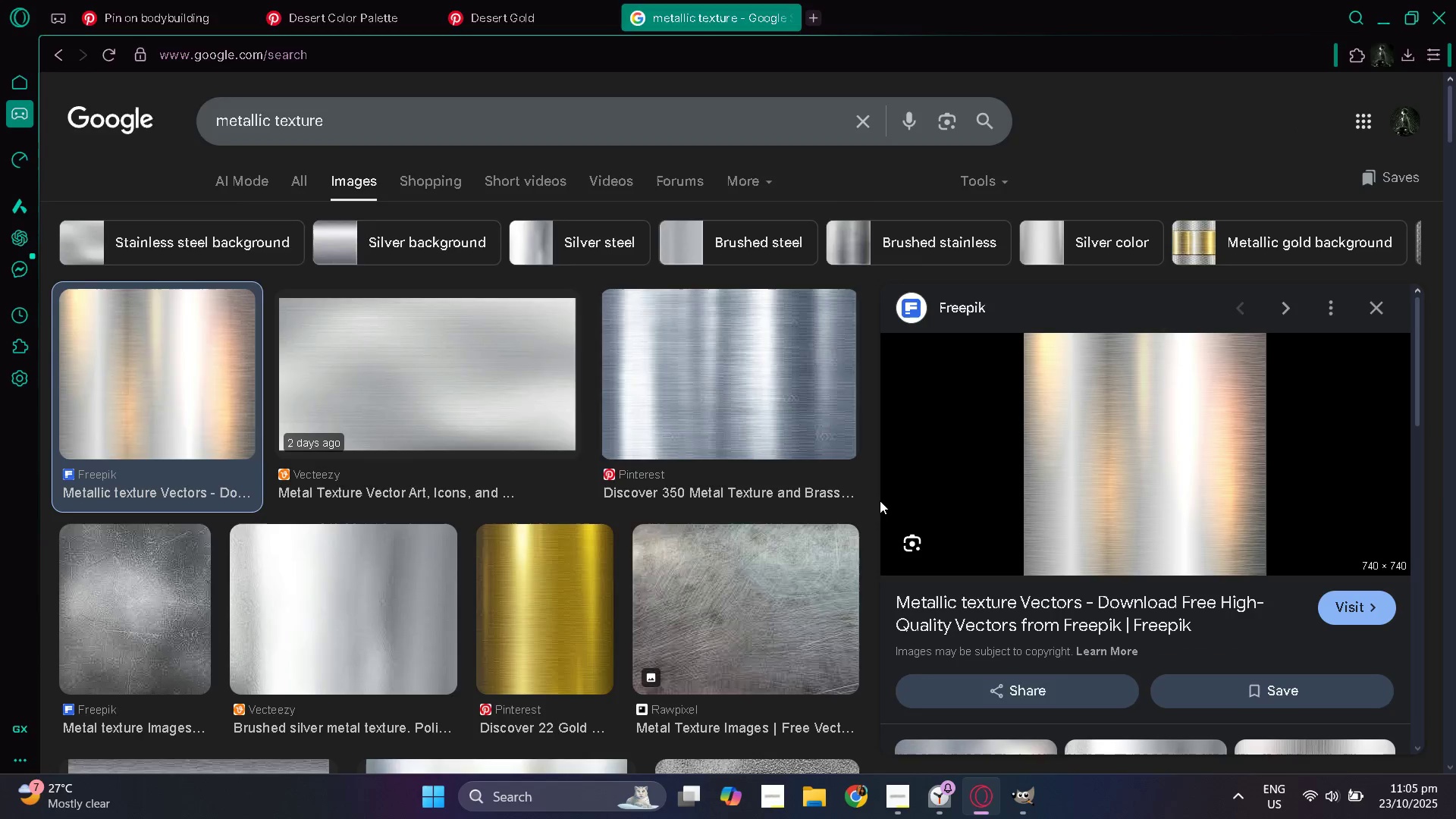 
key(Alt+Tab)
 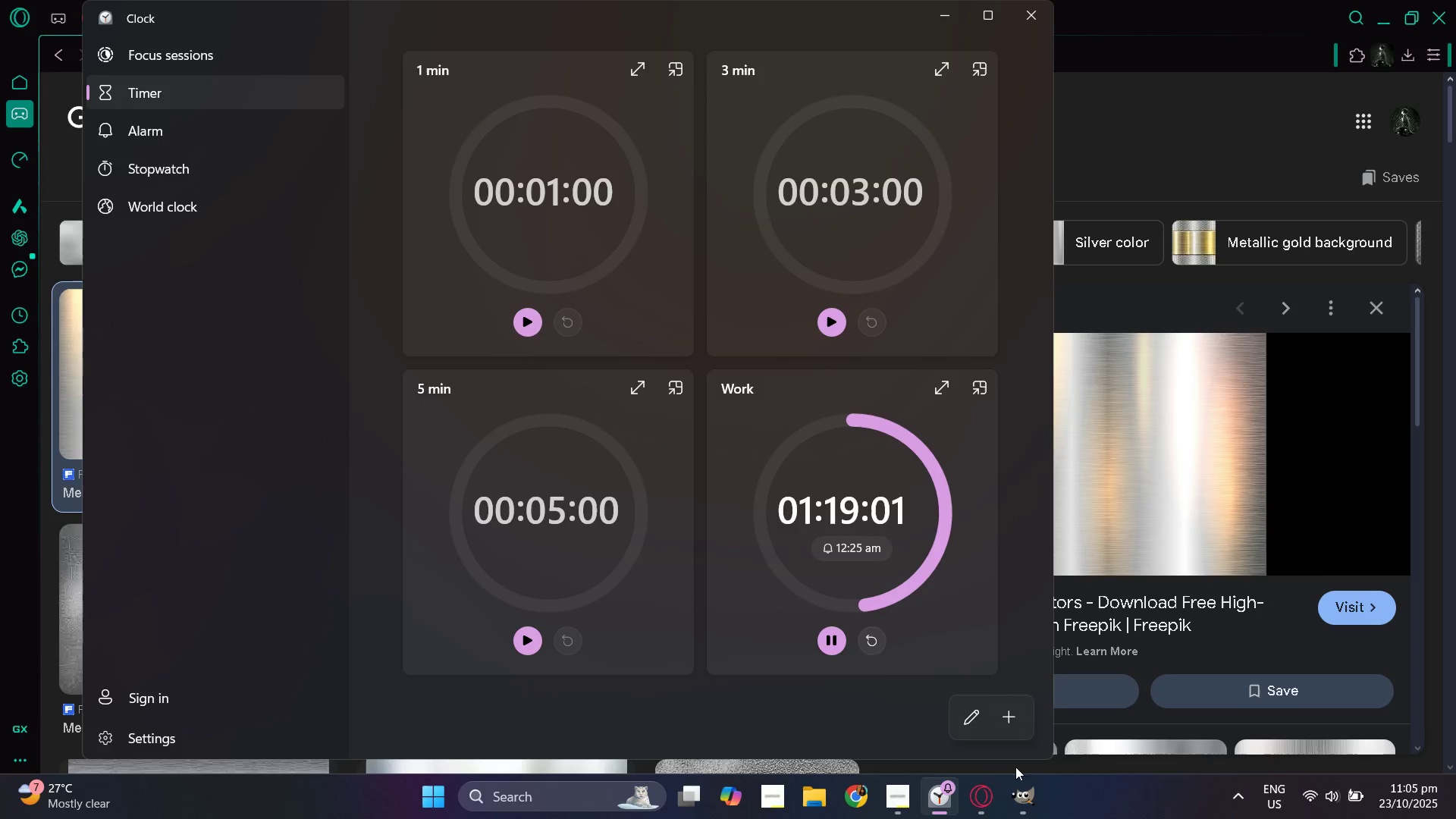 
left_click([1010, 791])
 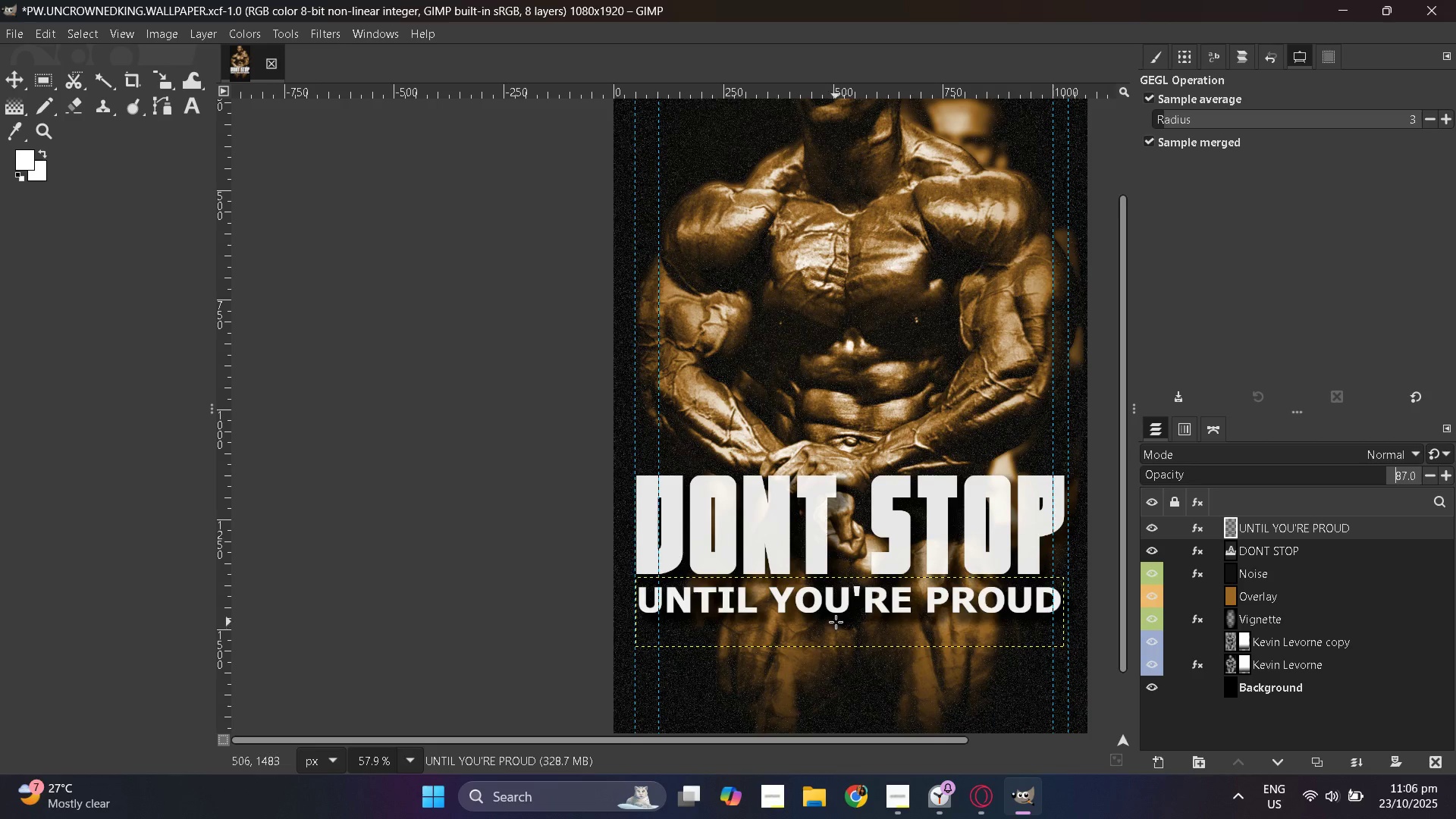 
hold_key(key=ControlLeft, duration=1.53)
scroll: coordinate [576, 557], scroll_direction: down, amount: 4.0
 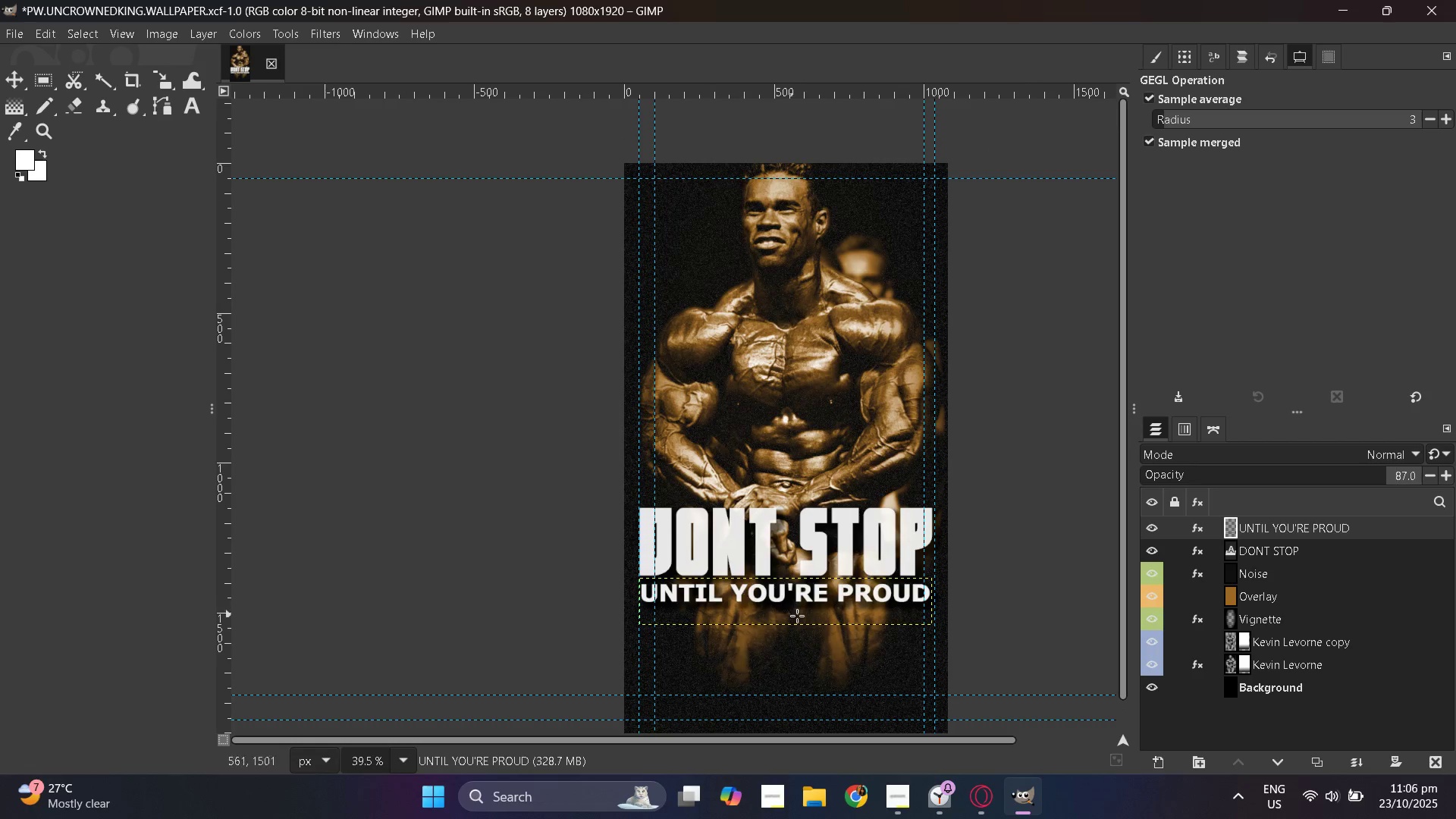 
hold_key(key=ControlLeft, duration=1.52)
scroll: coordinate [802, 617], scroll_direction: up, amount: 5.0
 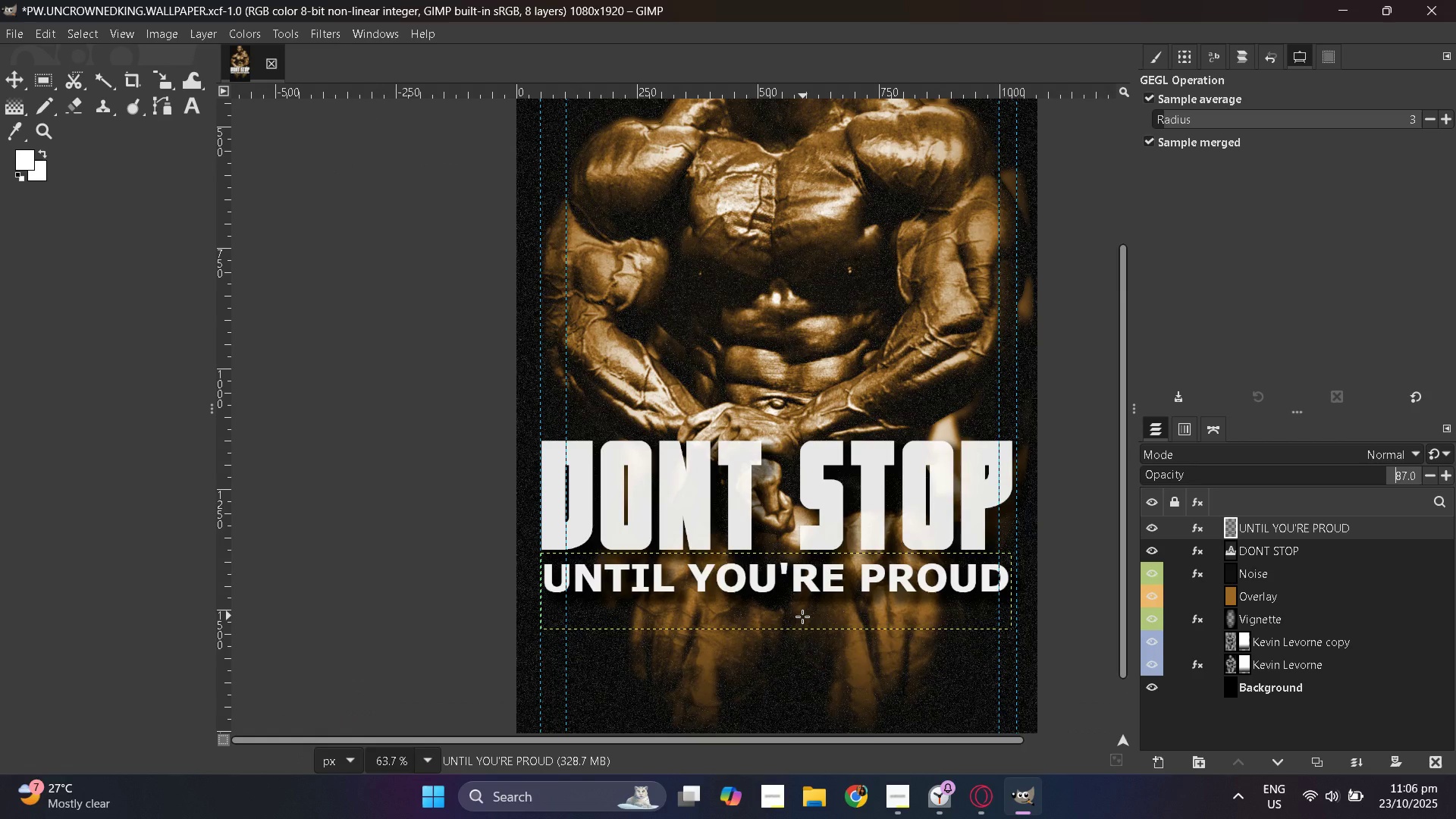 
key(Control+ControlLeft)
 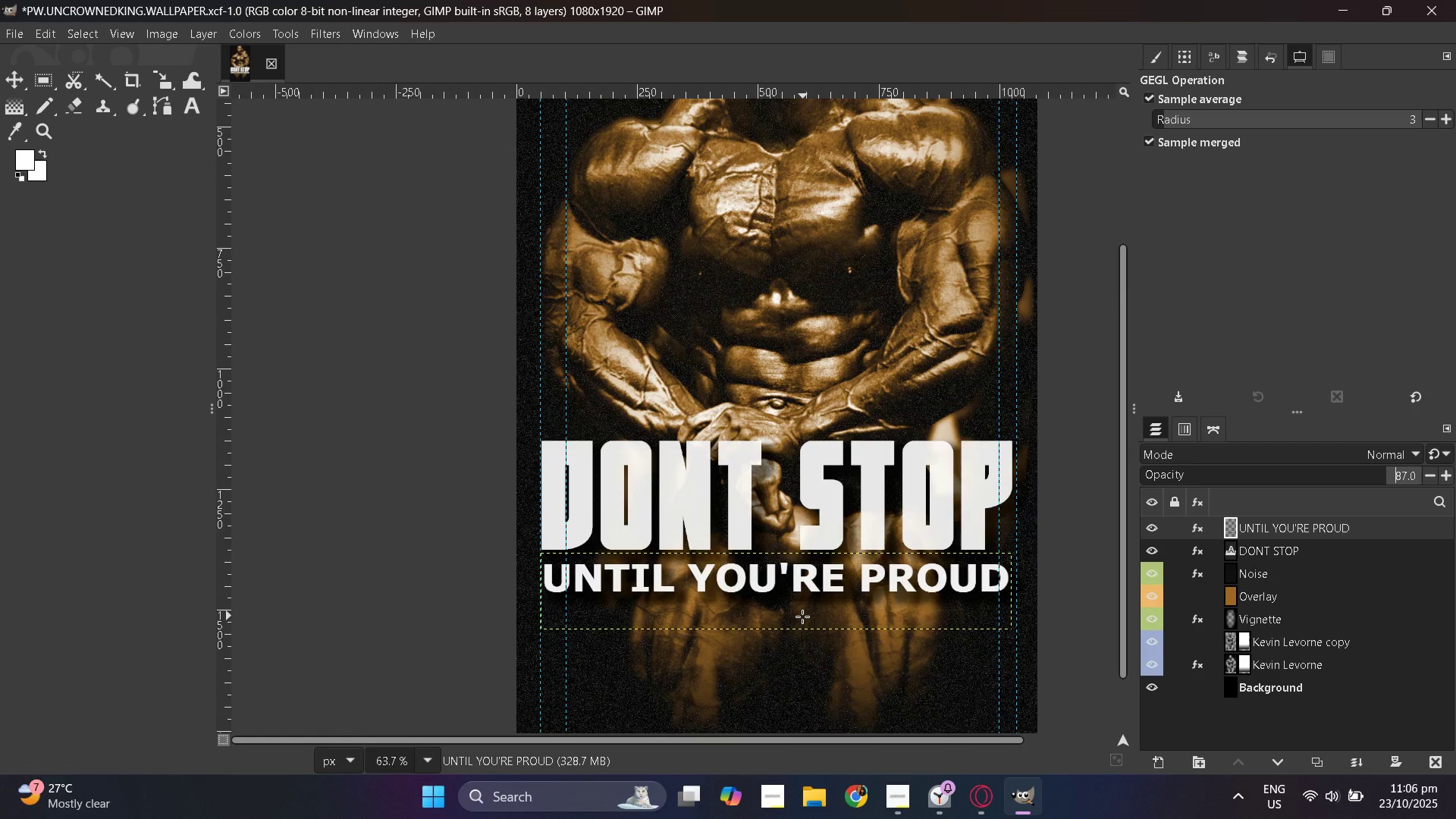 
key(Control+ControlLeft)
 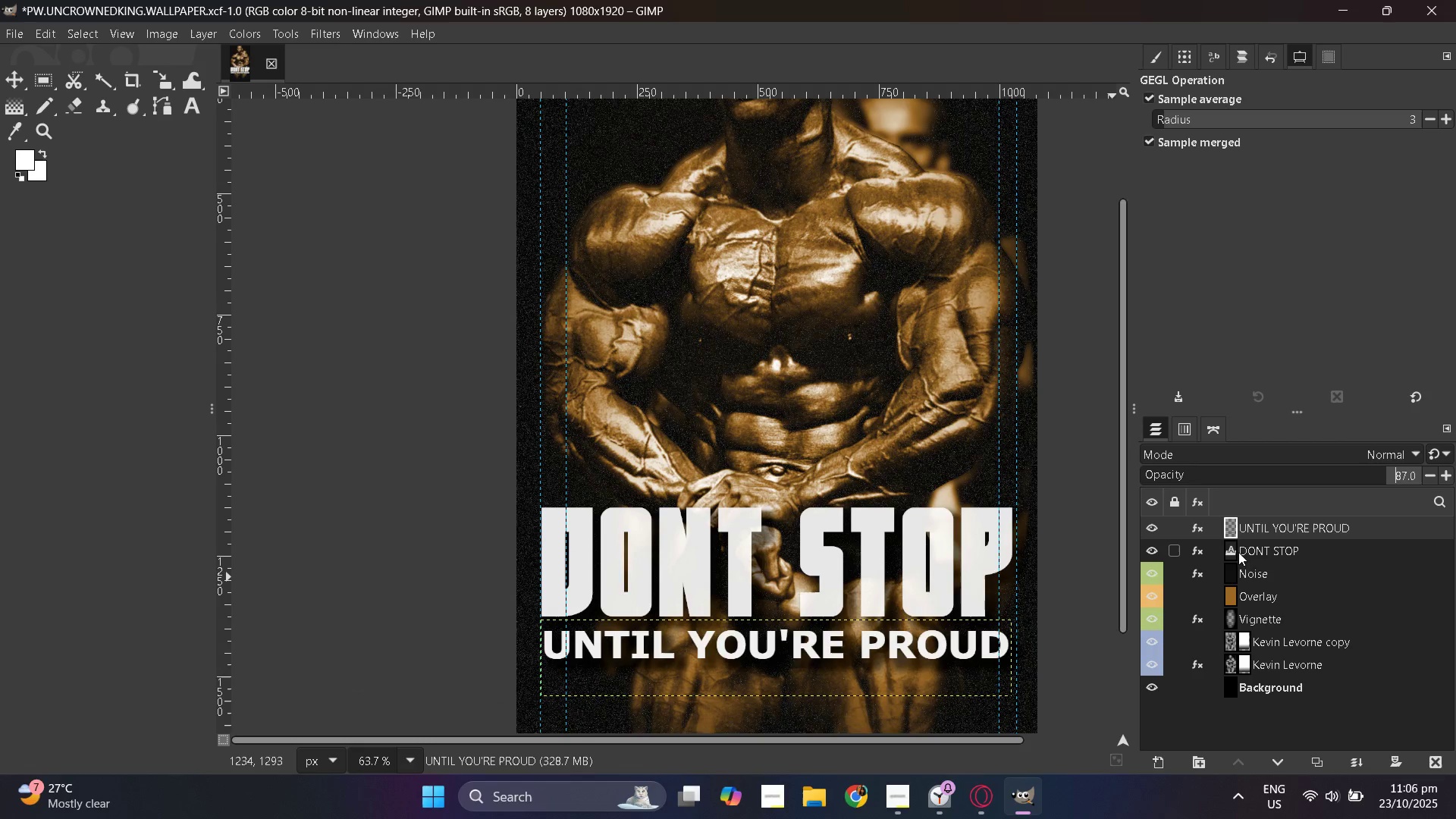 
left_click([1235, 563])
 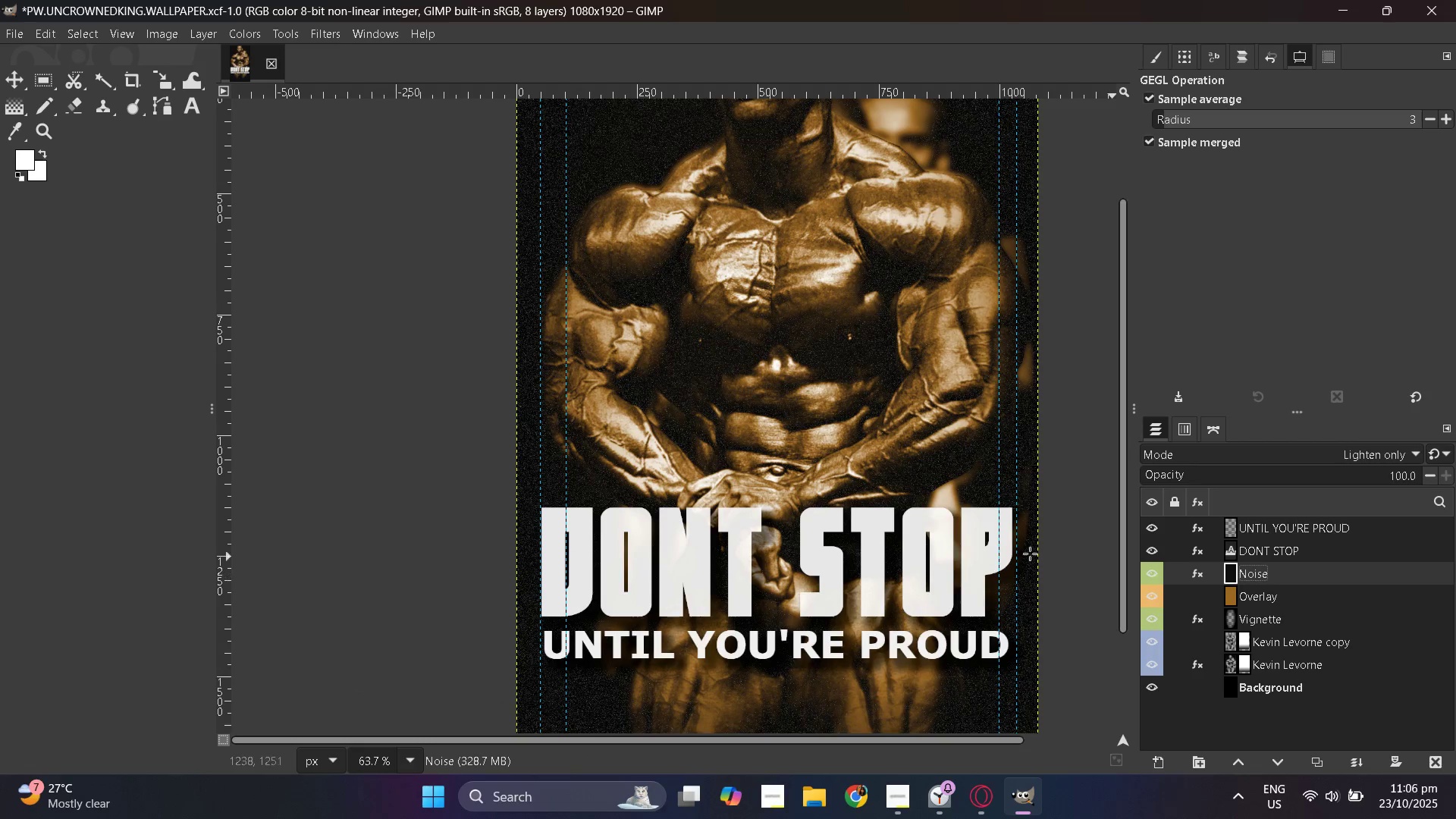 
key(Control+V)
 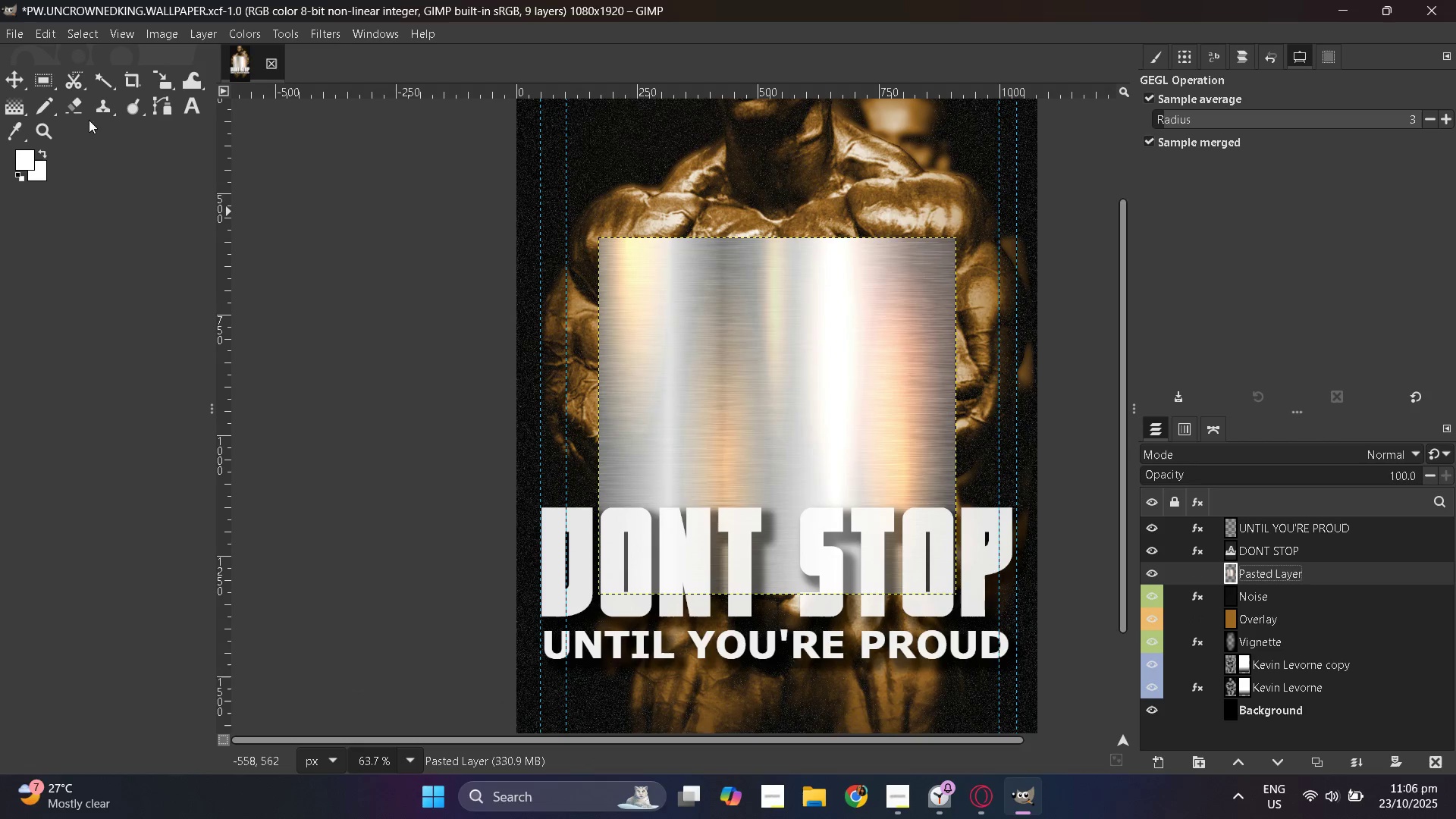 
left_click([8, 78])
 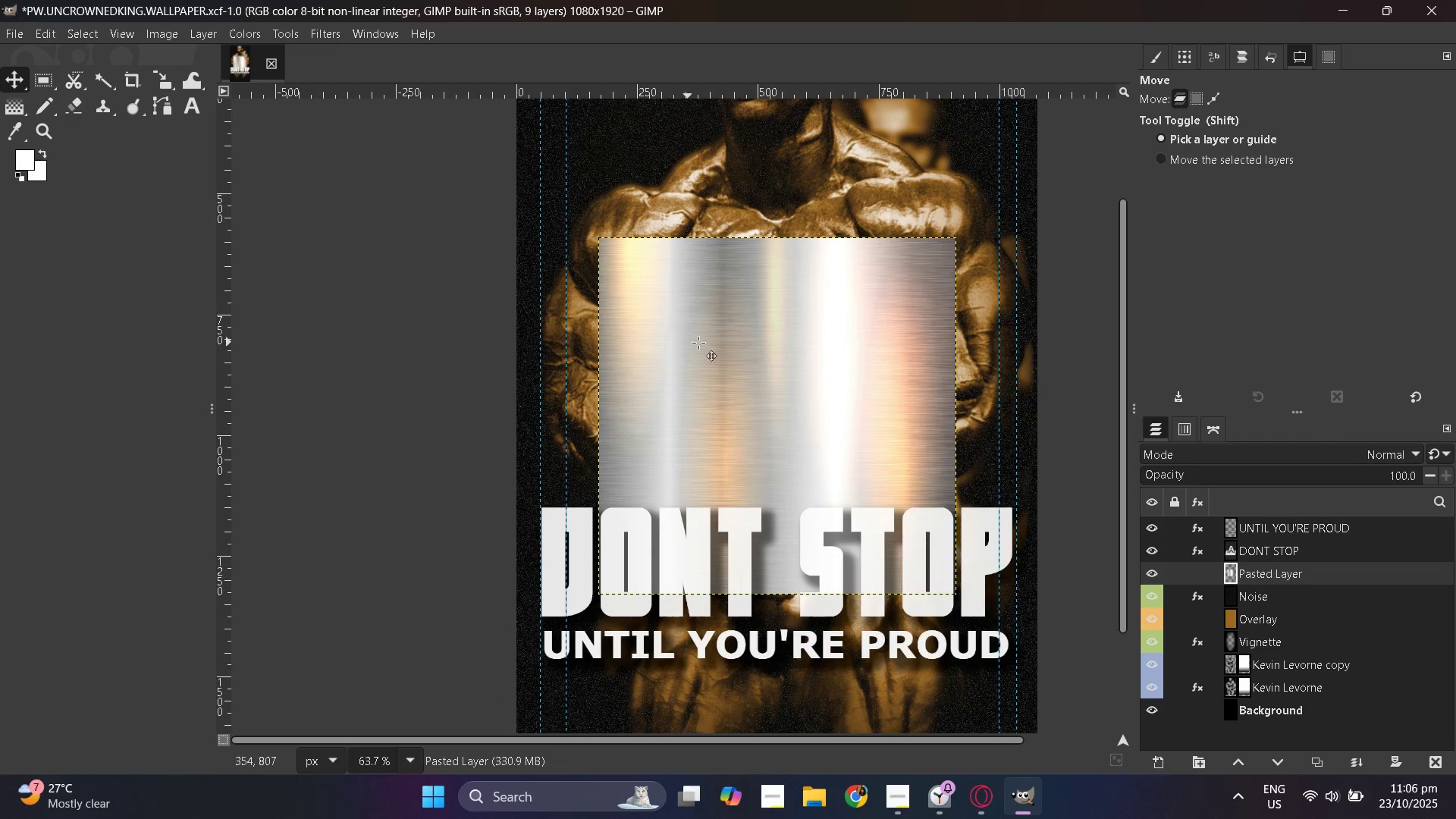 
left_click_drag(start_coordinate=[728, 350], to_coordinate=[666, 501])
 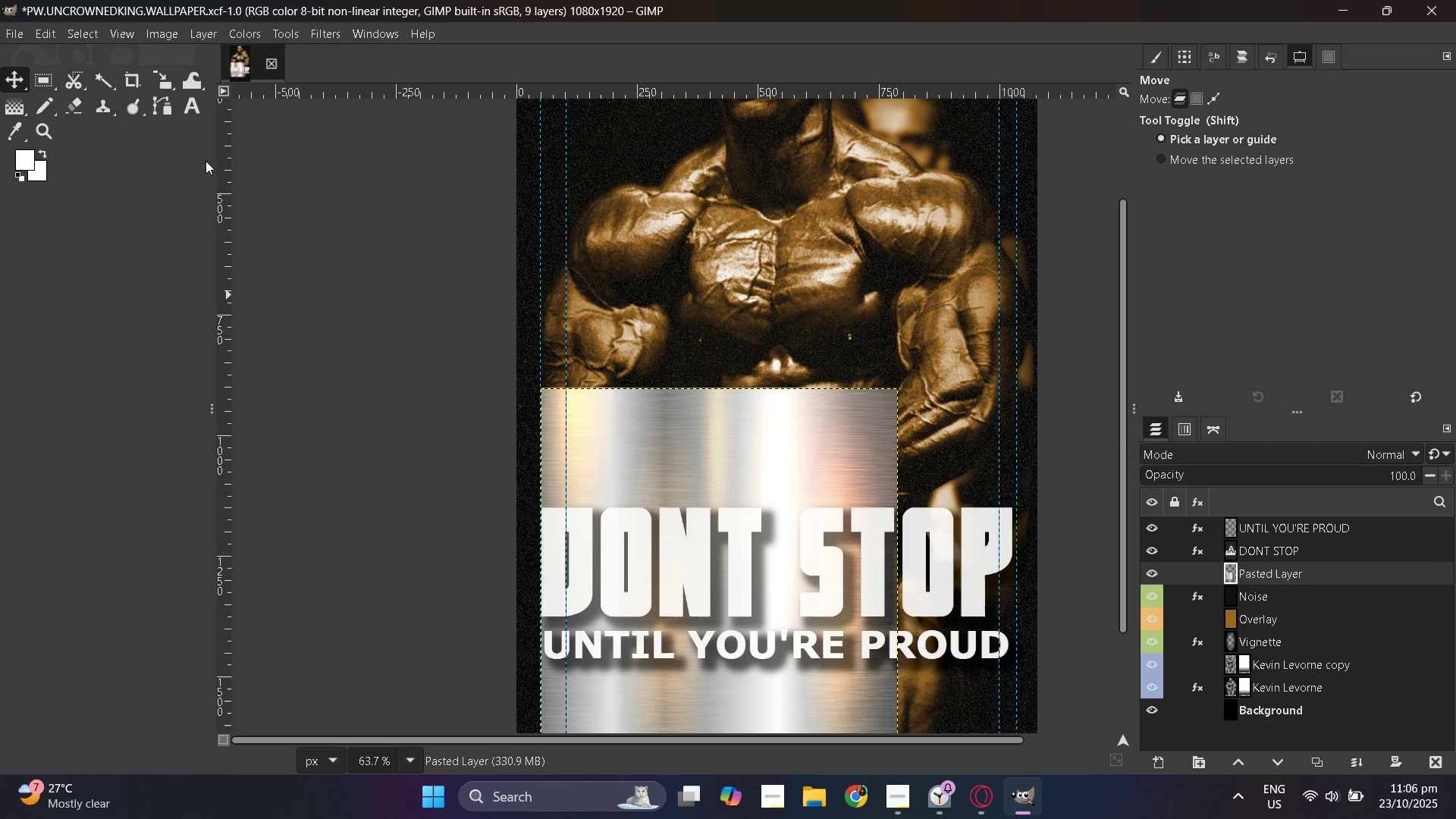 
scroll: coordinate [239, 215], scroll_direction: down, amount: 1.0
 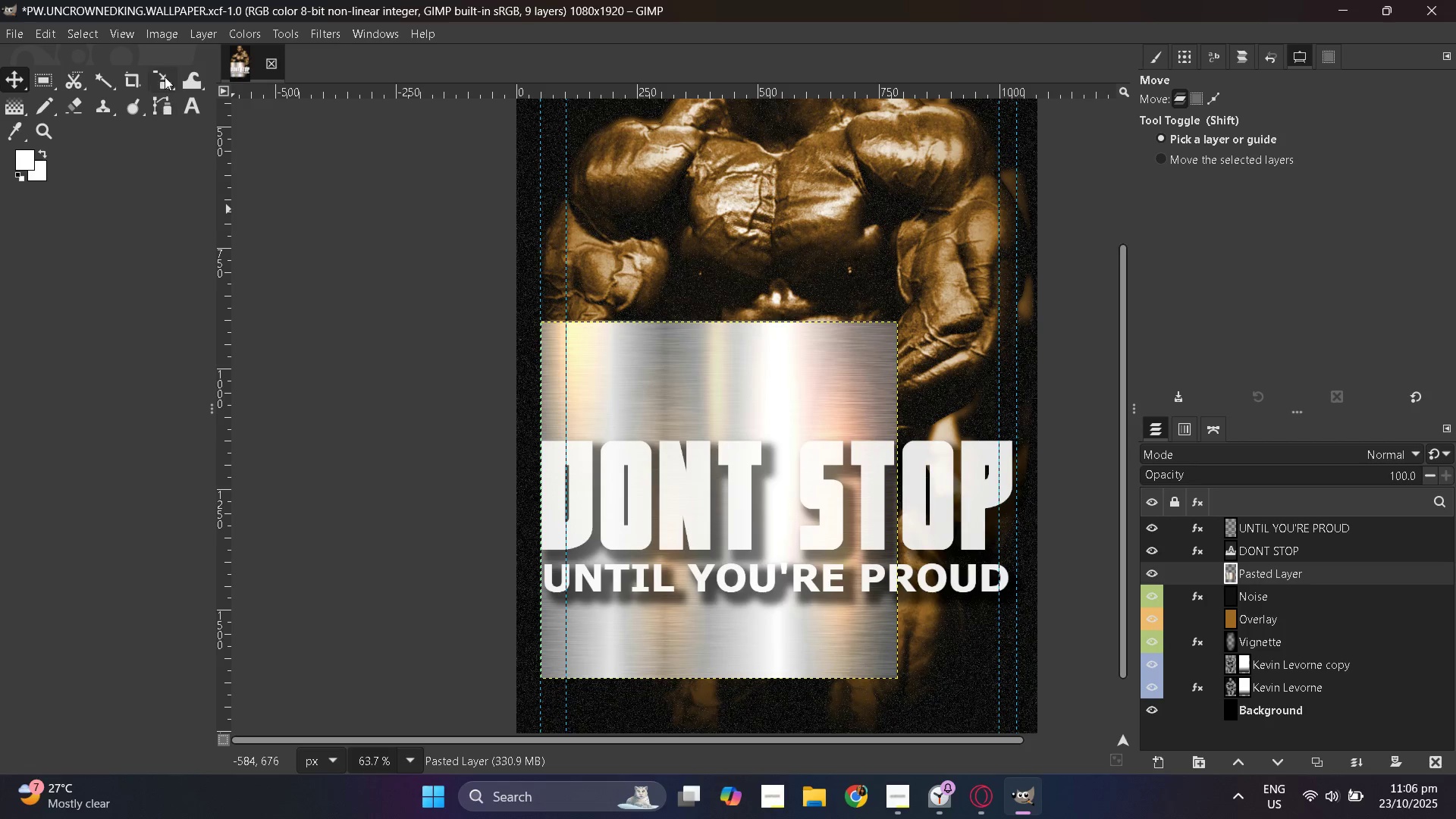 
left_click([165, 77])
 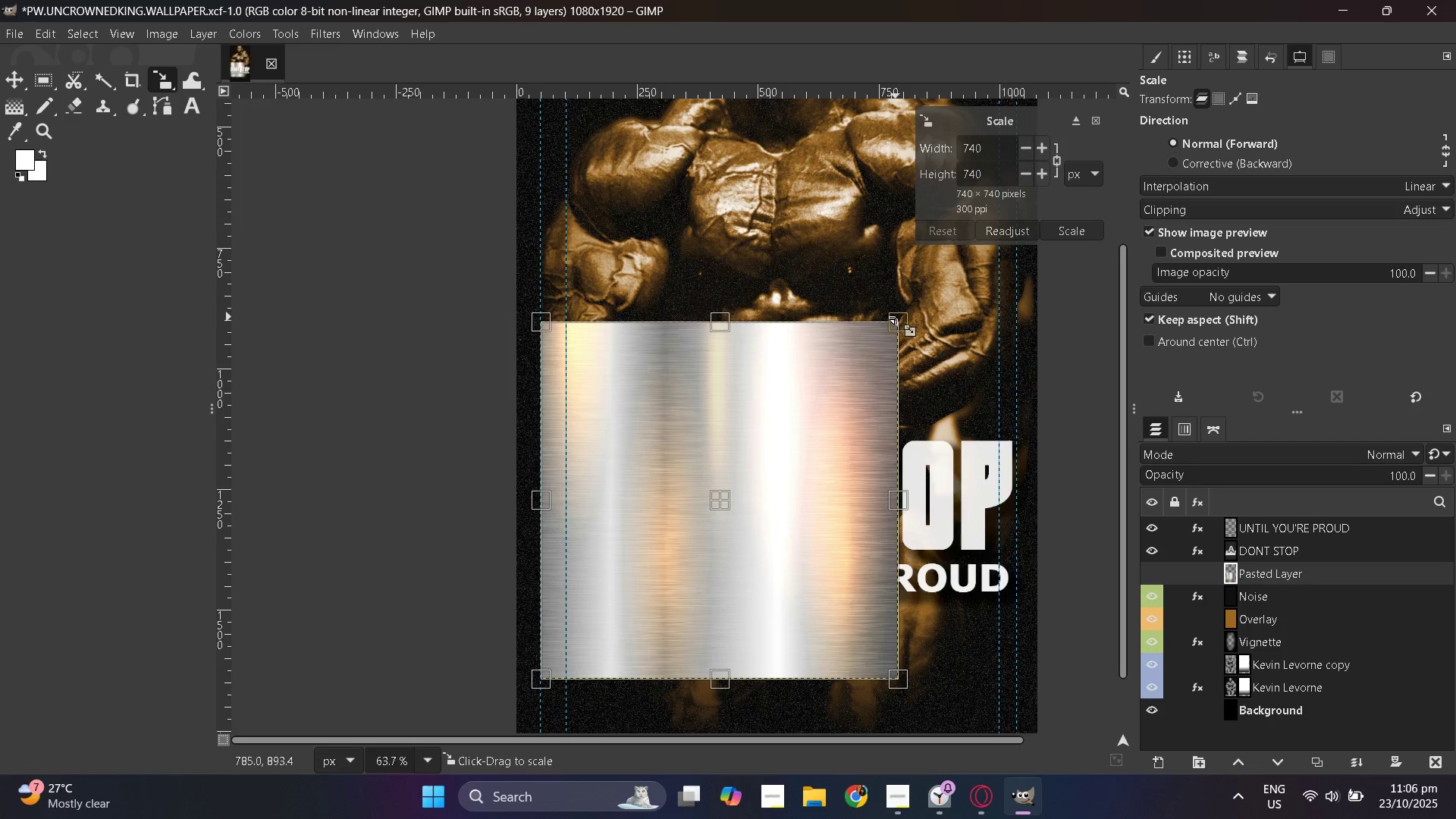 
left_click_drag(start_coordinate=[900, 318], to_coordinate=[1090, 272])
 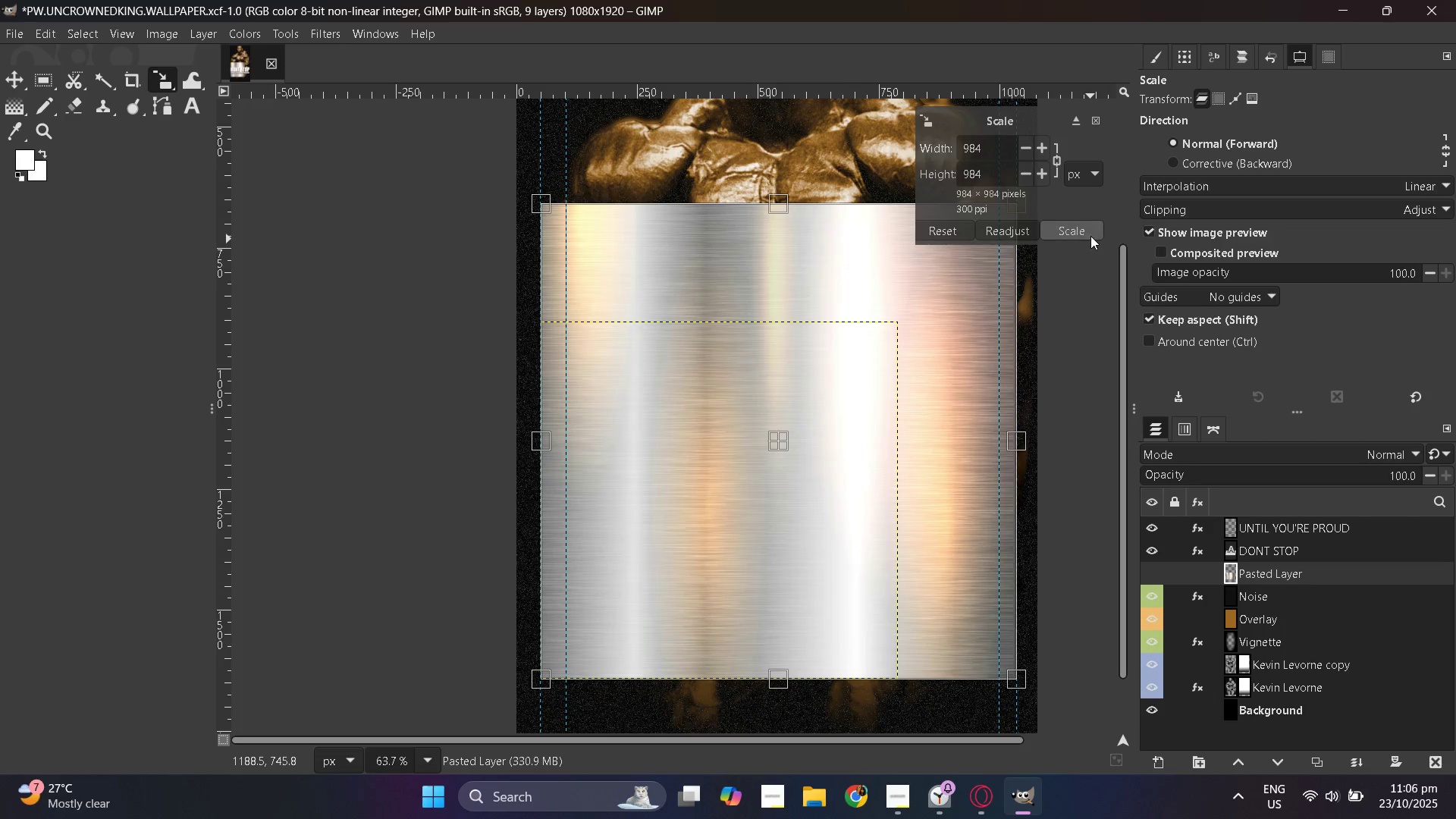 
left_click([1090, 236])
 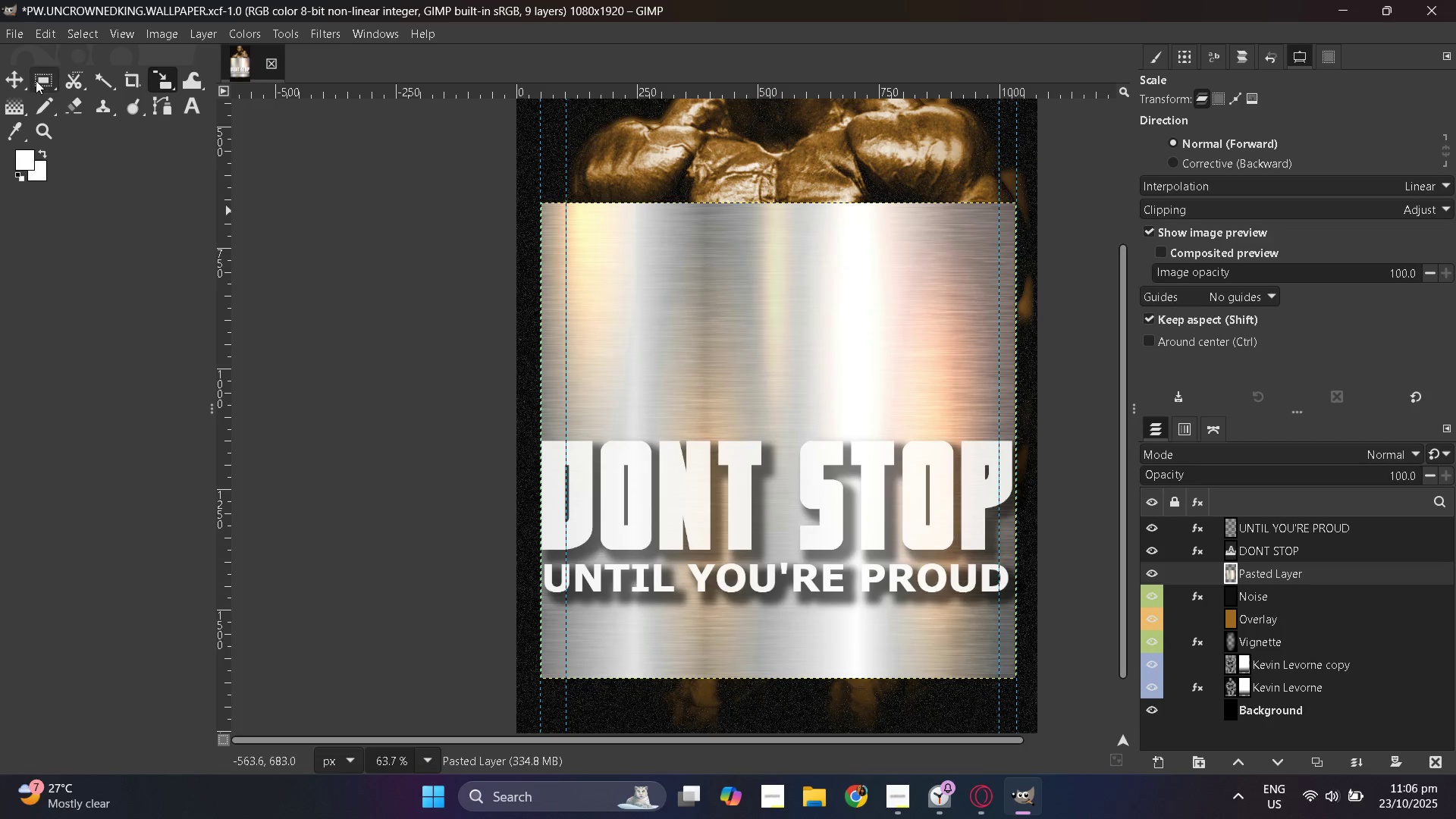 
left_click([23, 79])
 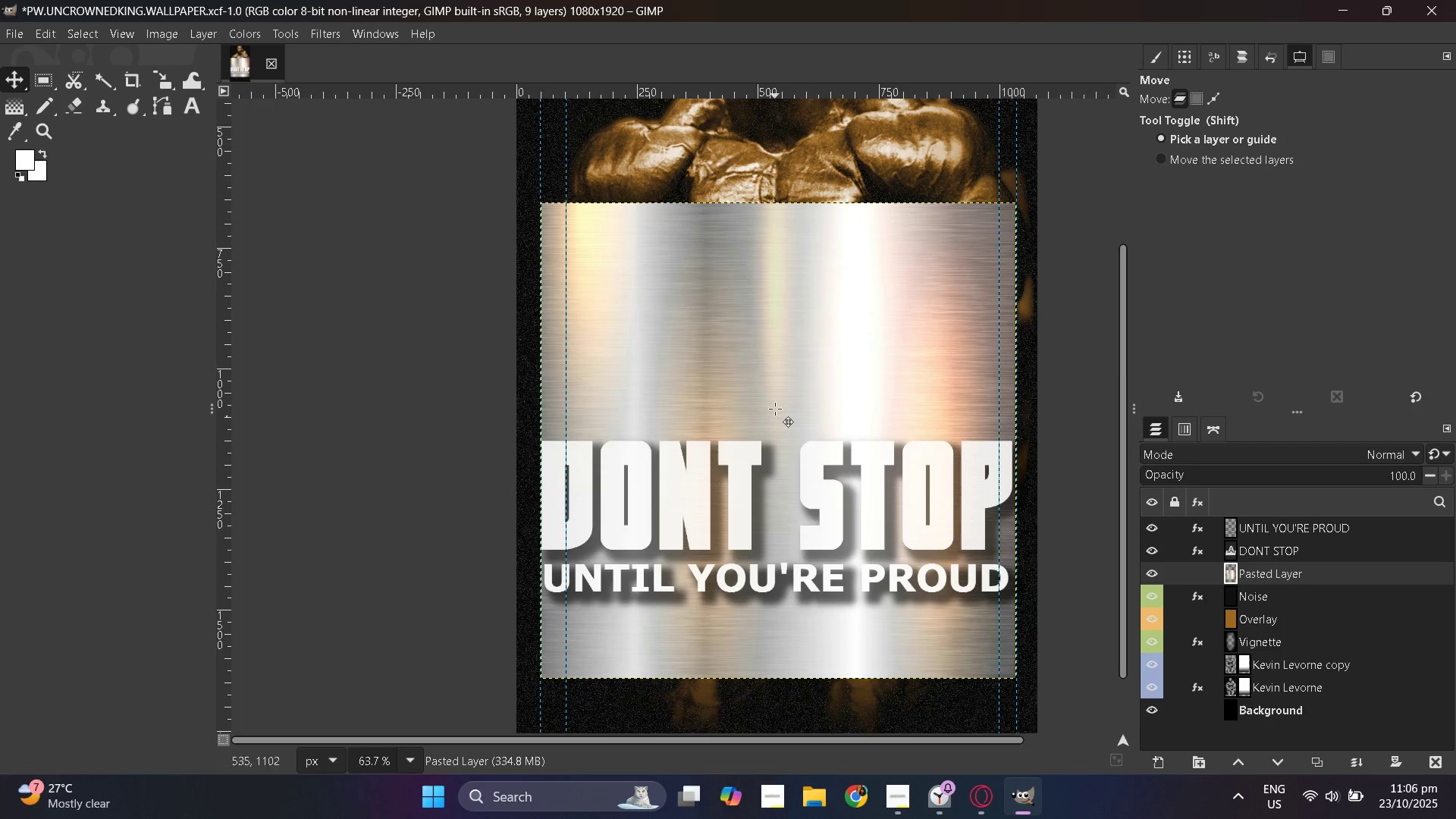 
left_click_drag(start_coordinate=[766, 374], to_coordinate=[761, 422])
 